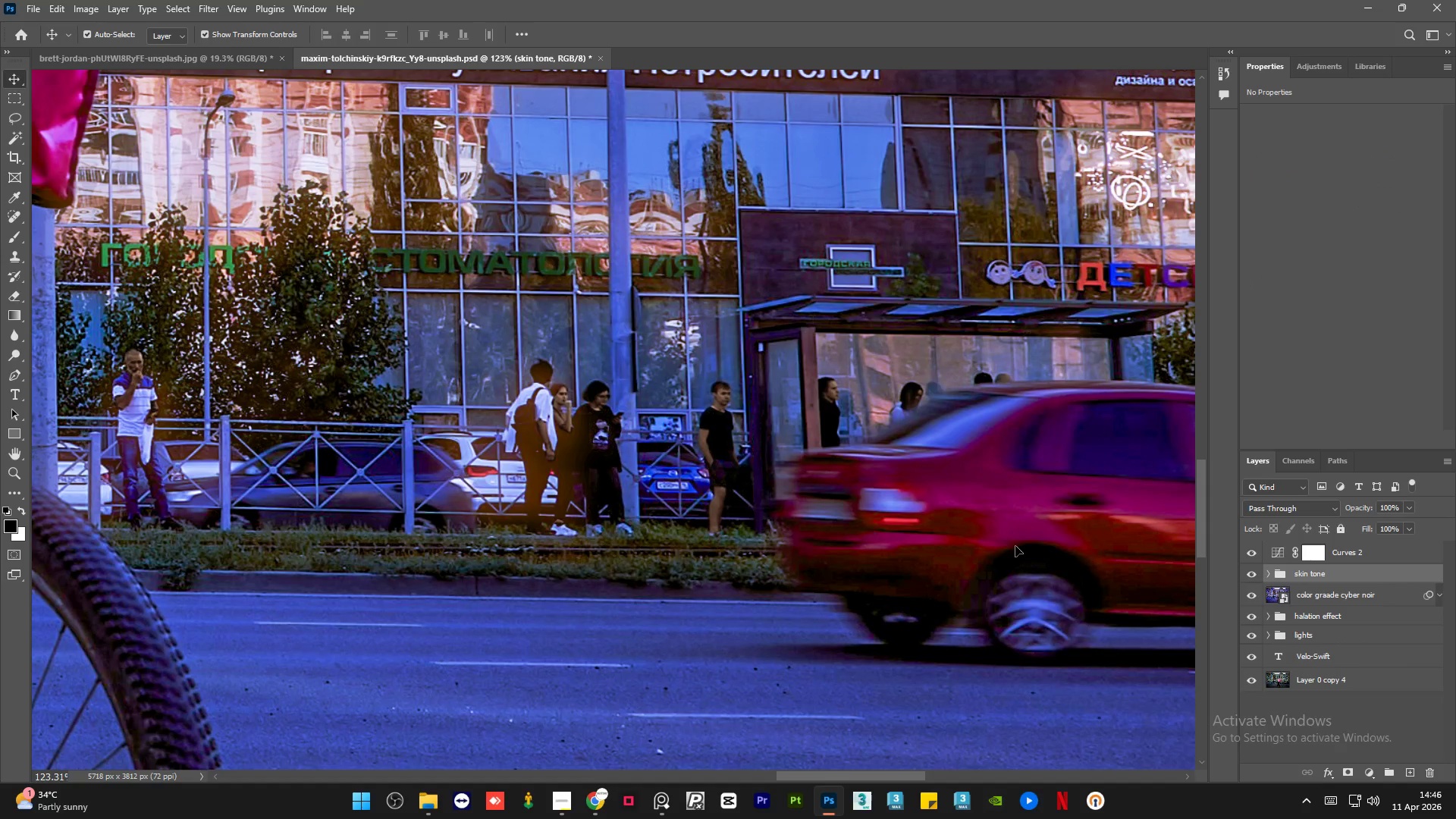 
hold_key(key=AltLeft, duration=1.5)
hold_key(key=AltLeft, duration=1.52)
scroll: coordinate [494, 473], scroll_direction: up, amount: 13.0
 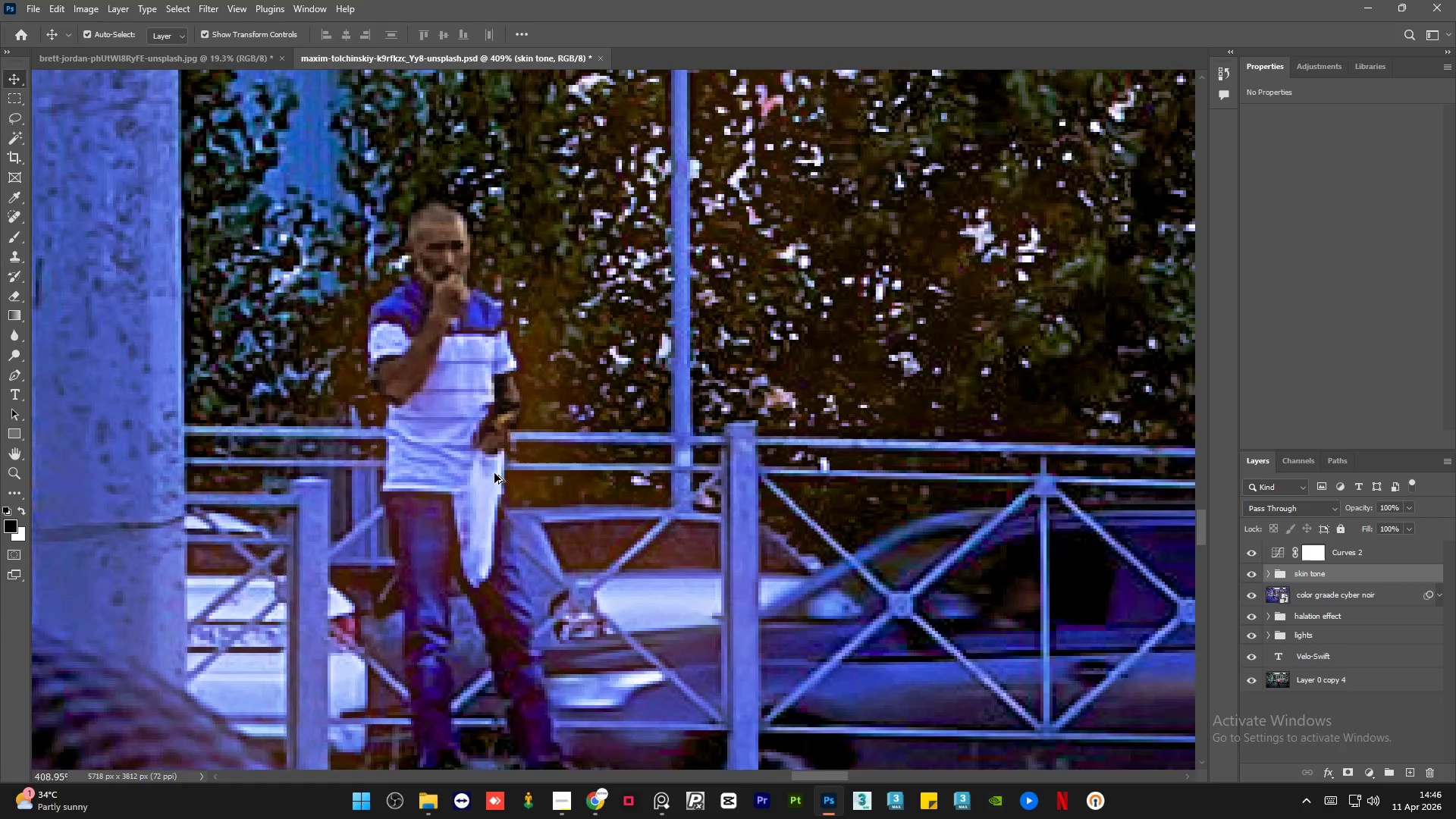 
hold_key(key=AltLeft, duration=1.53)
scroll: coordinate [745, 493], scroll_direction: down, amount: 6.0
 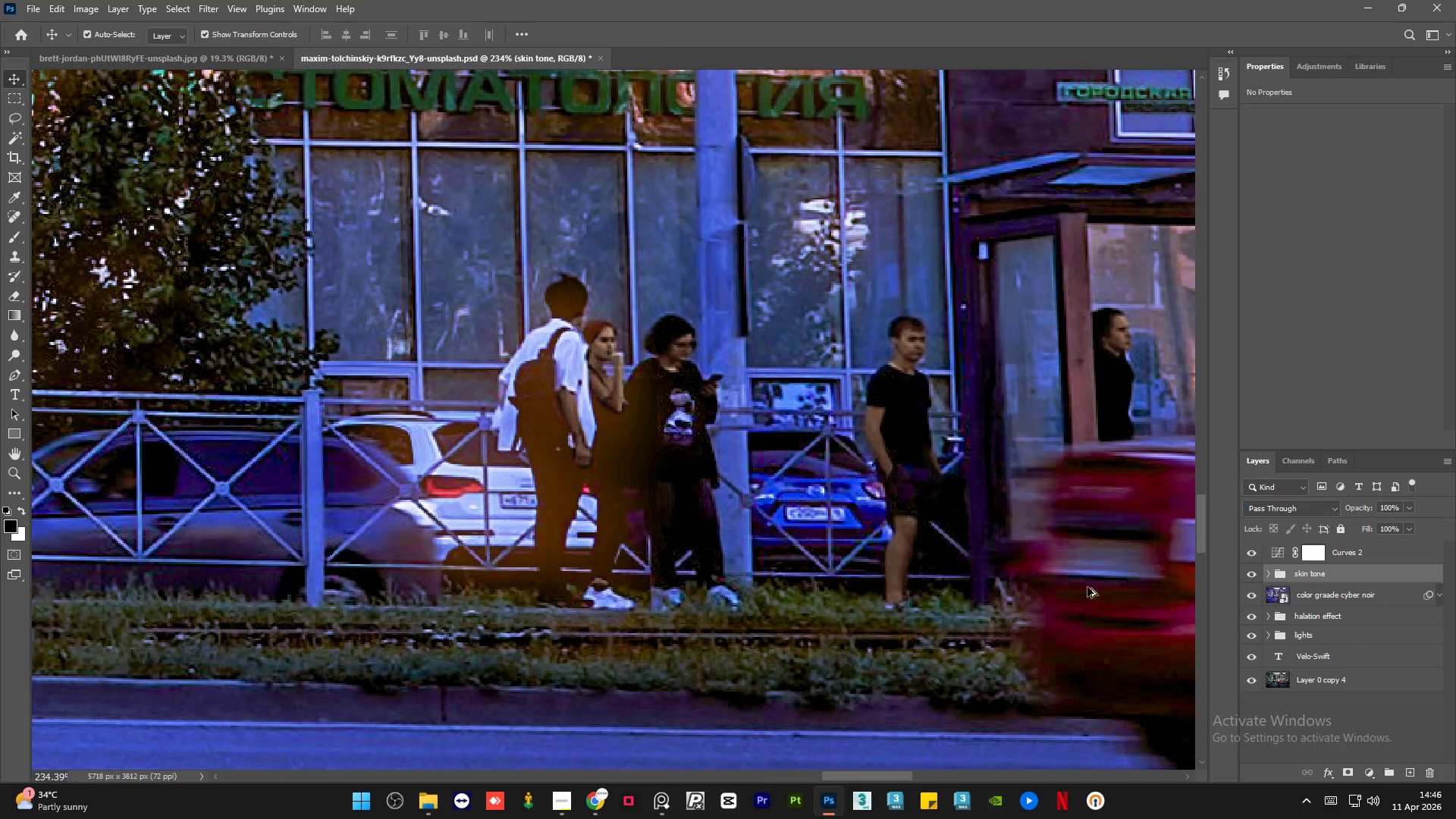 
hold_key(key=AltLeft, duration=0.58)
 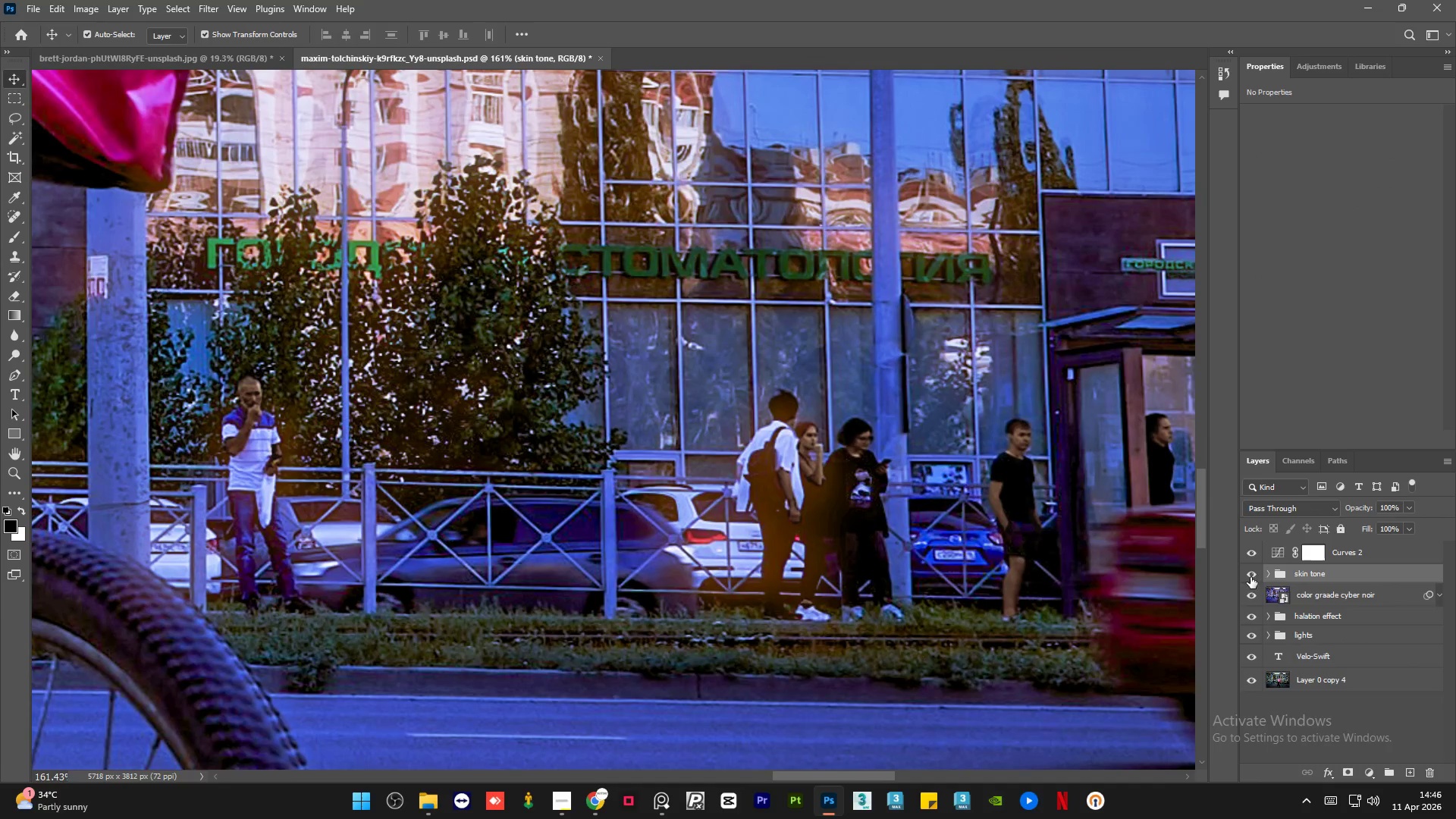 
scroll: coordinate [1087, 595], scroll_direction: down, amount: 5.0
 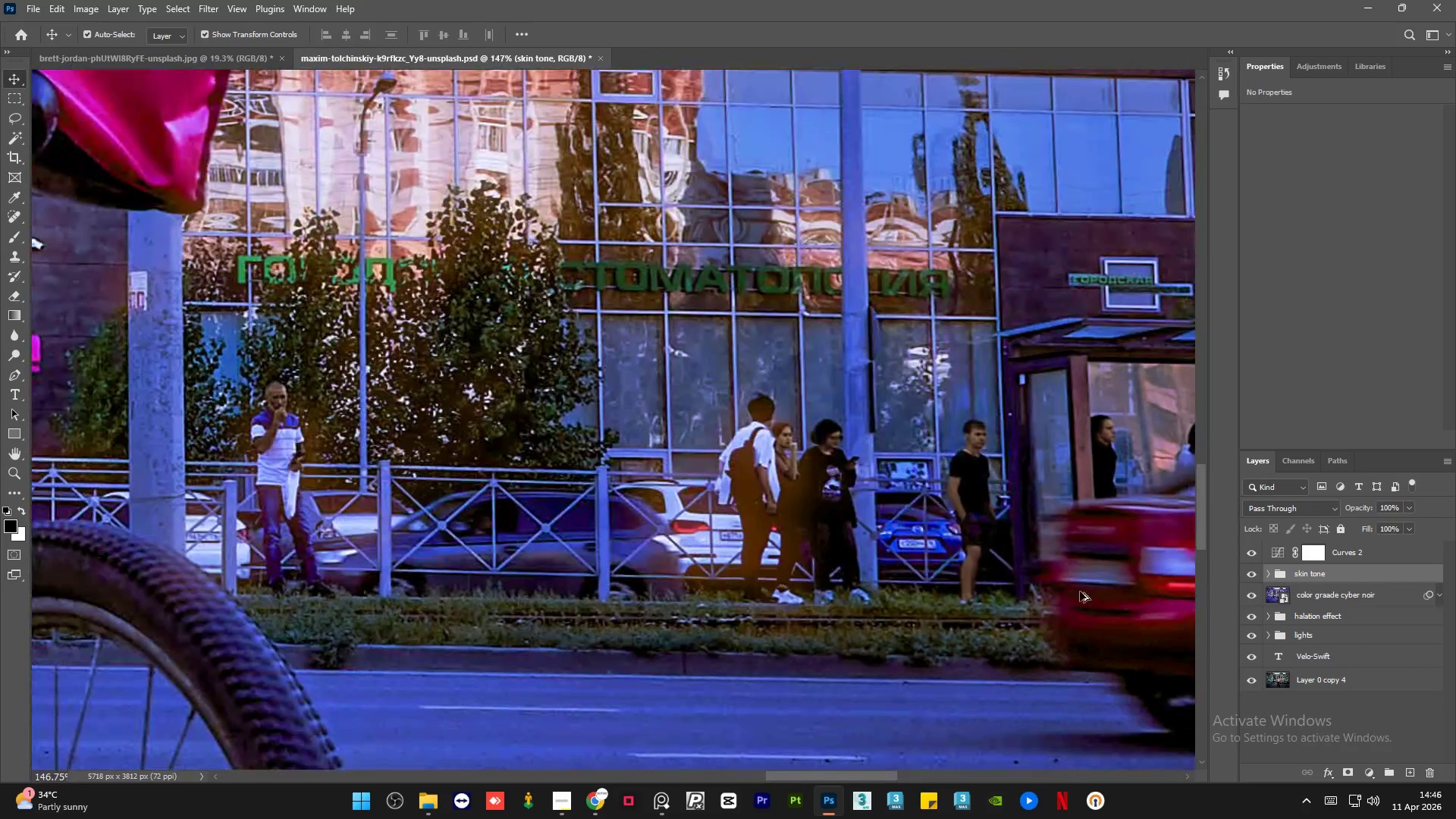 
scroll: coordinate [542, 427], scroll_direction: up, amount: 1.0
 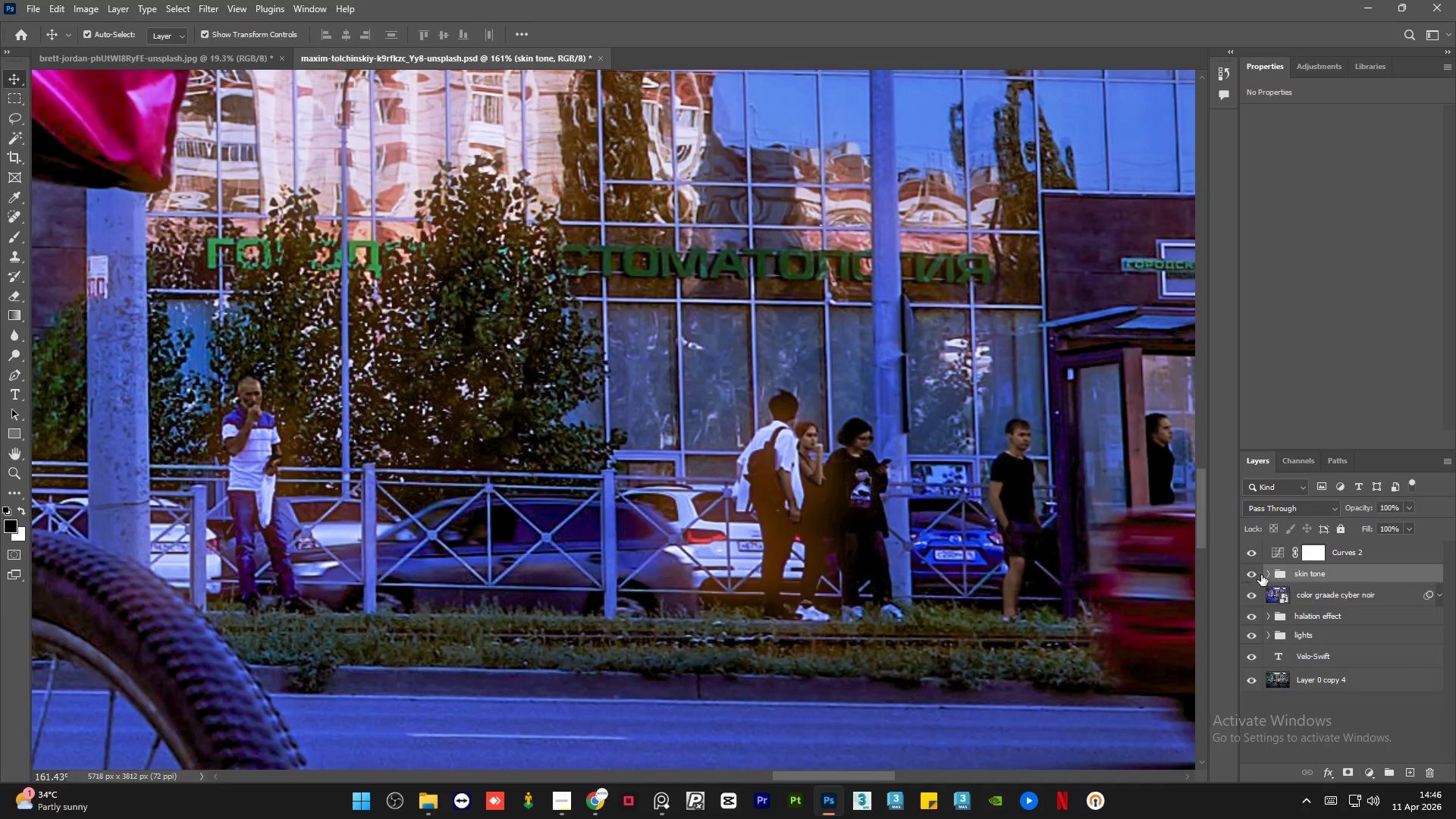 
left_click([1266, 573])
 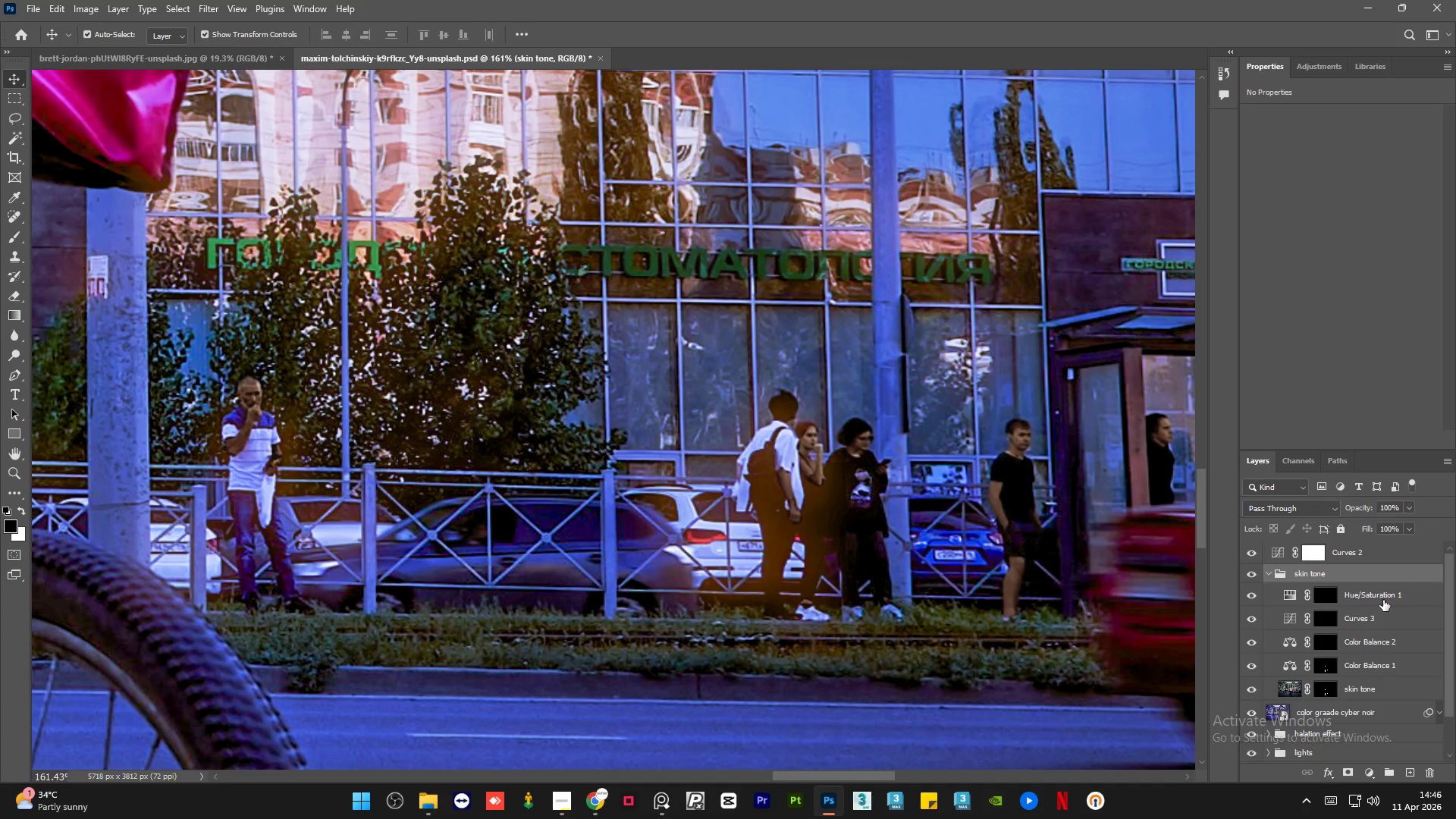 
left_click([1414, 601])
 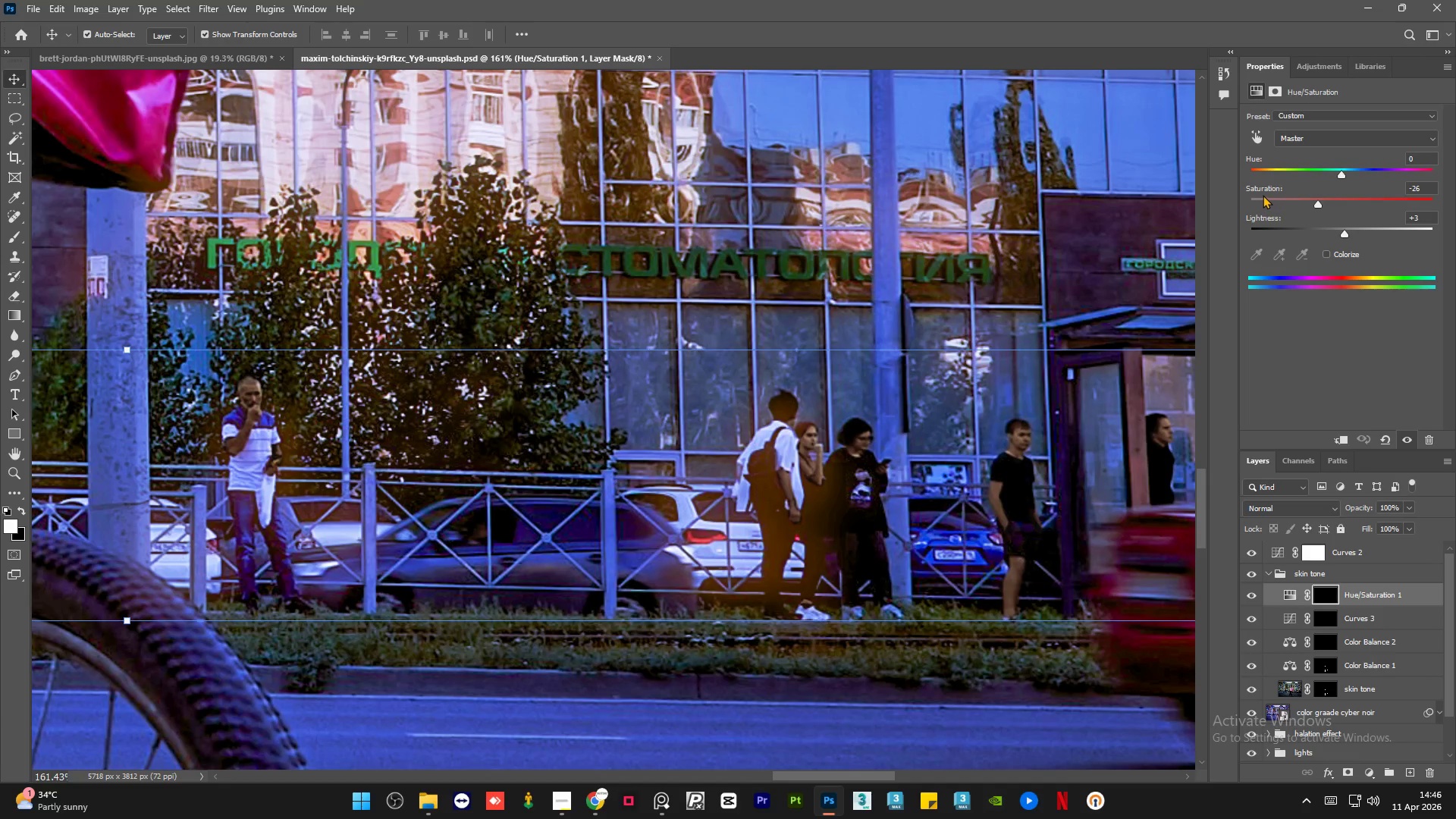 
left_click([1259, 196])
 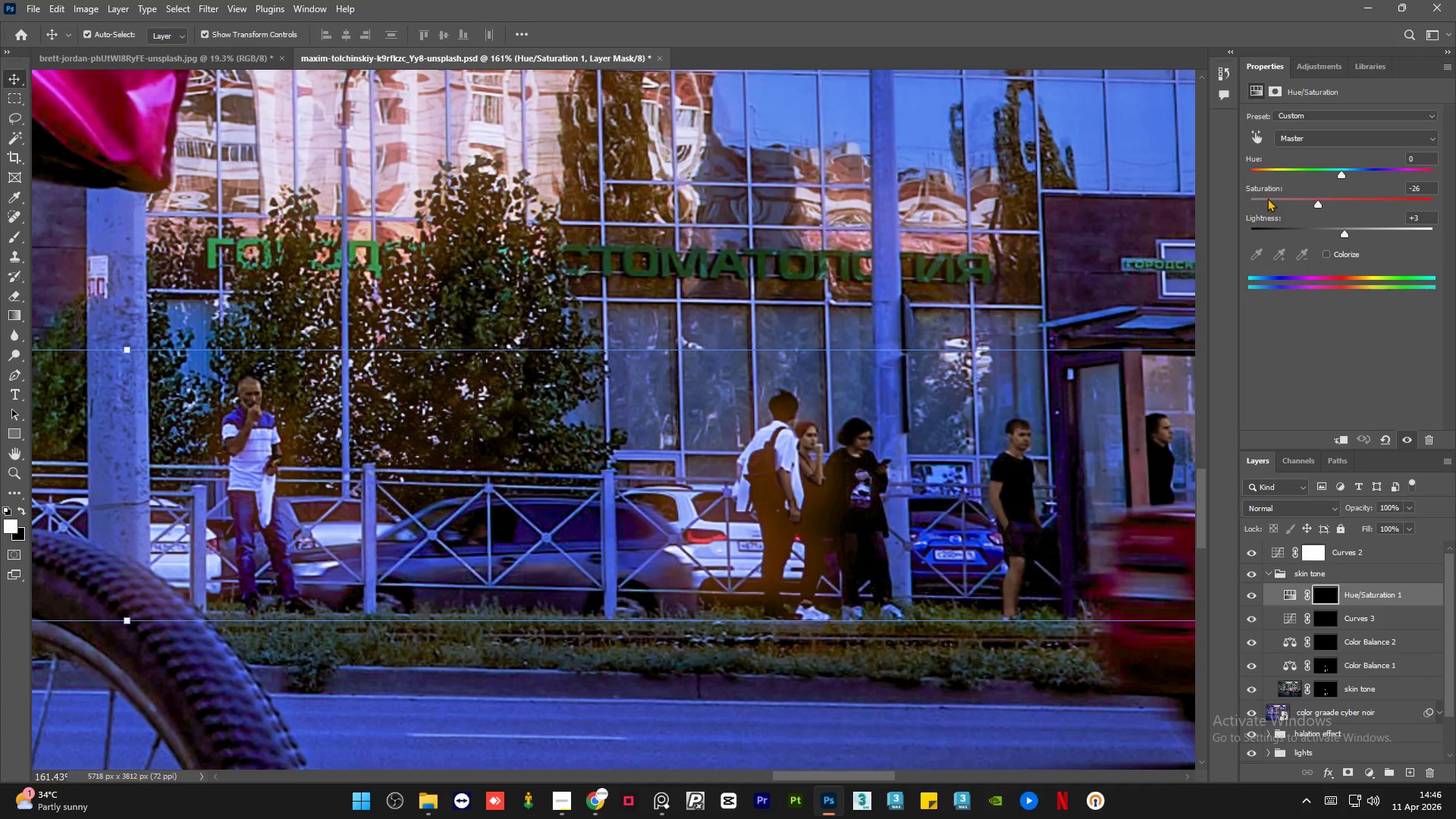 
left_click([1267, 198])
 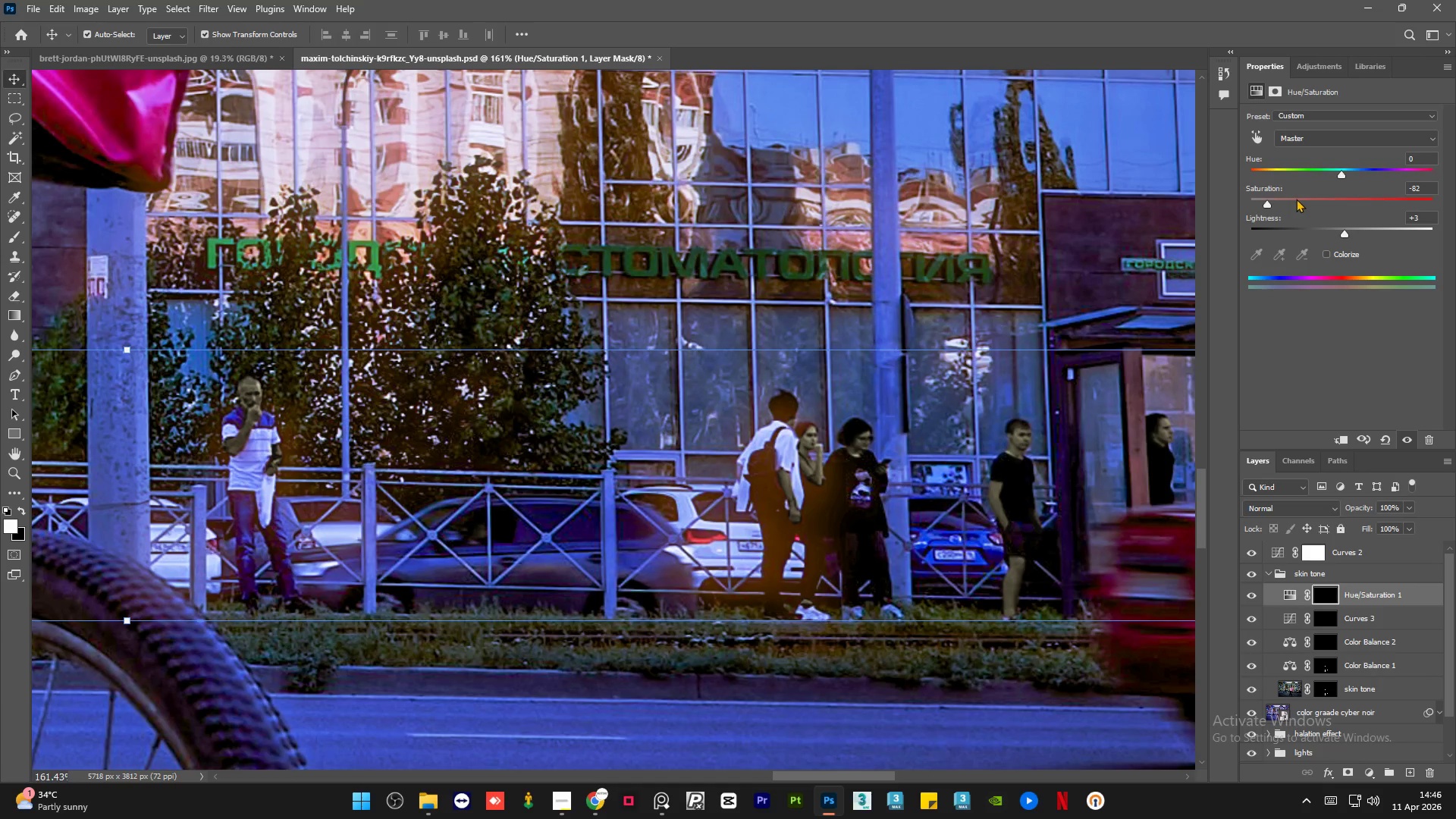 
left_click([1296, 199])
 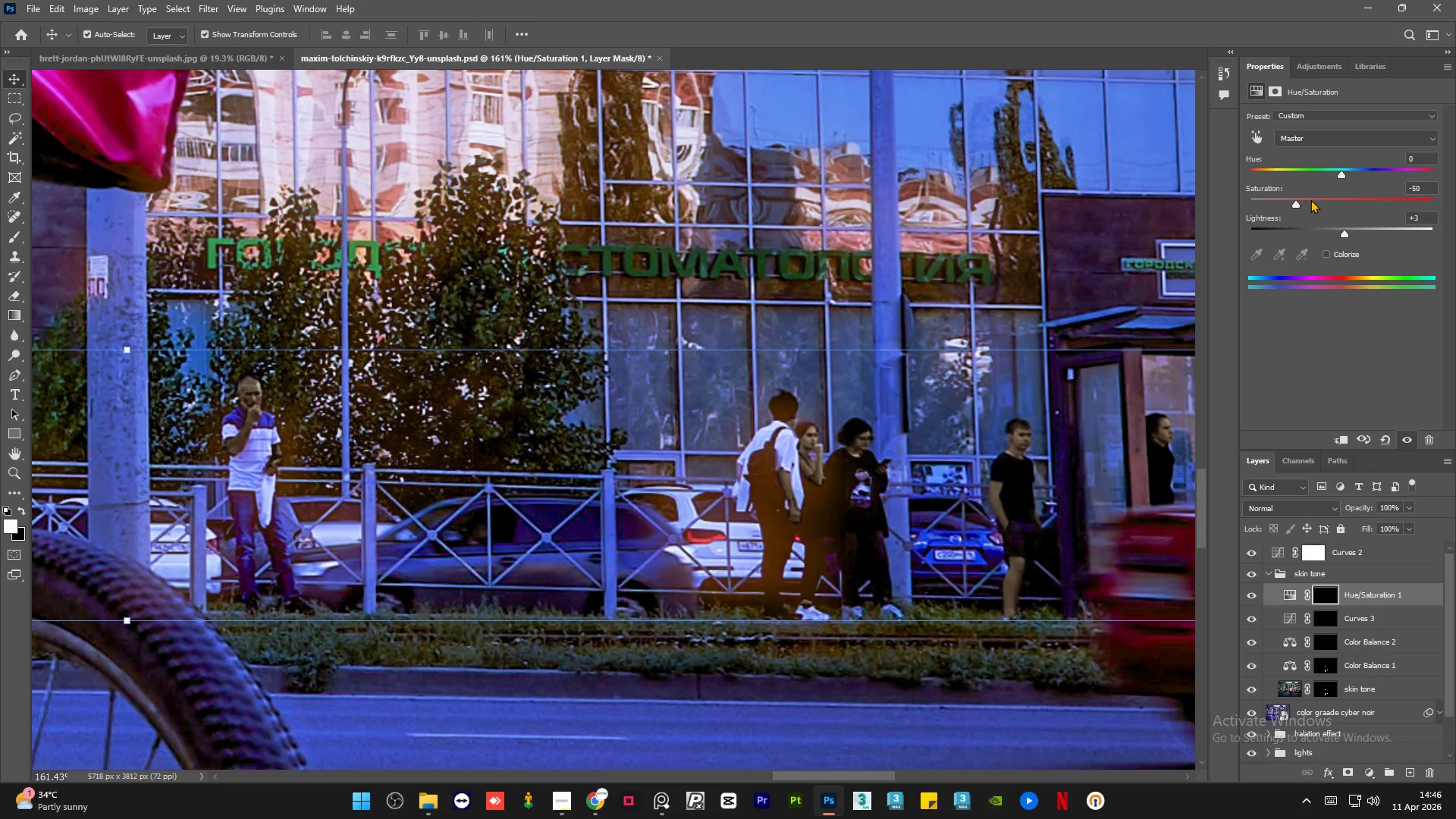 
left_click([1315, 199])
 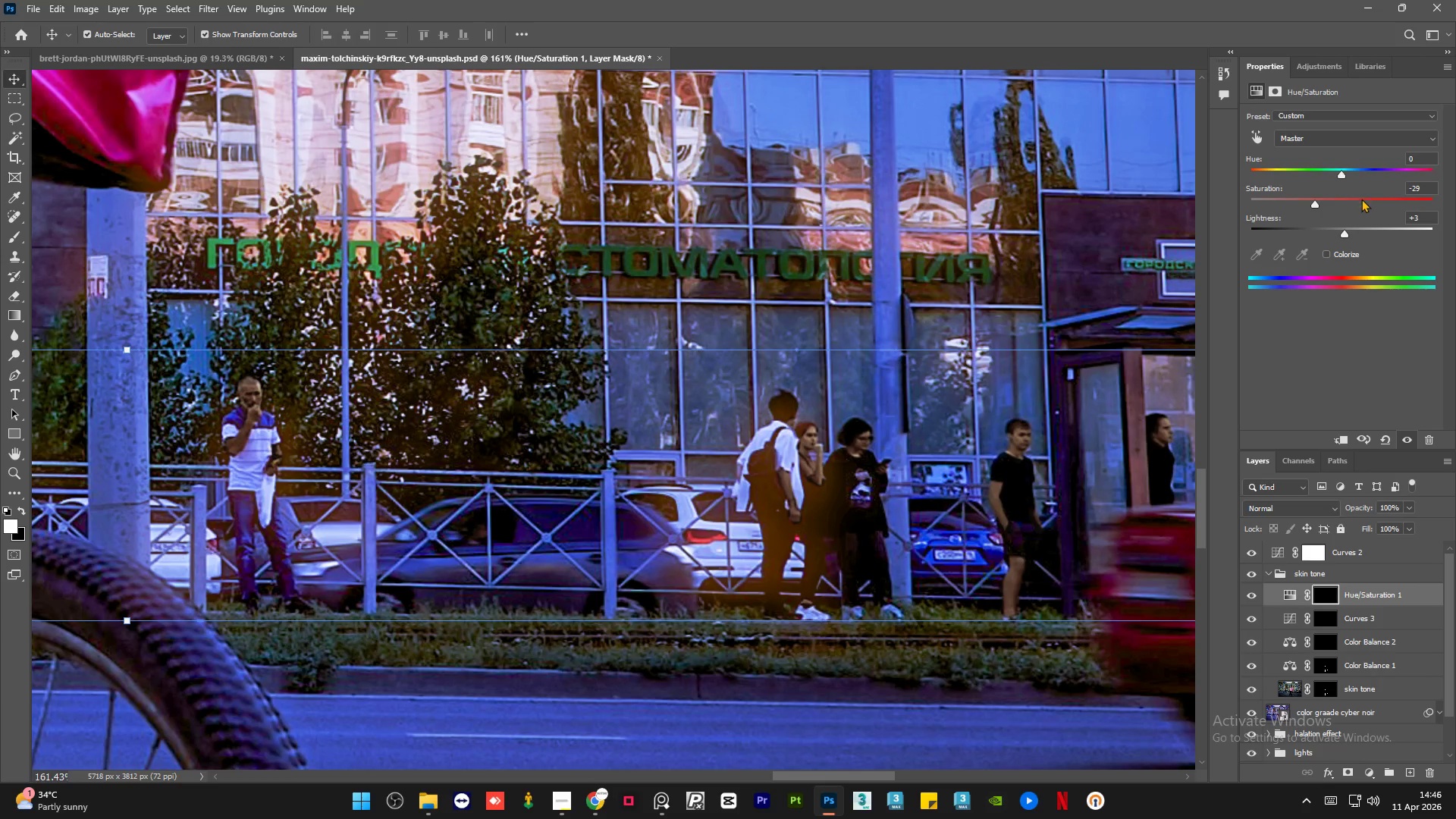 
left_click([1370, 199])
 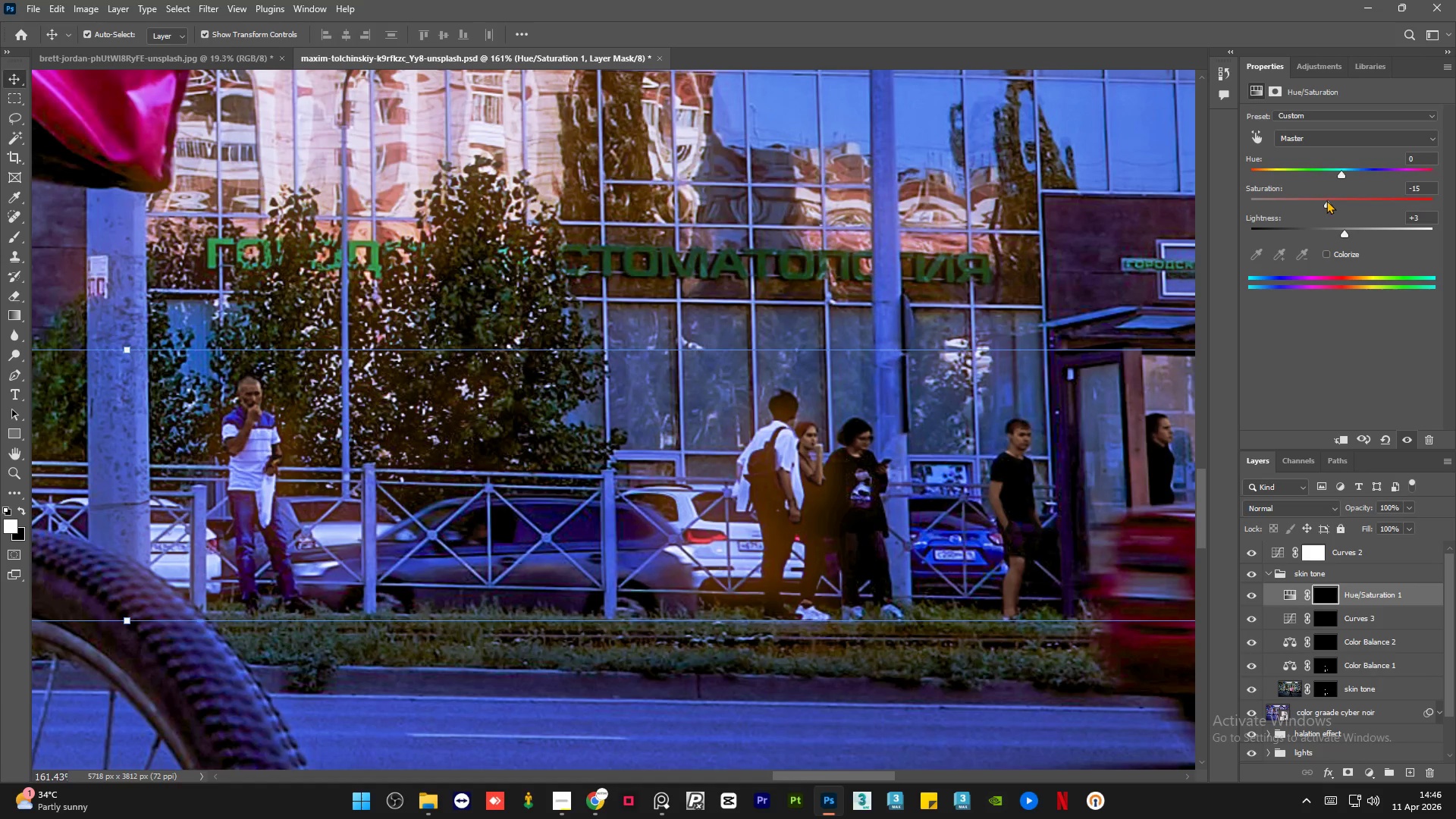 
left_click([1315, 199])
 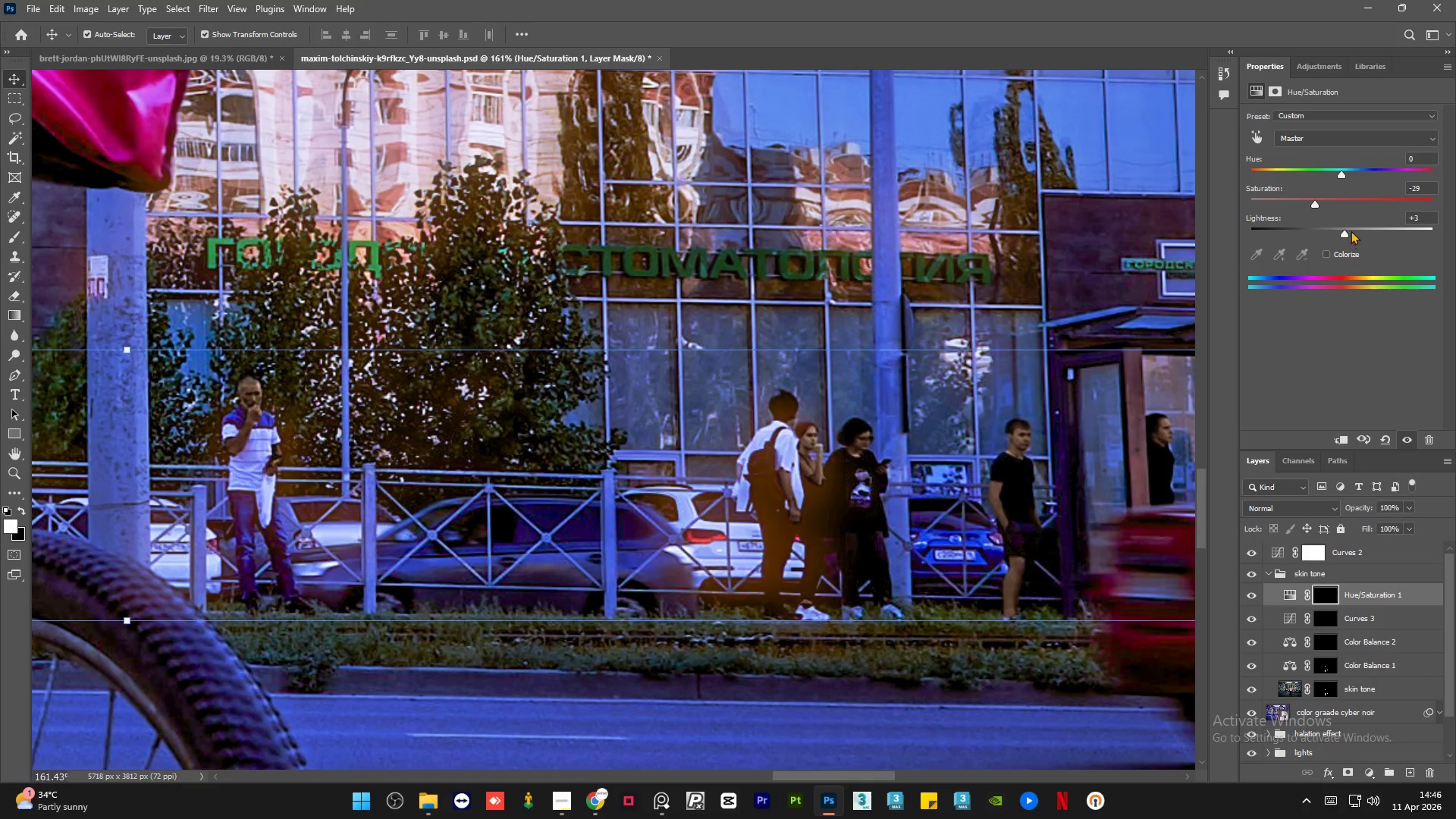 
left_click([1351, 230])
 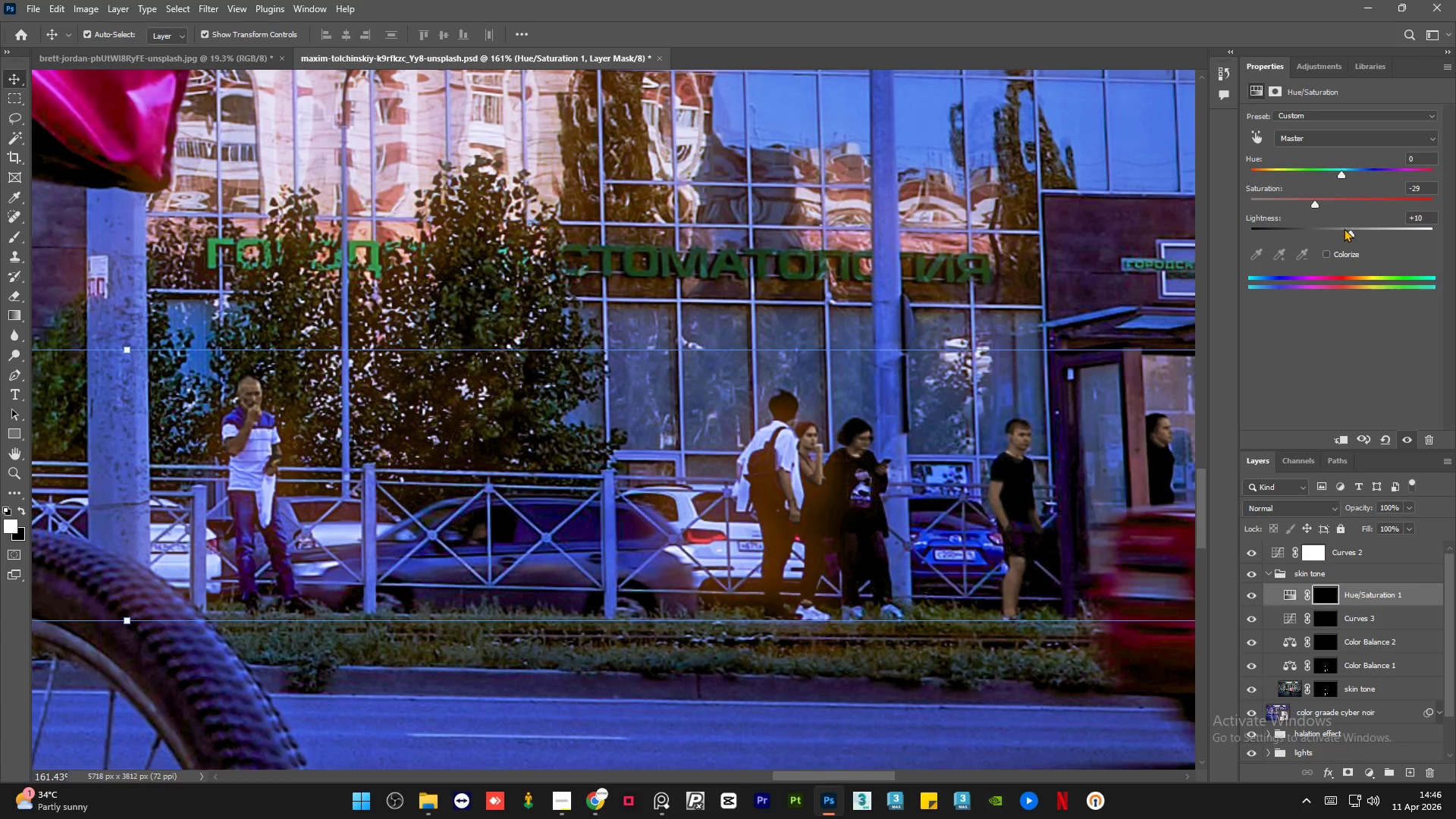 
left_click([1344, 228])
 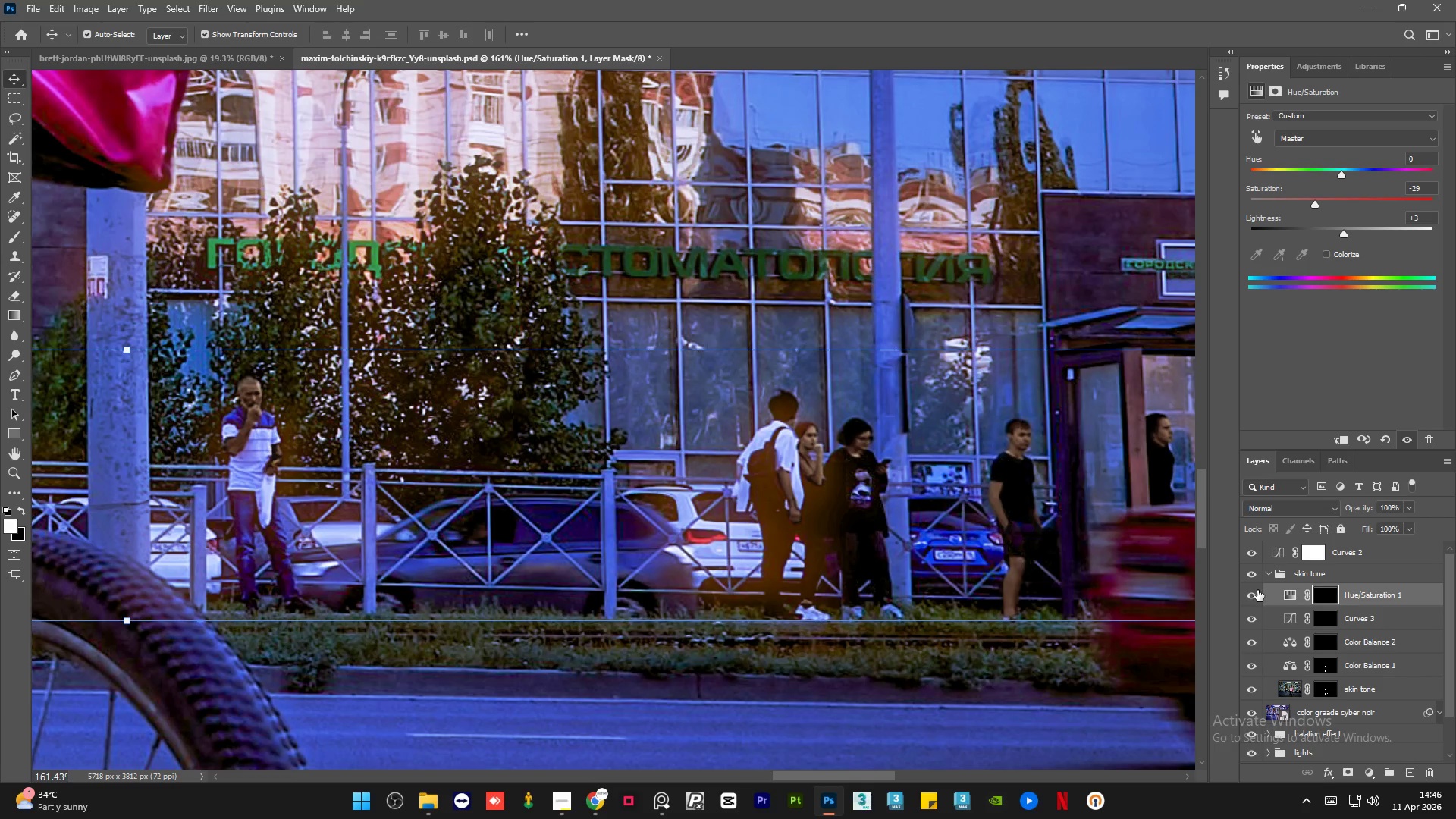 
double_click([1256, 591])
 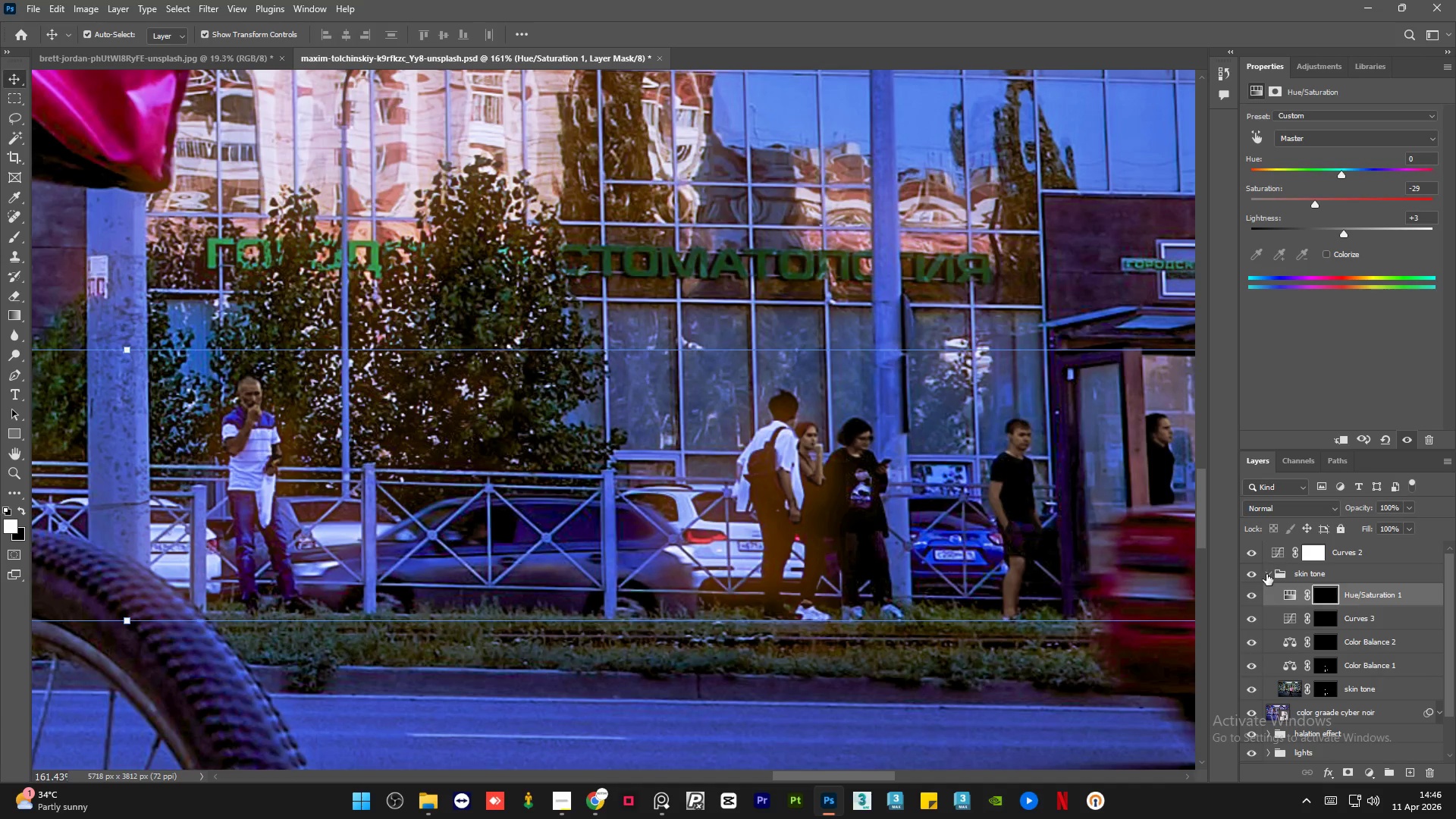 
left_click([1266, 574])
 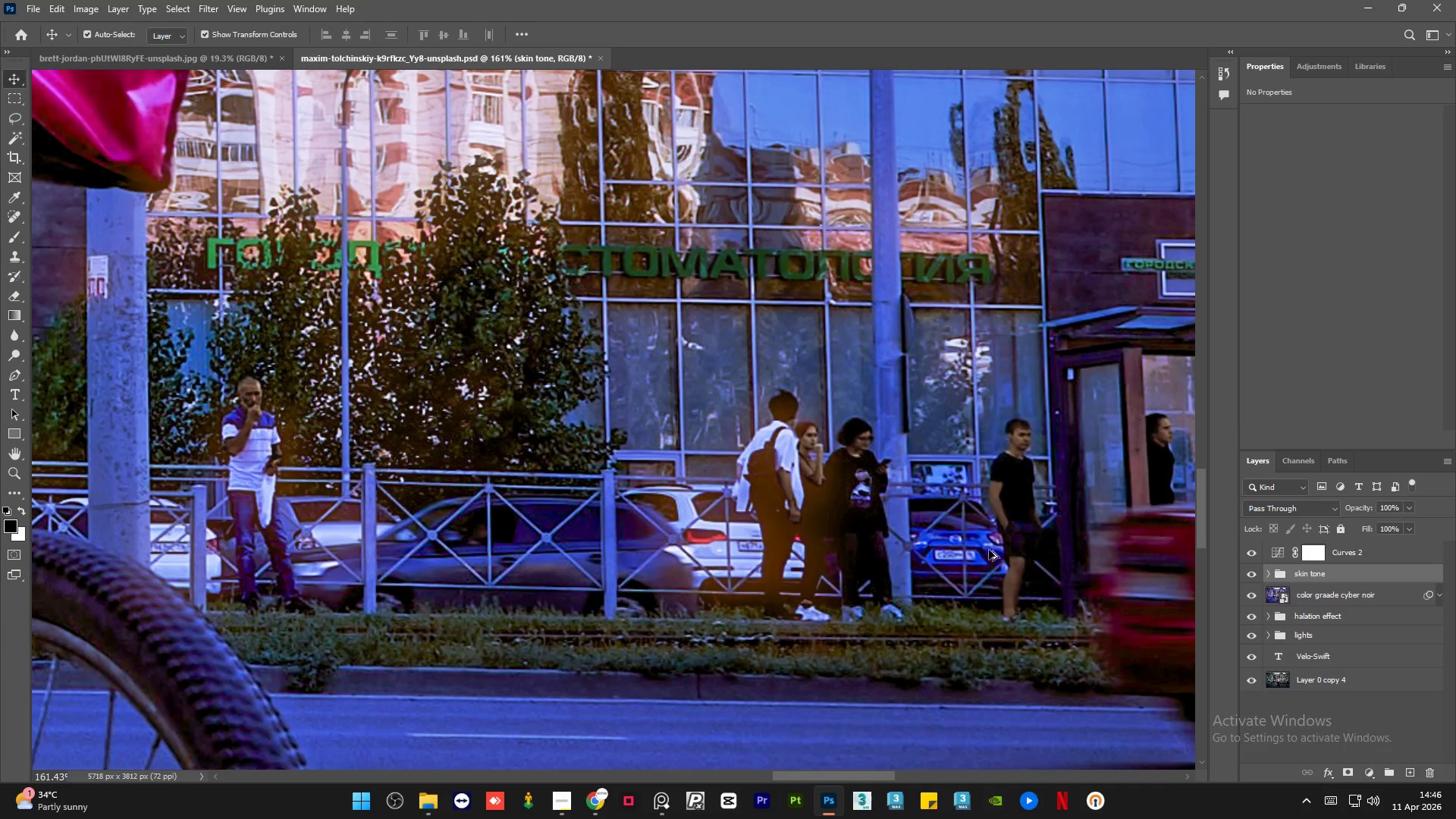 
hold_key(key=AltLeft, duration=1.5)
hold_key(key=AltLeft, duration=0.45)
hold_key(key=AltLeft, duration=0.75)
scroll: coordinate [984, 518], scroll_direction: down, amount: 21.0
 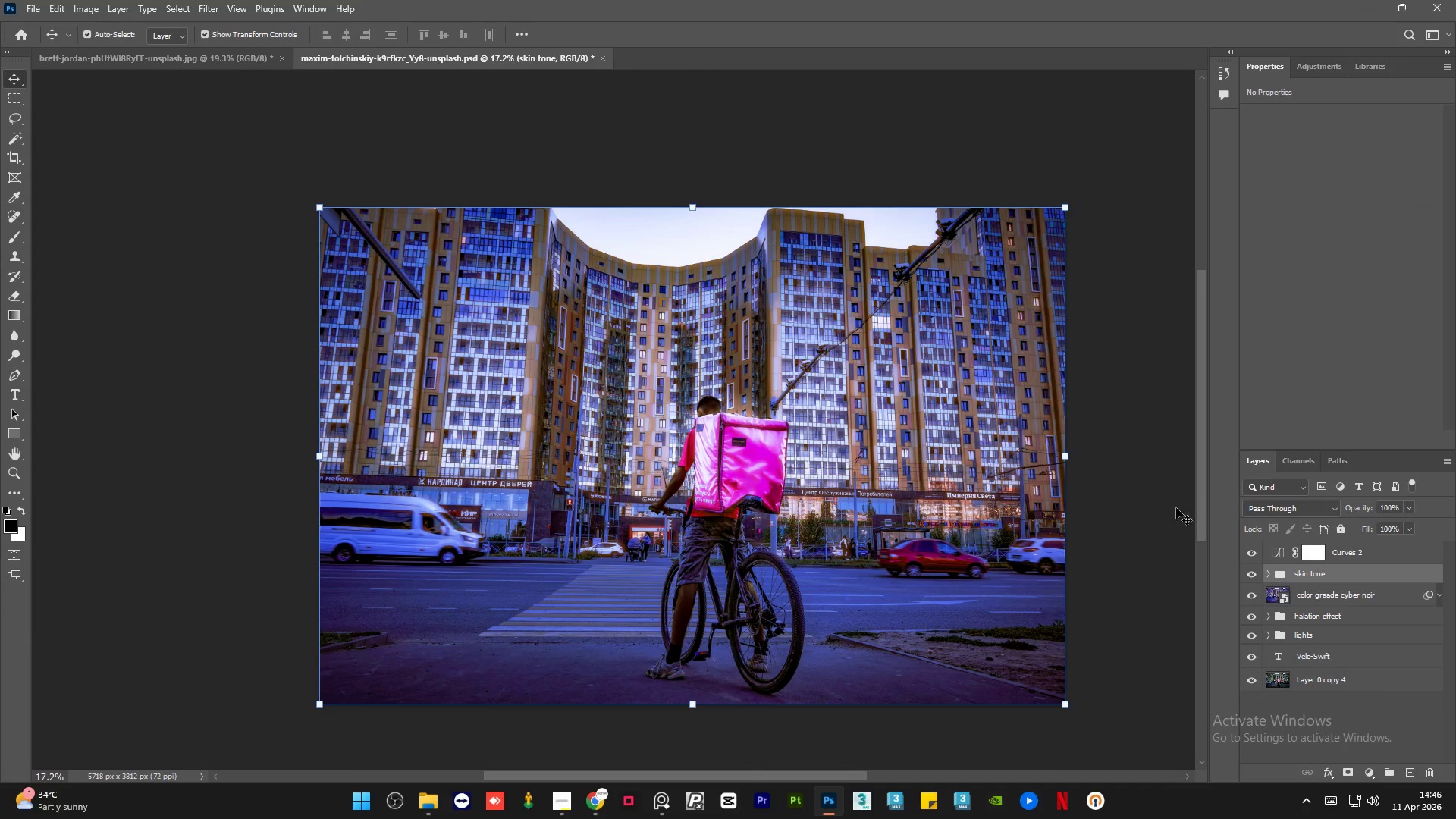 
left_click([1102, 522])
 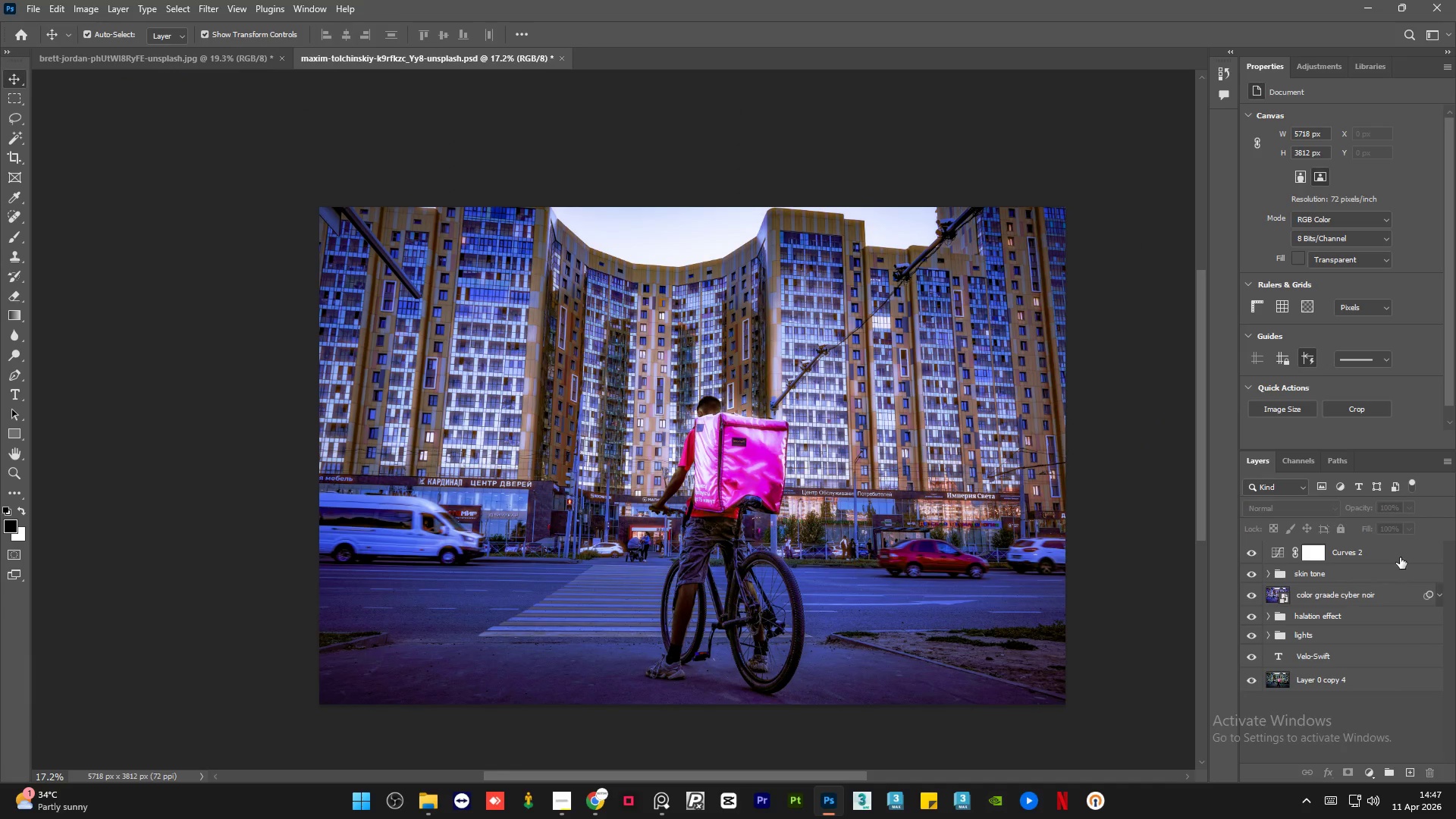 
left_click([1392, 551])
 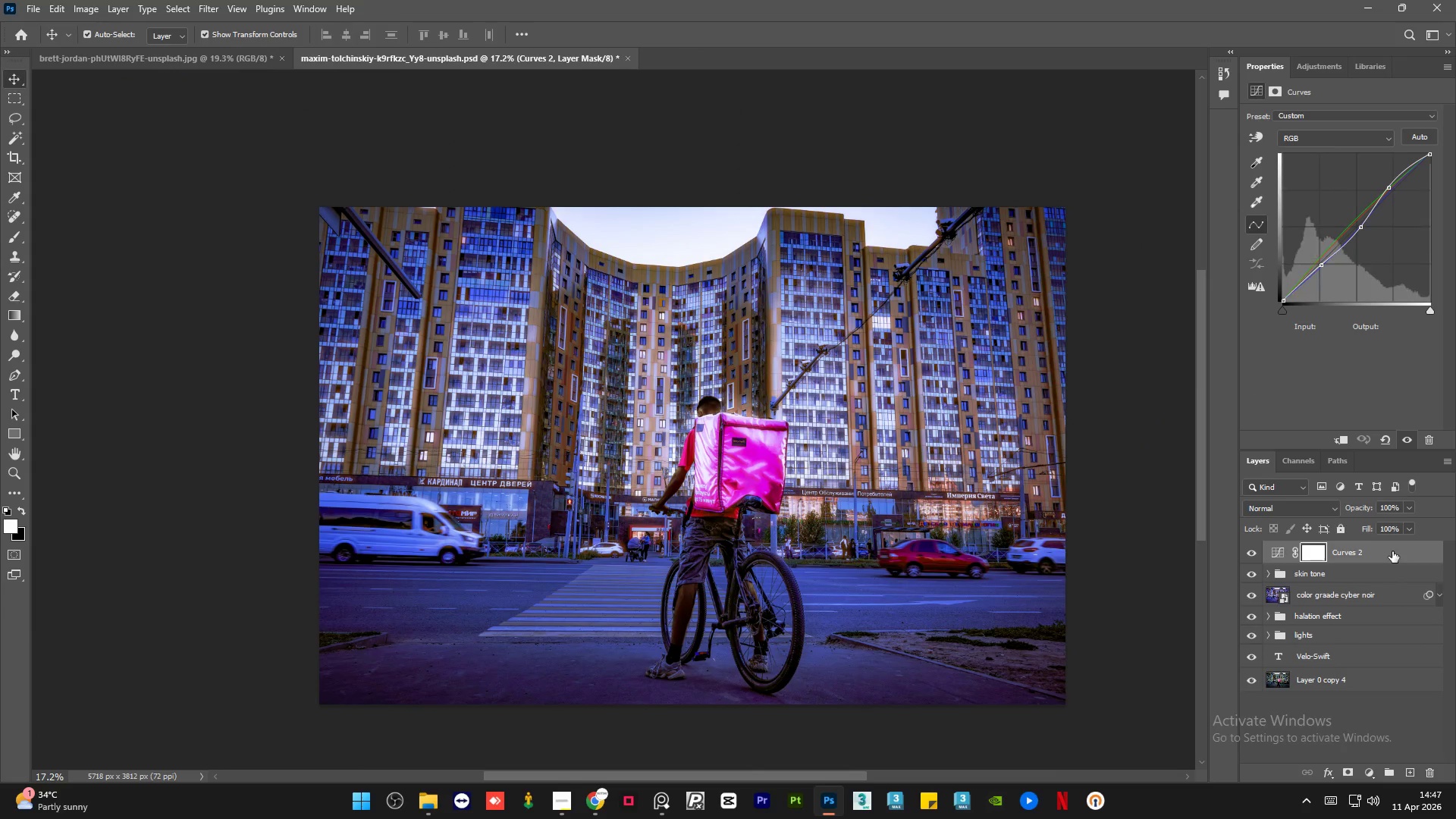 
scroll: coordinate [1392, 551], scroll_direction: up, amount: 1.0
 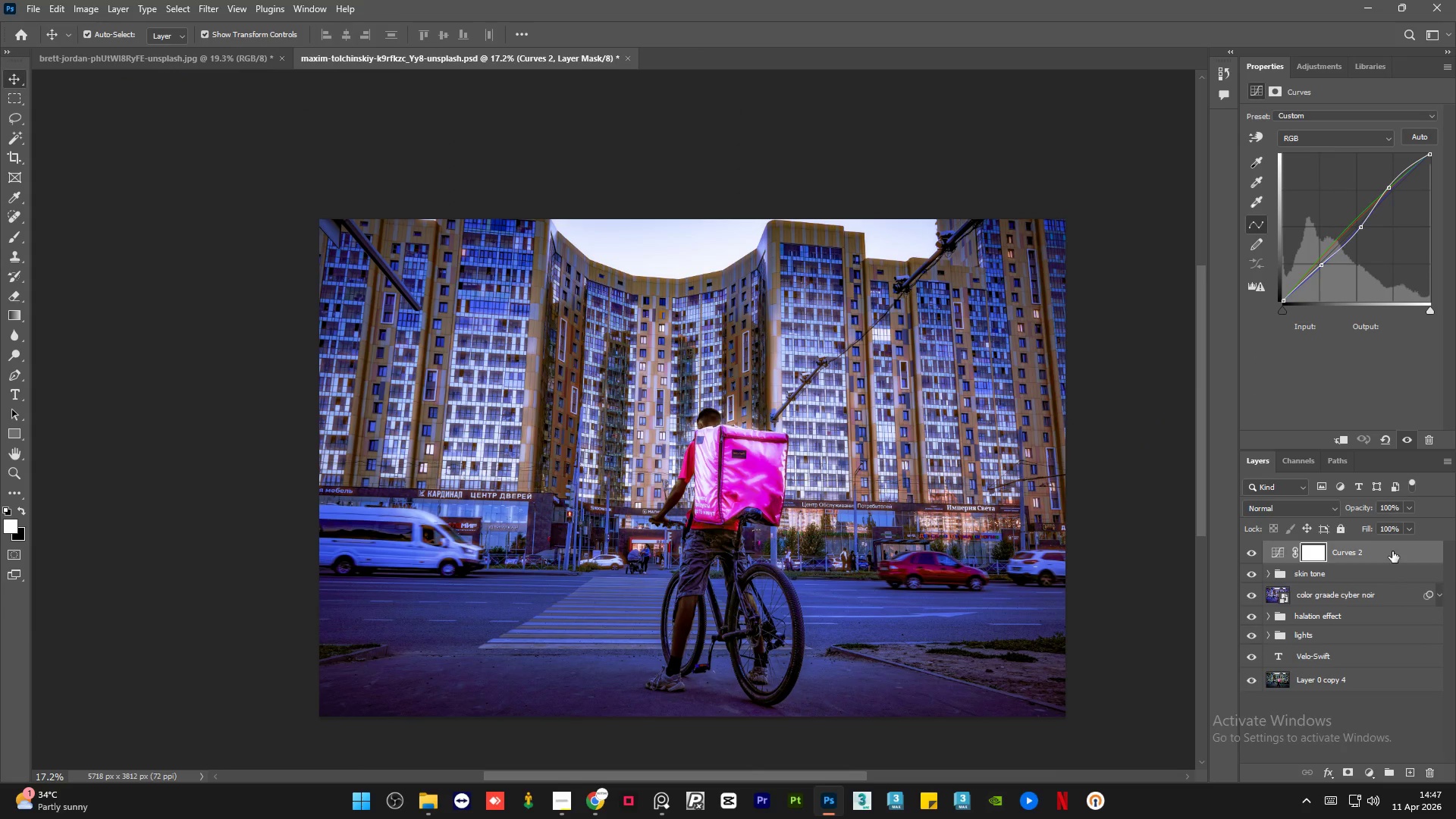 
key(Alt+Control+Shift+E)
 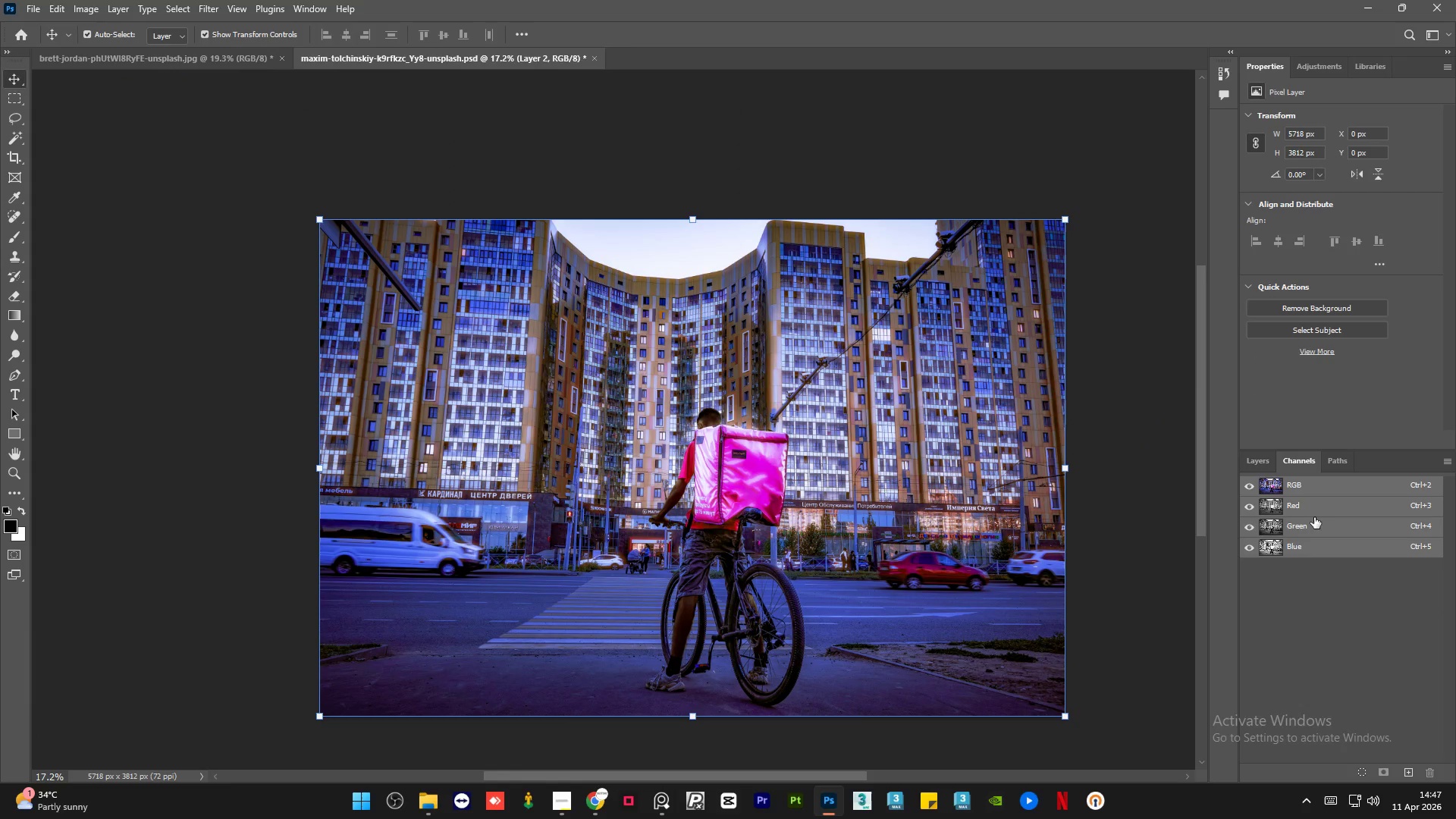 
key(Control+A)
 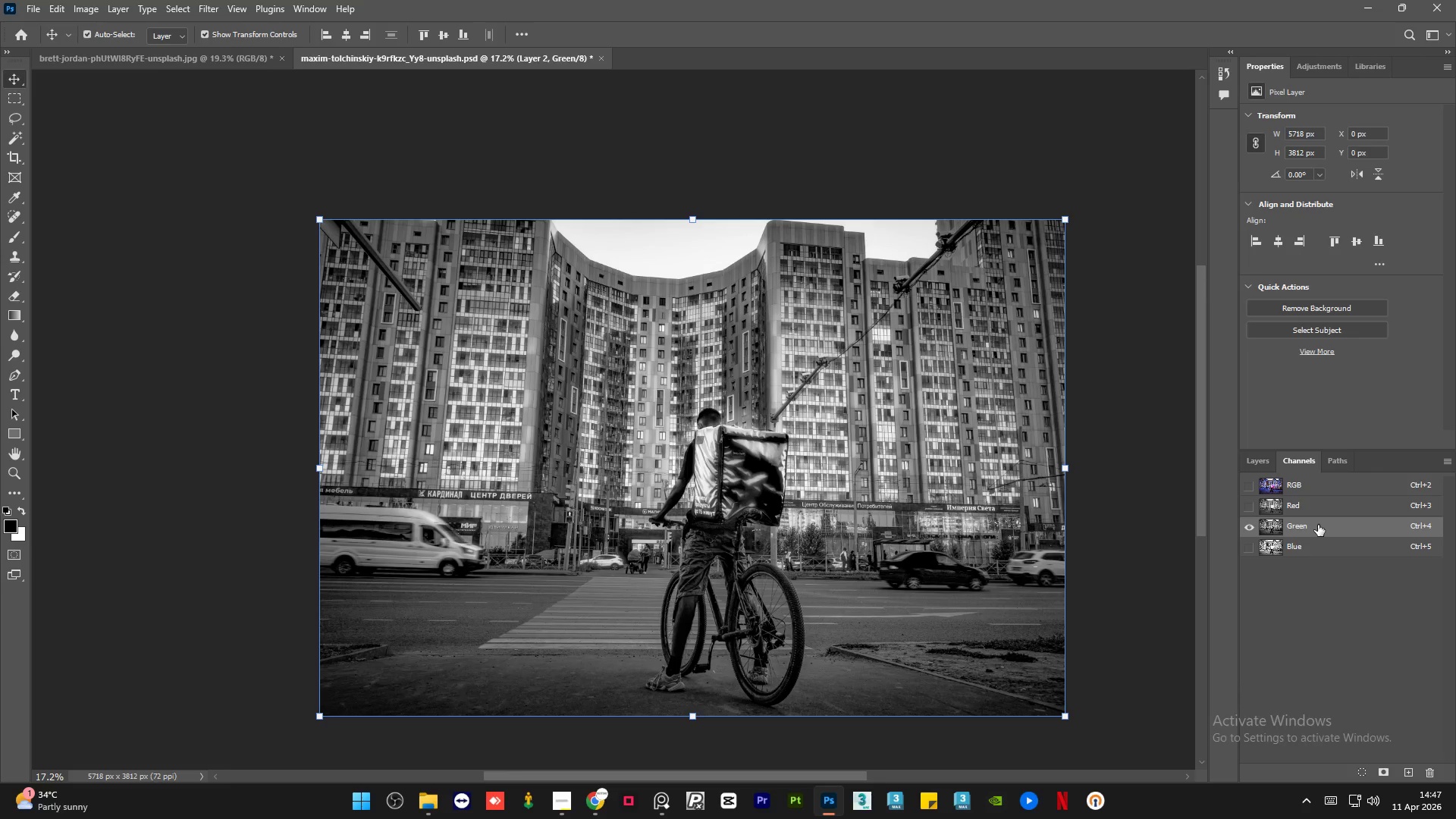 
key(Control+C)
 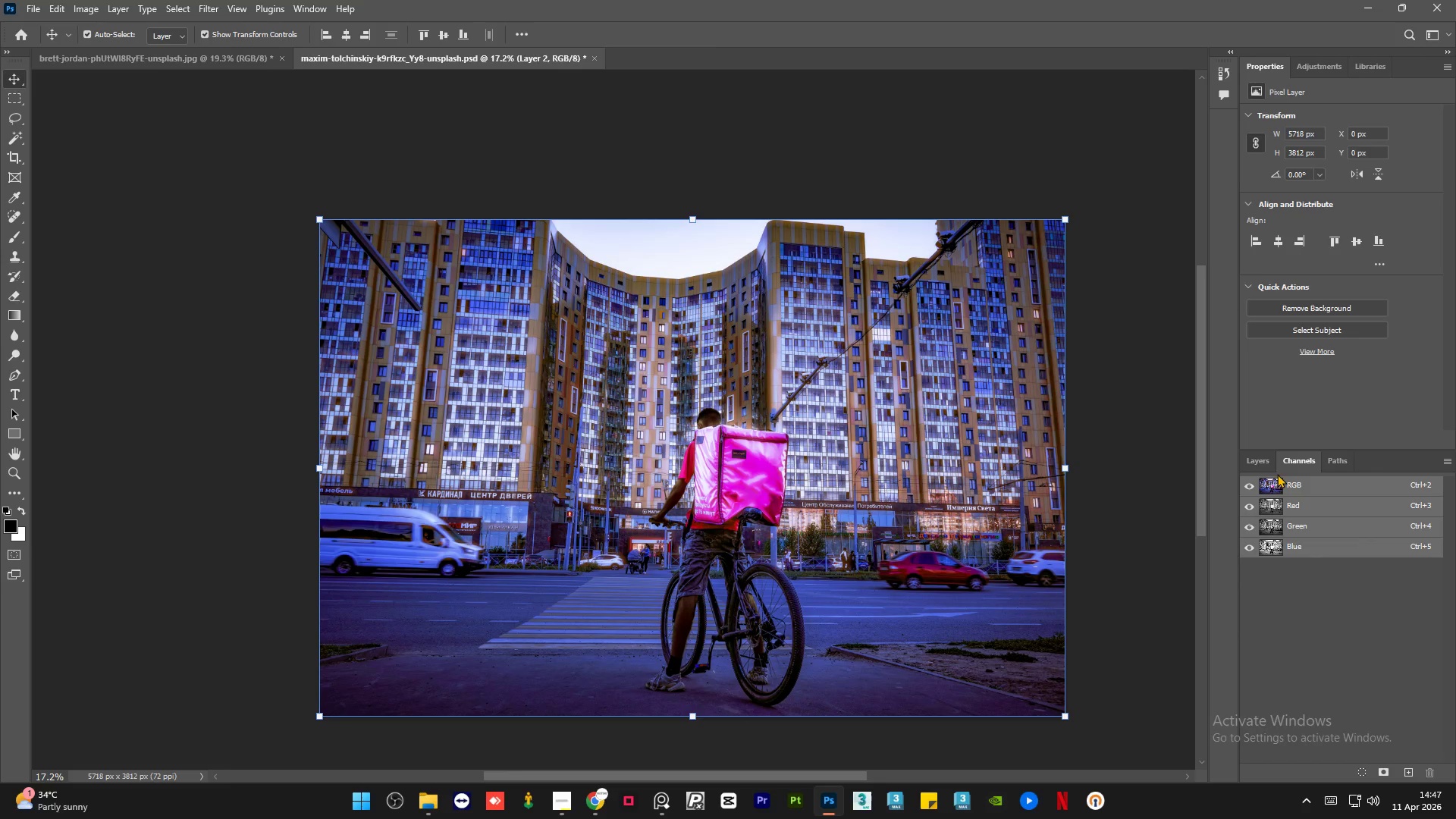 
double_click([1256, 463])
 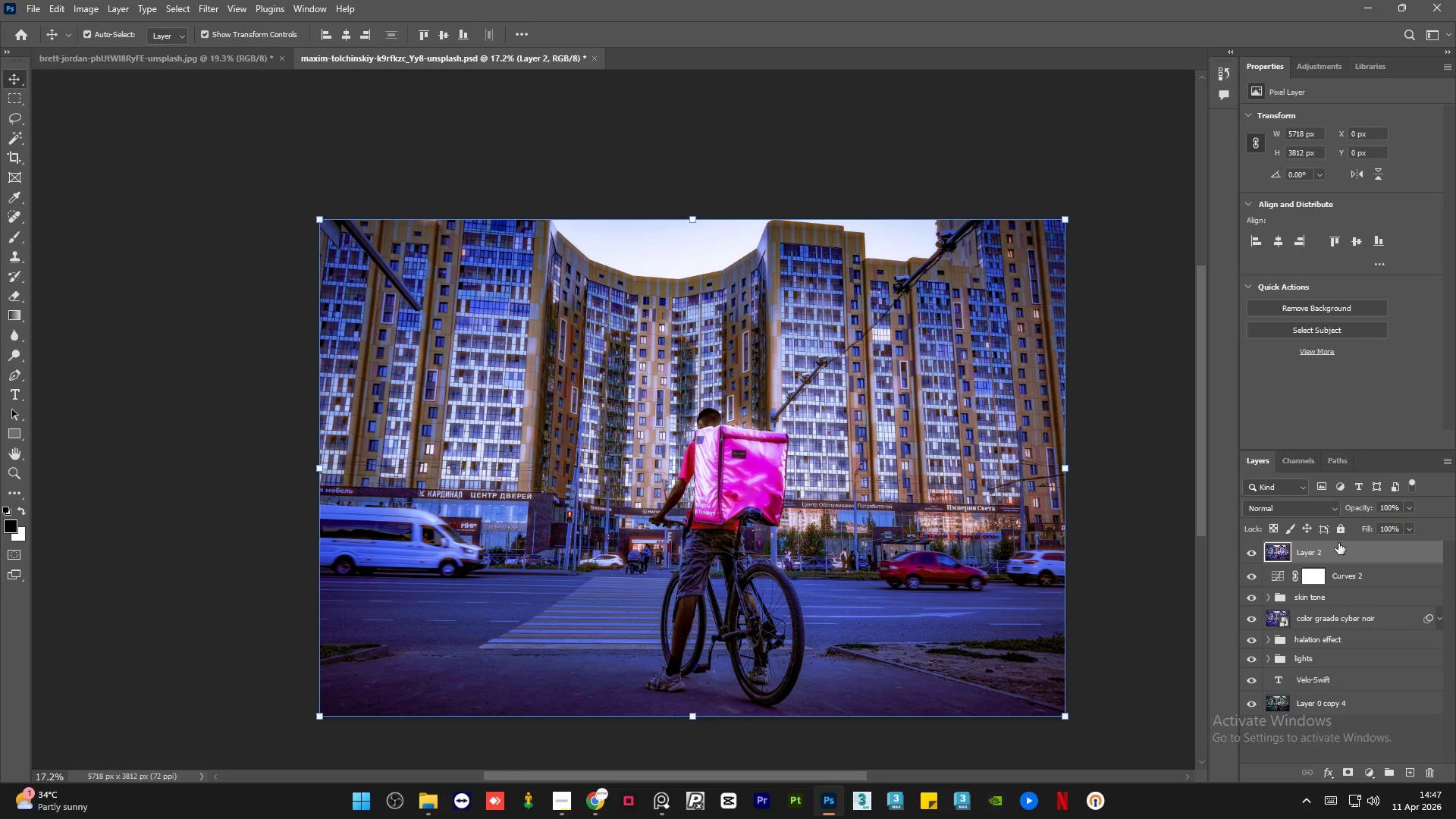 
key(Control+V)
 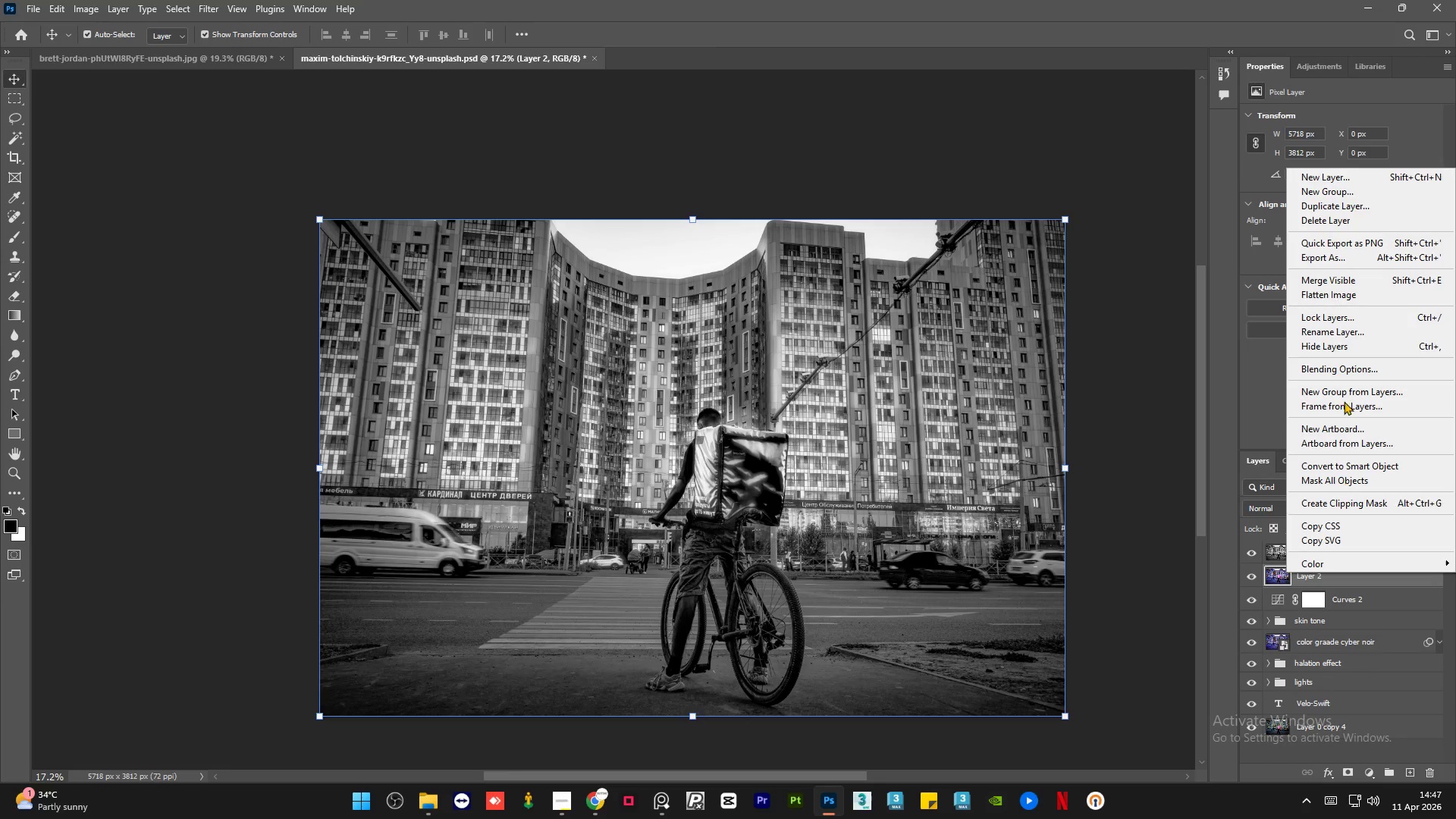 
left_click([1351, 220])
 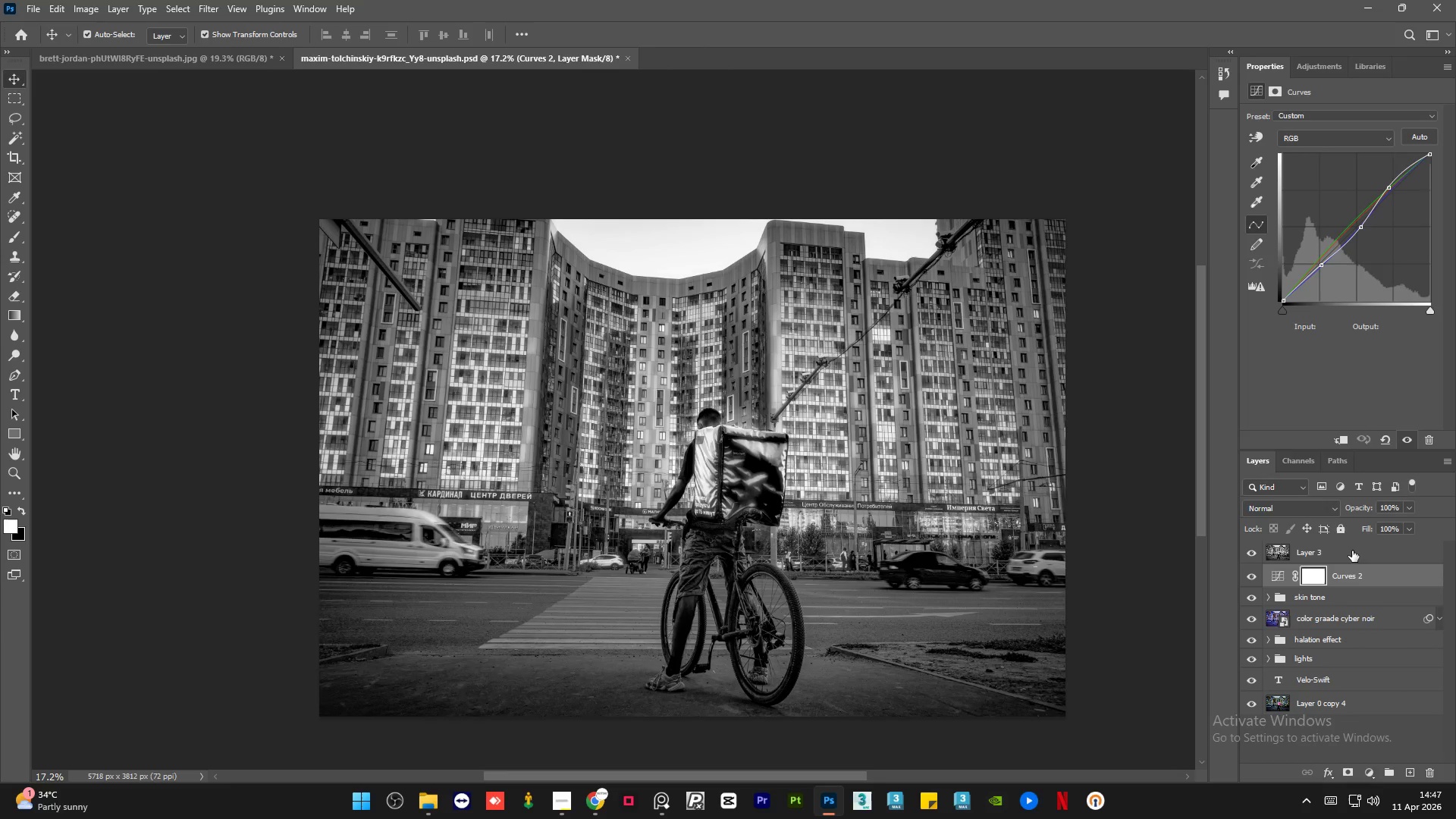 
right_click([1353, 551])
 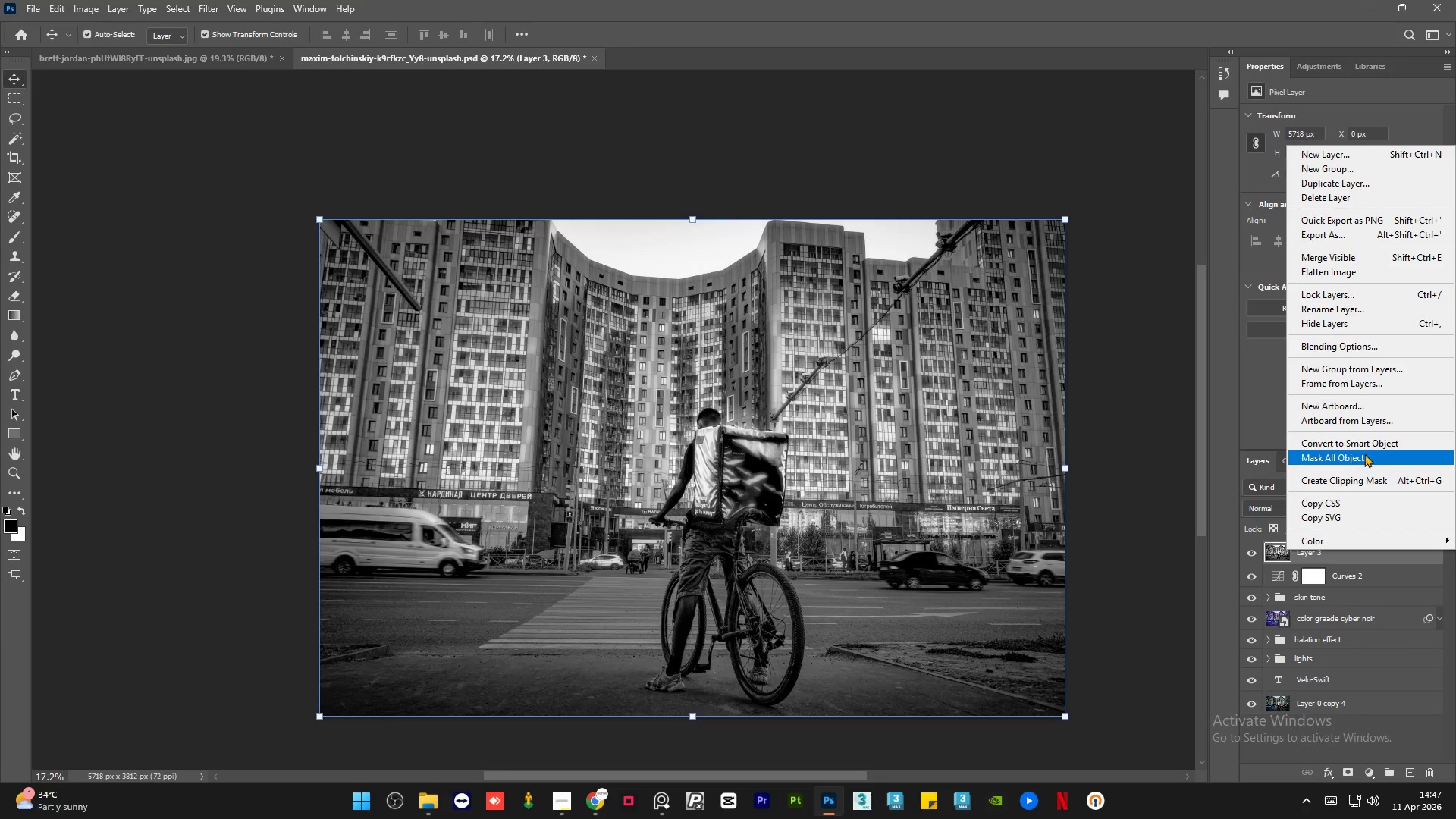 
left_click([1367, 446])
 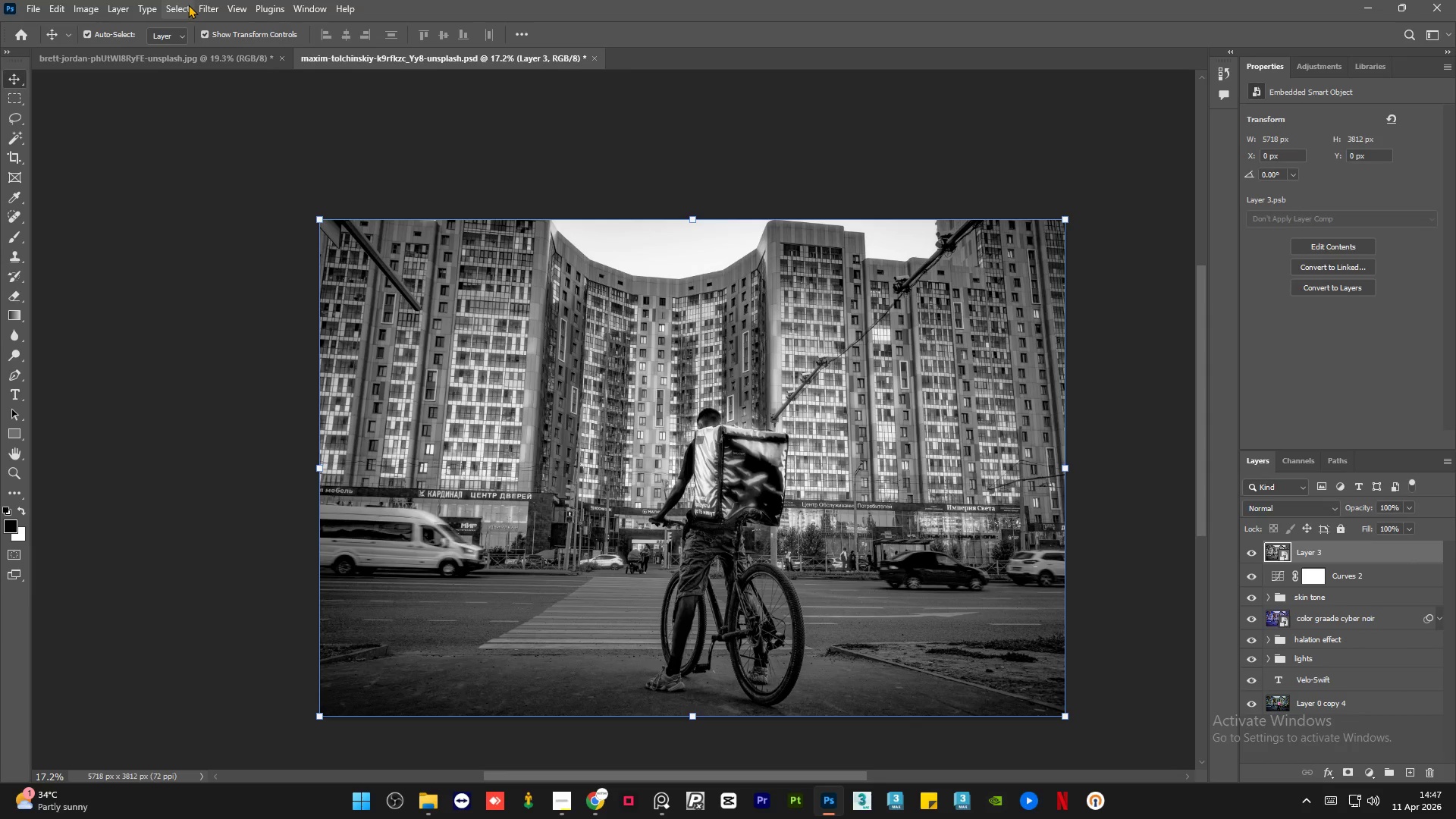 
left_click([200, 2])
 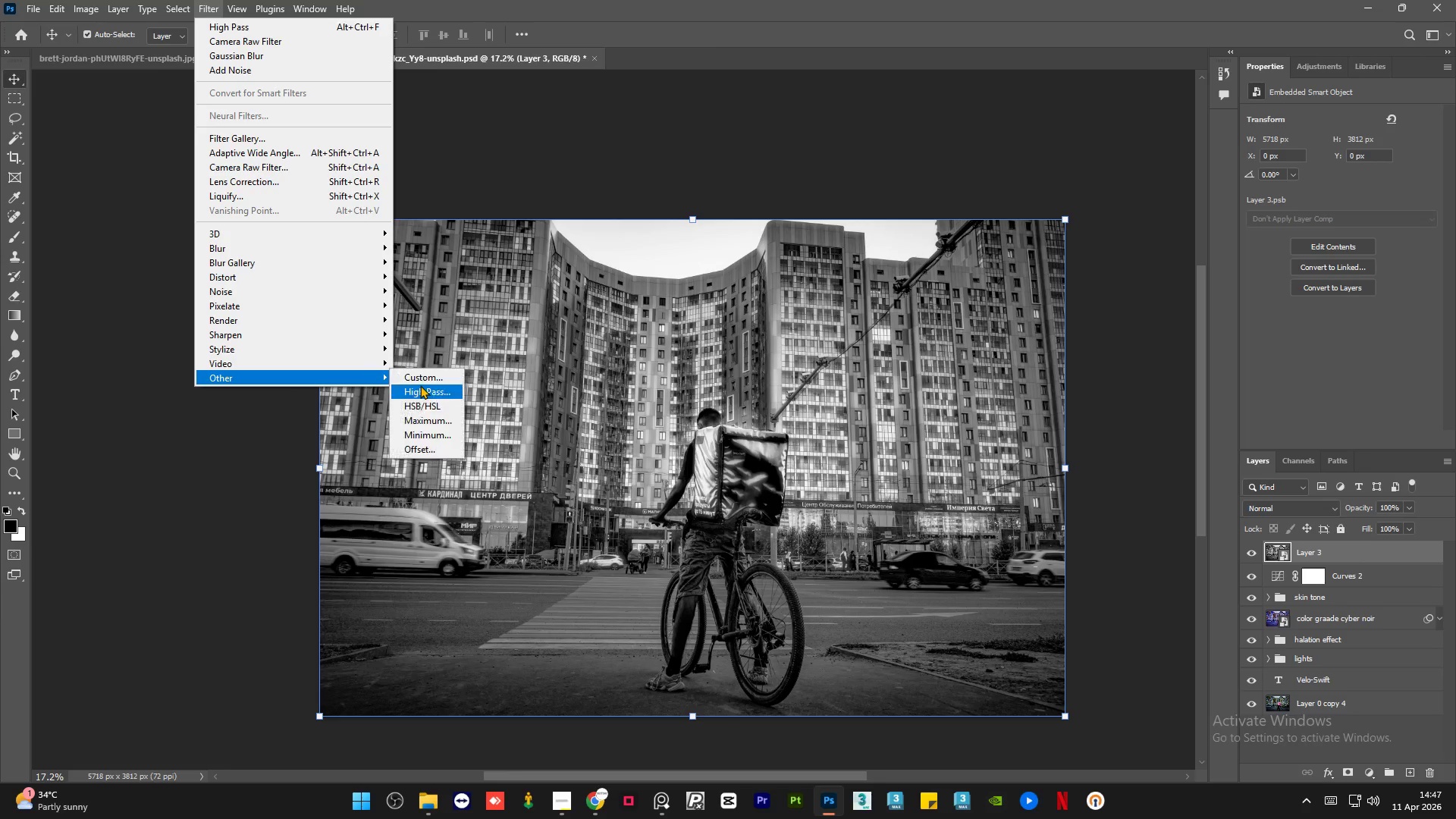 
left_click([434, 392])
 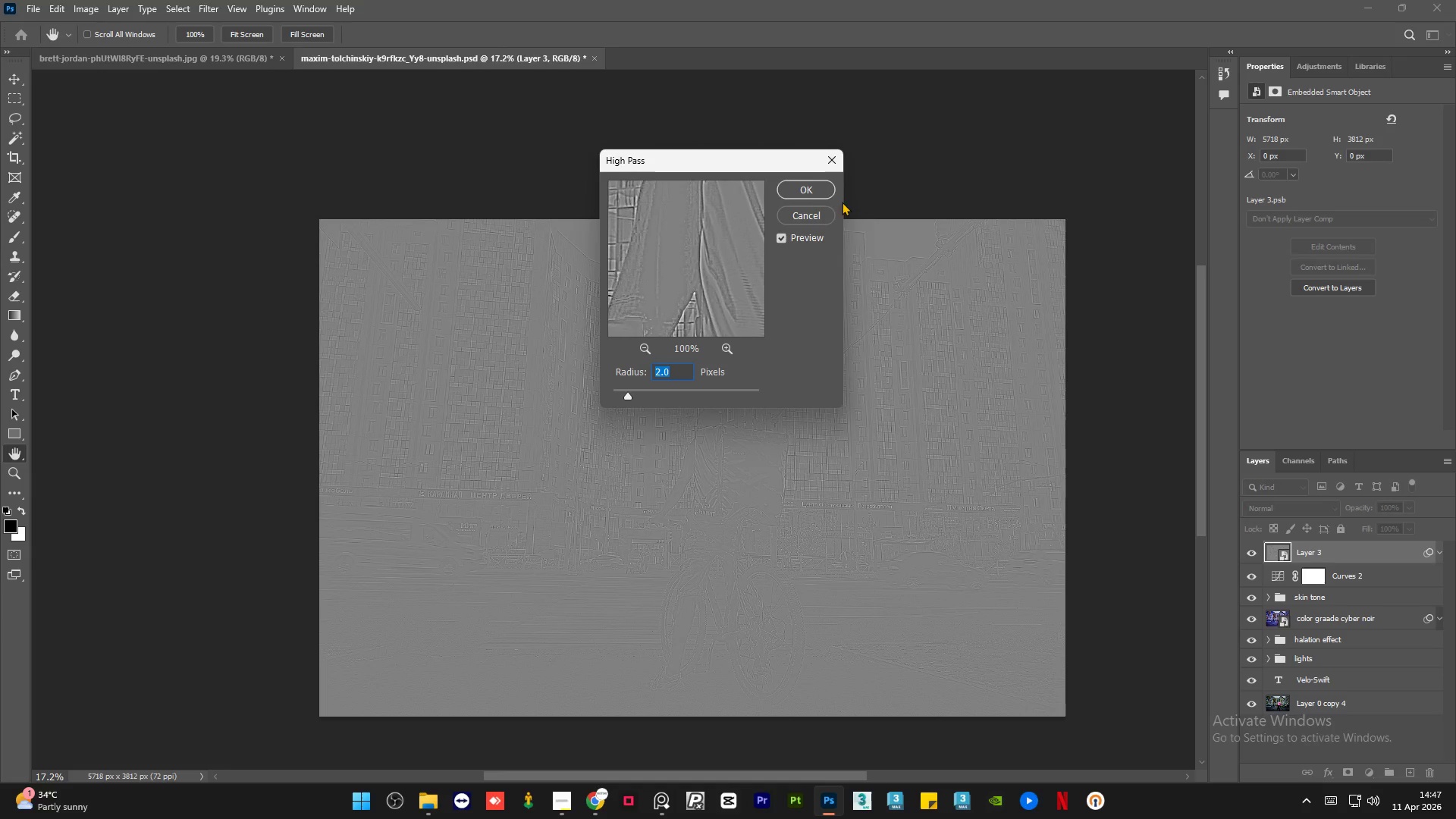 
left_click([802, 181])
 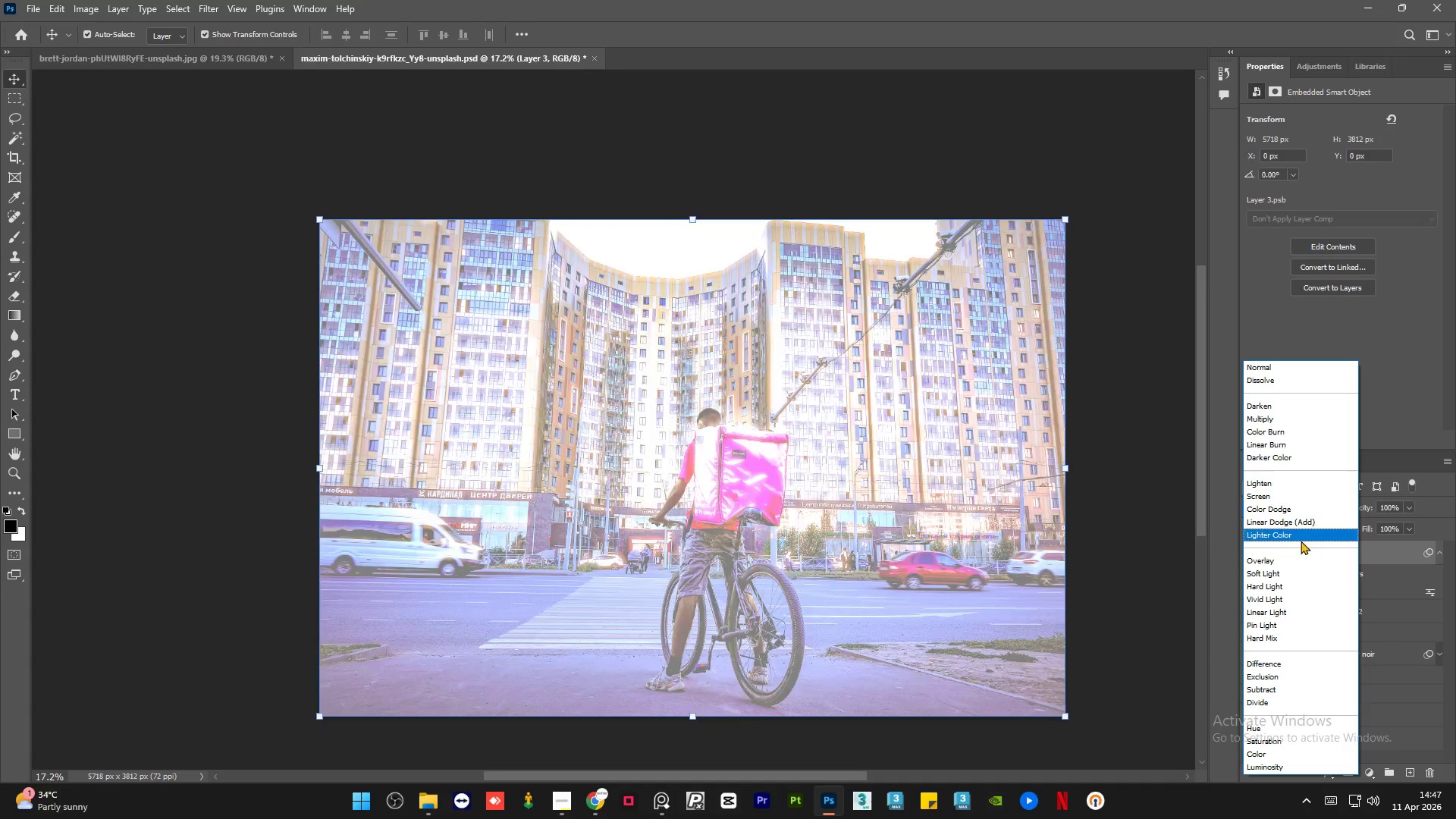 
left_click([1297, 585])
 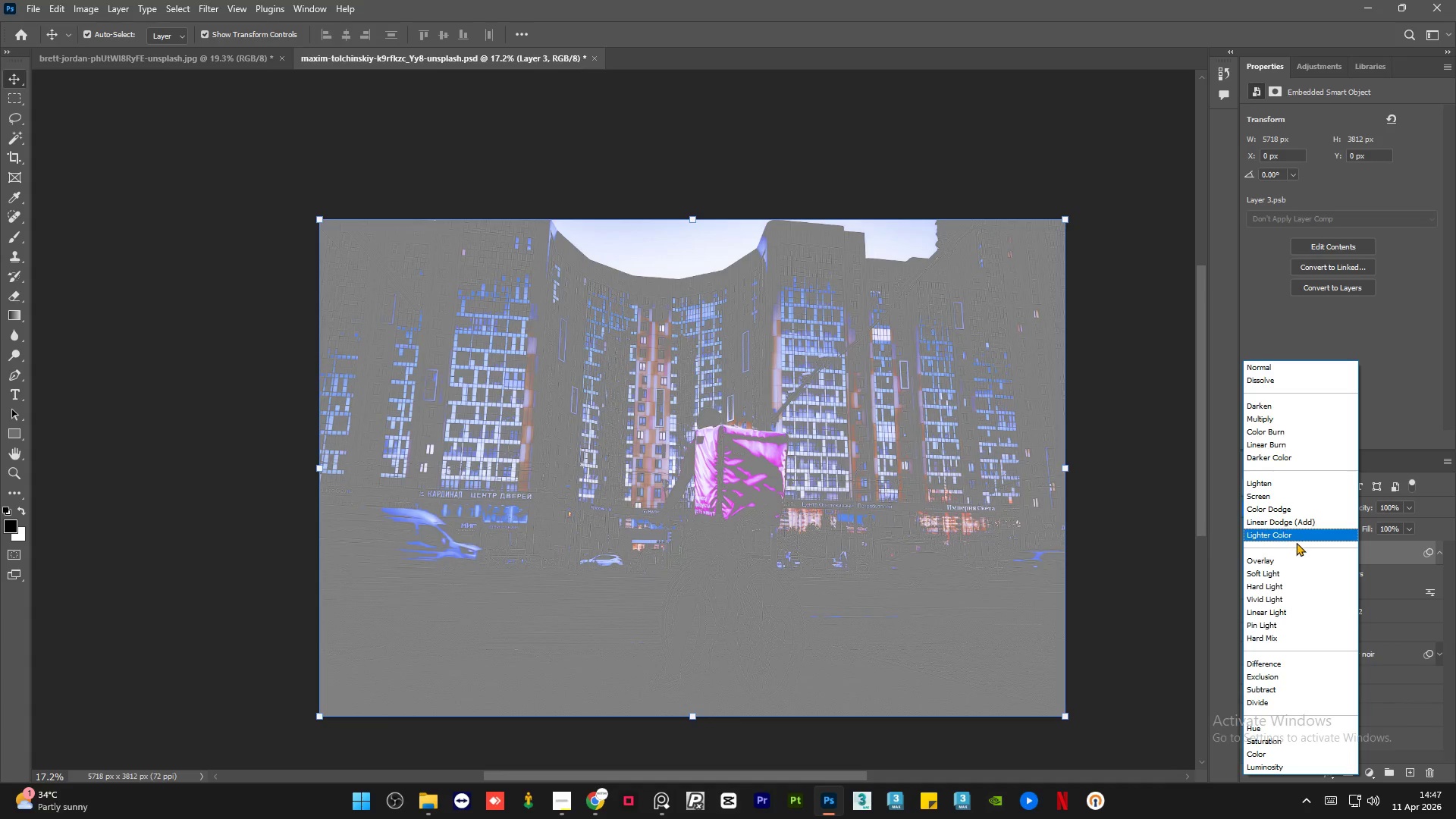 
left_click([1287, 572])
 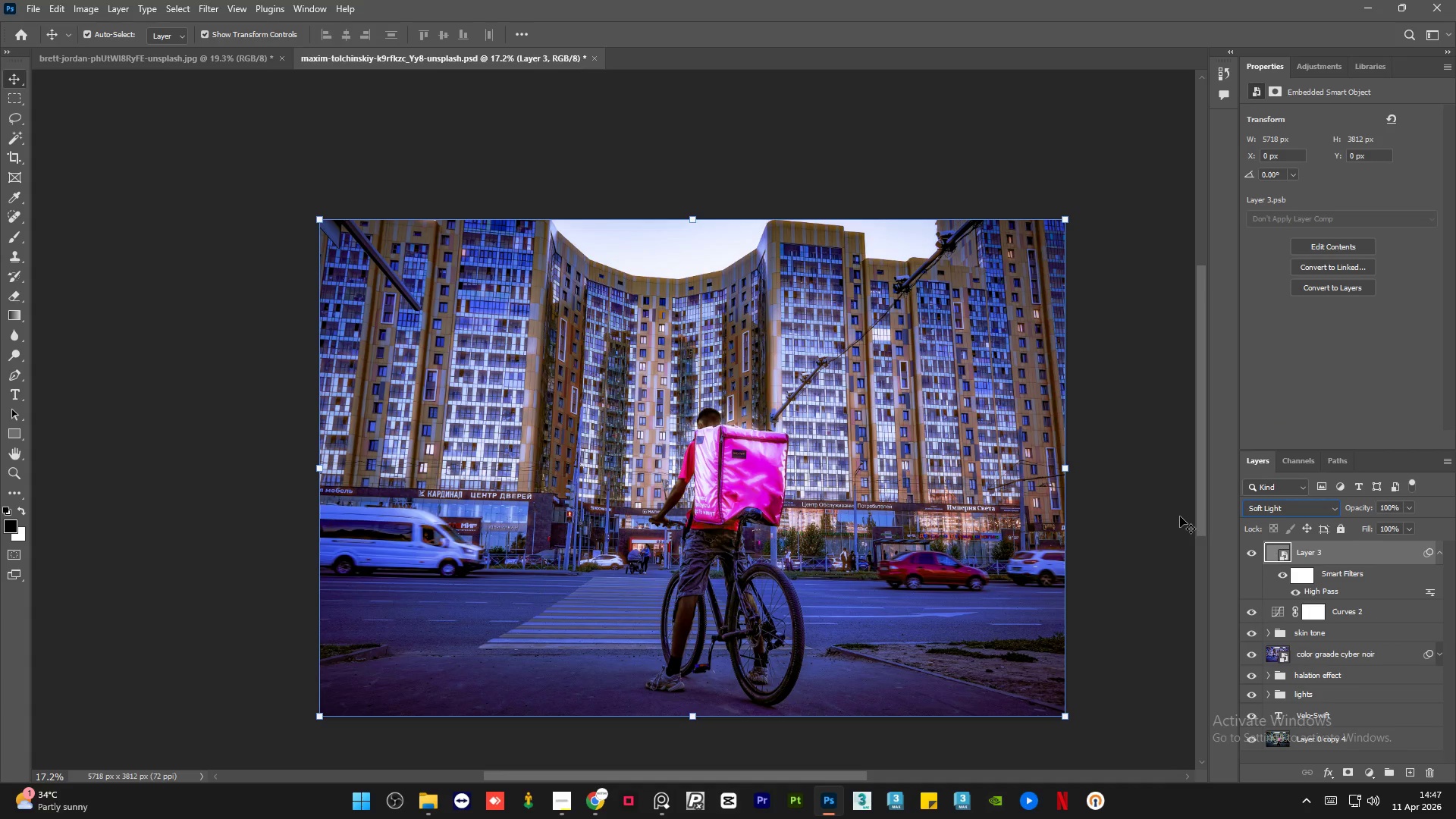 
left_click([1180, 516])
 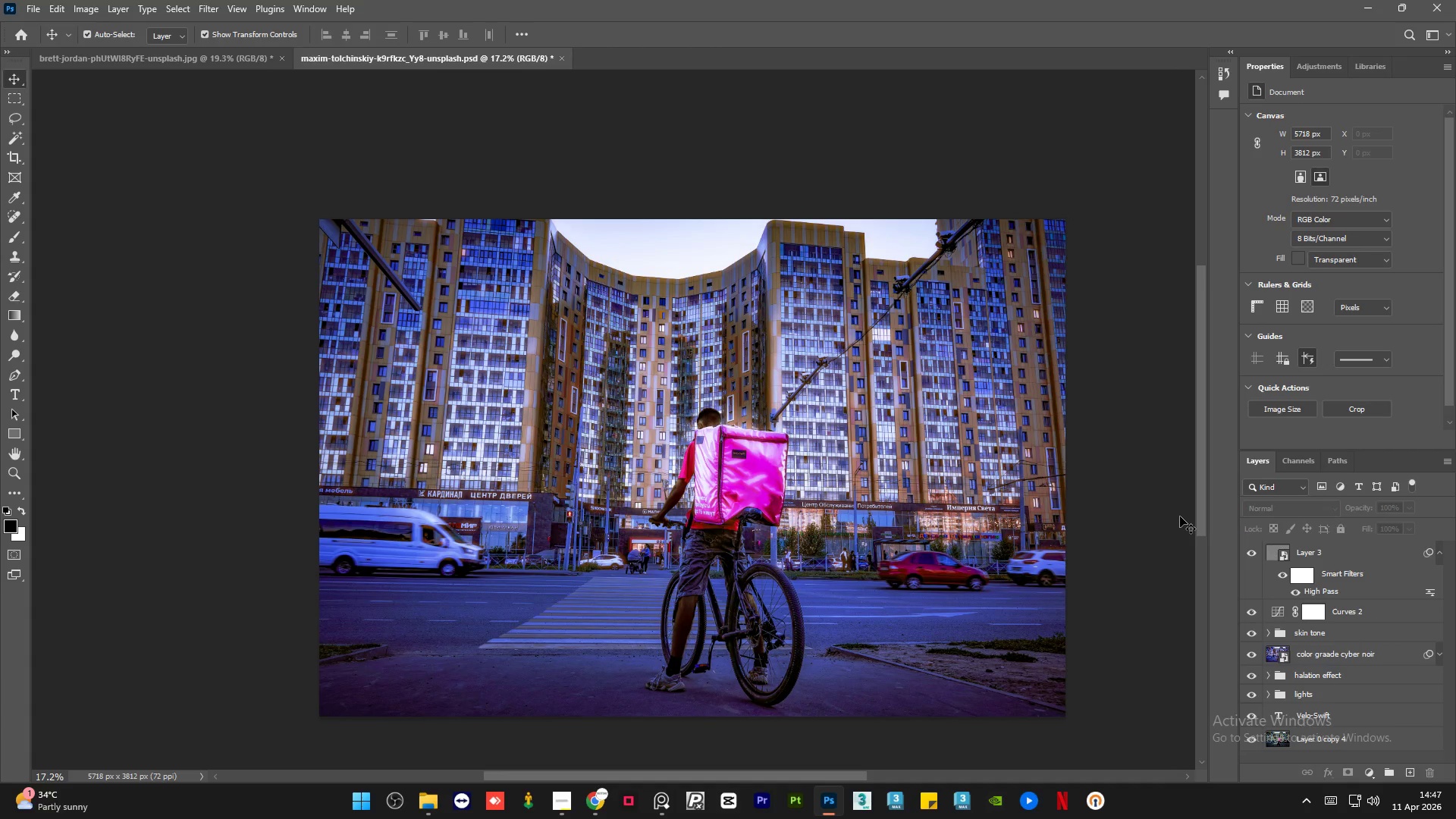 
key(Control+S)
 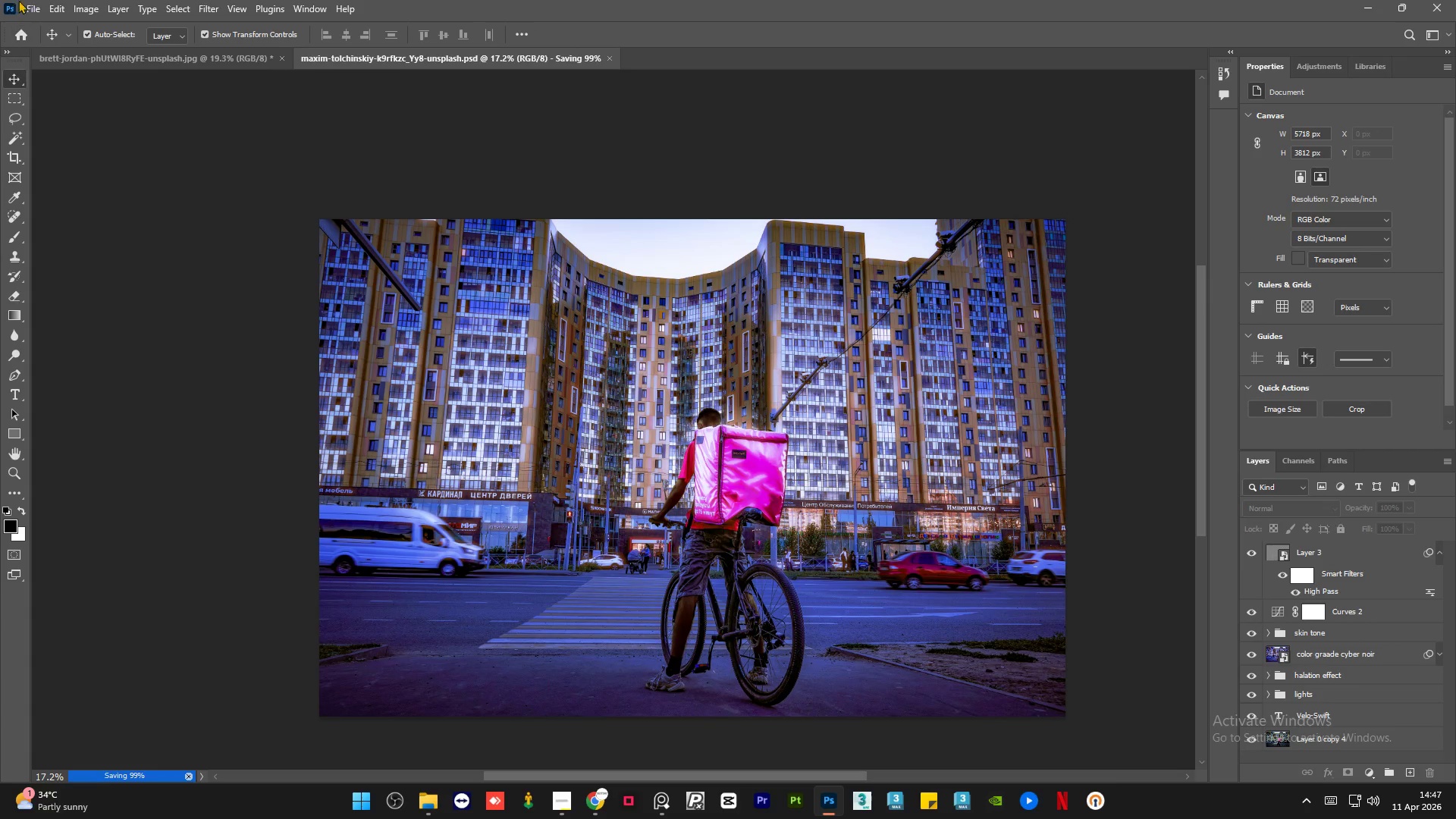 
left_click([30, 5])
 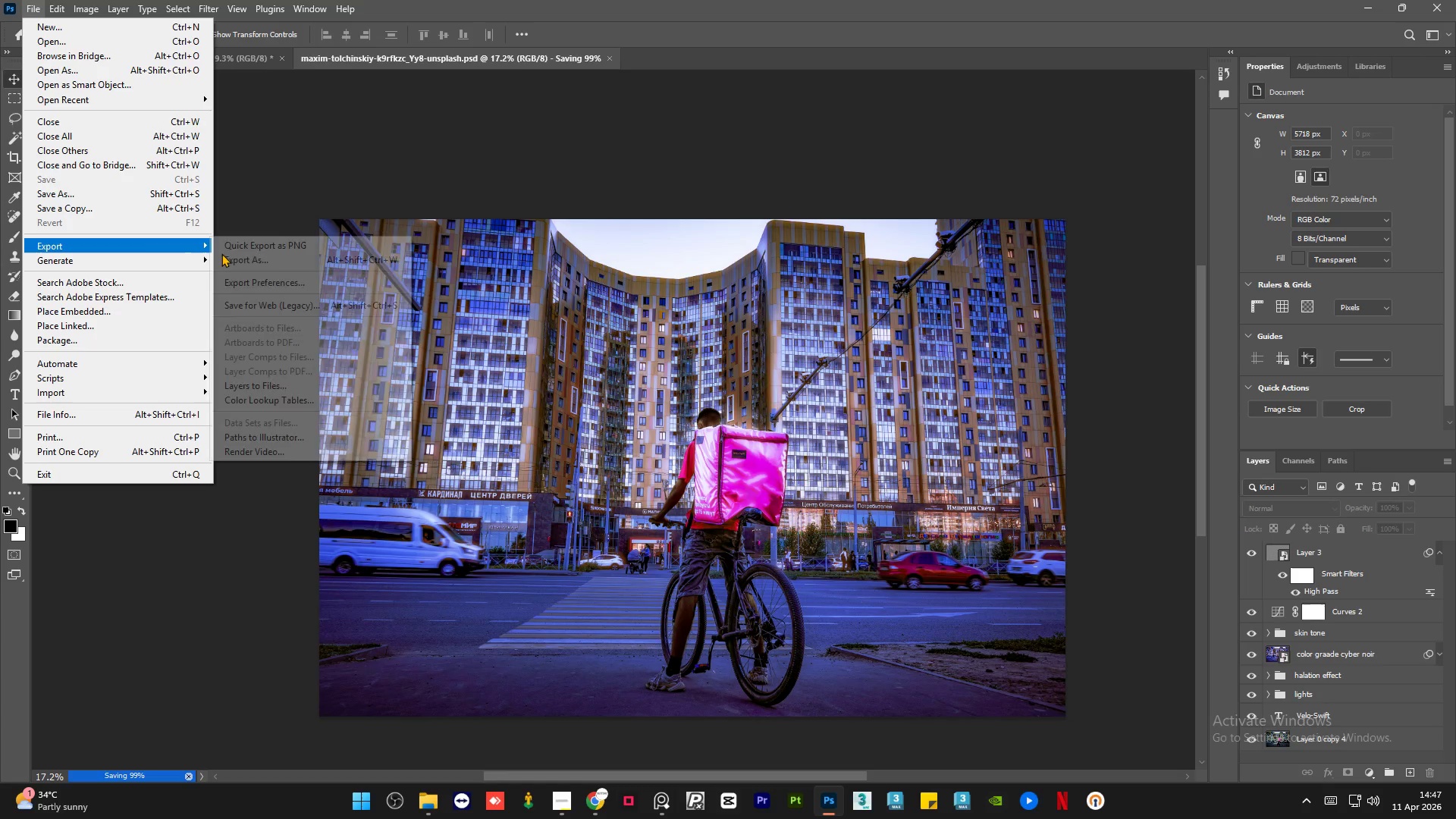 
left_click([256, 264])
 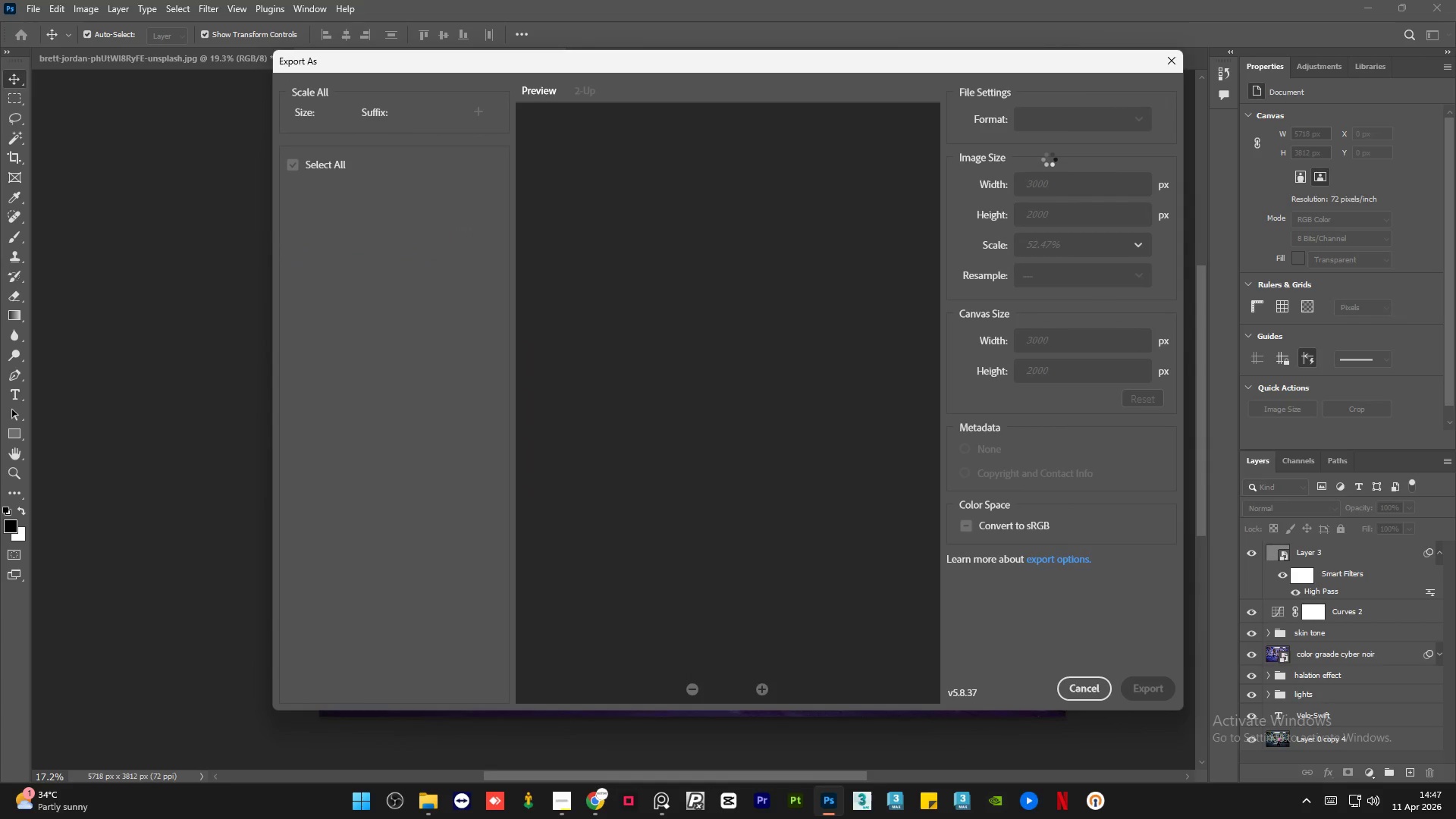 
mouse_move([1064, 168])
 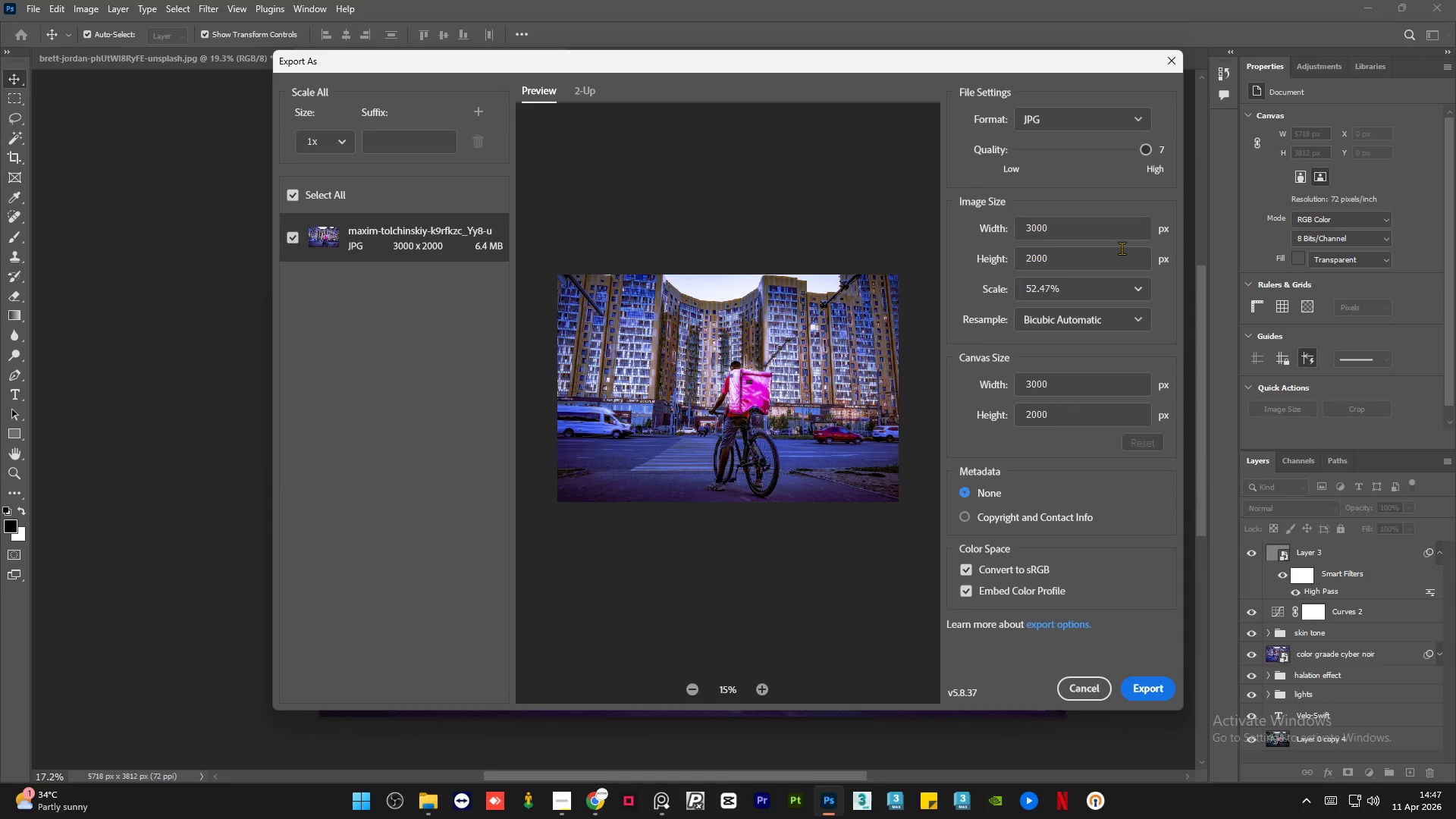 
left_click([1144, 680])
 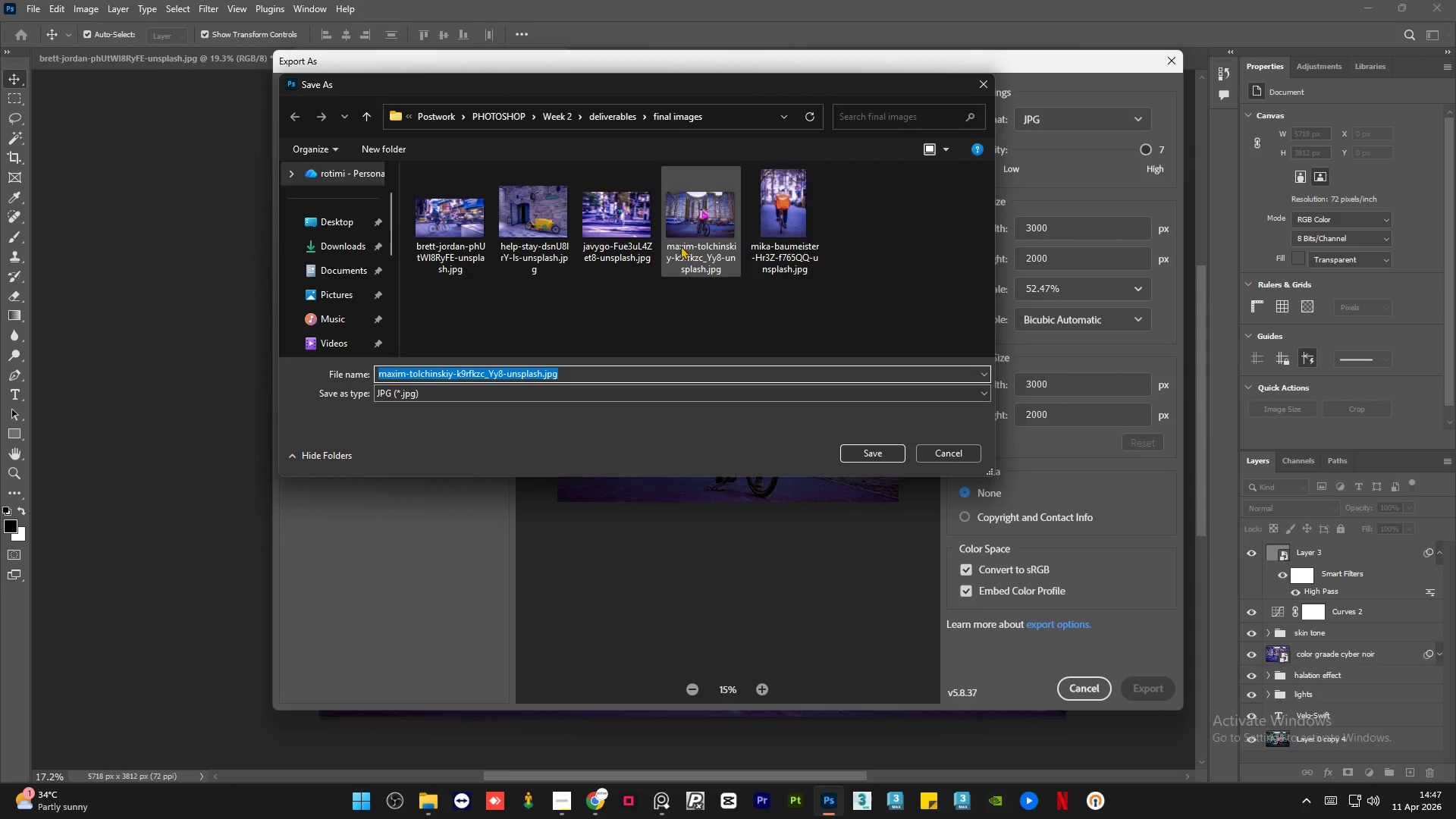 
left_click([679, 224])
 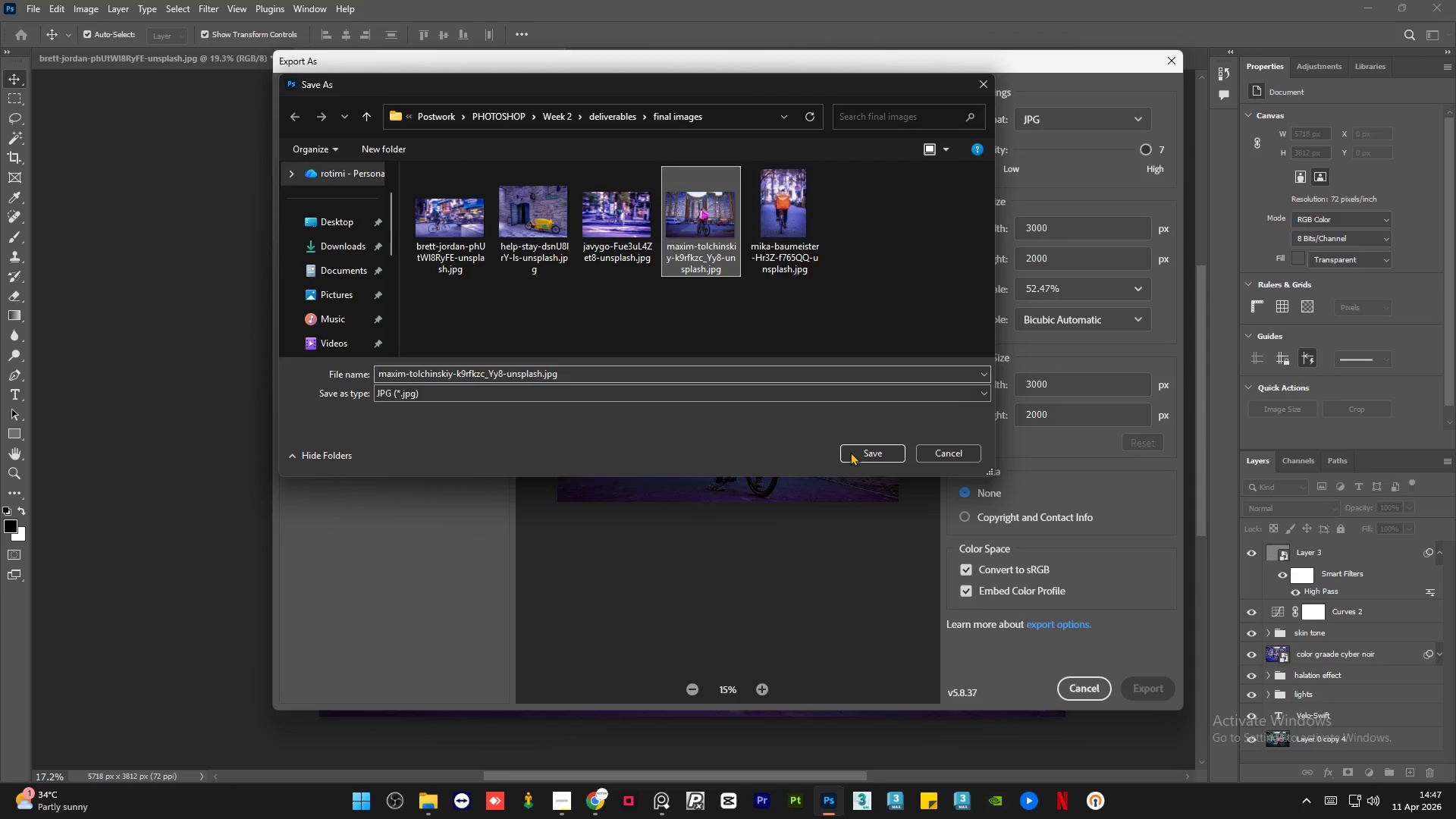 
left_click([850, 452])
 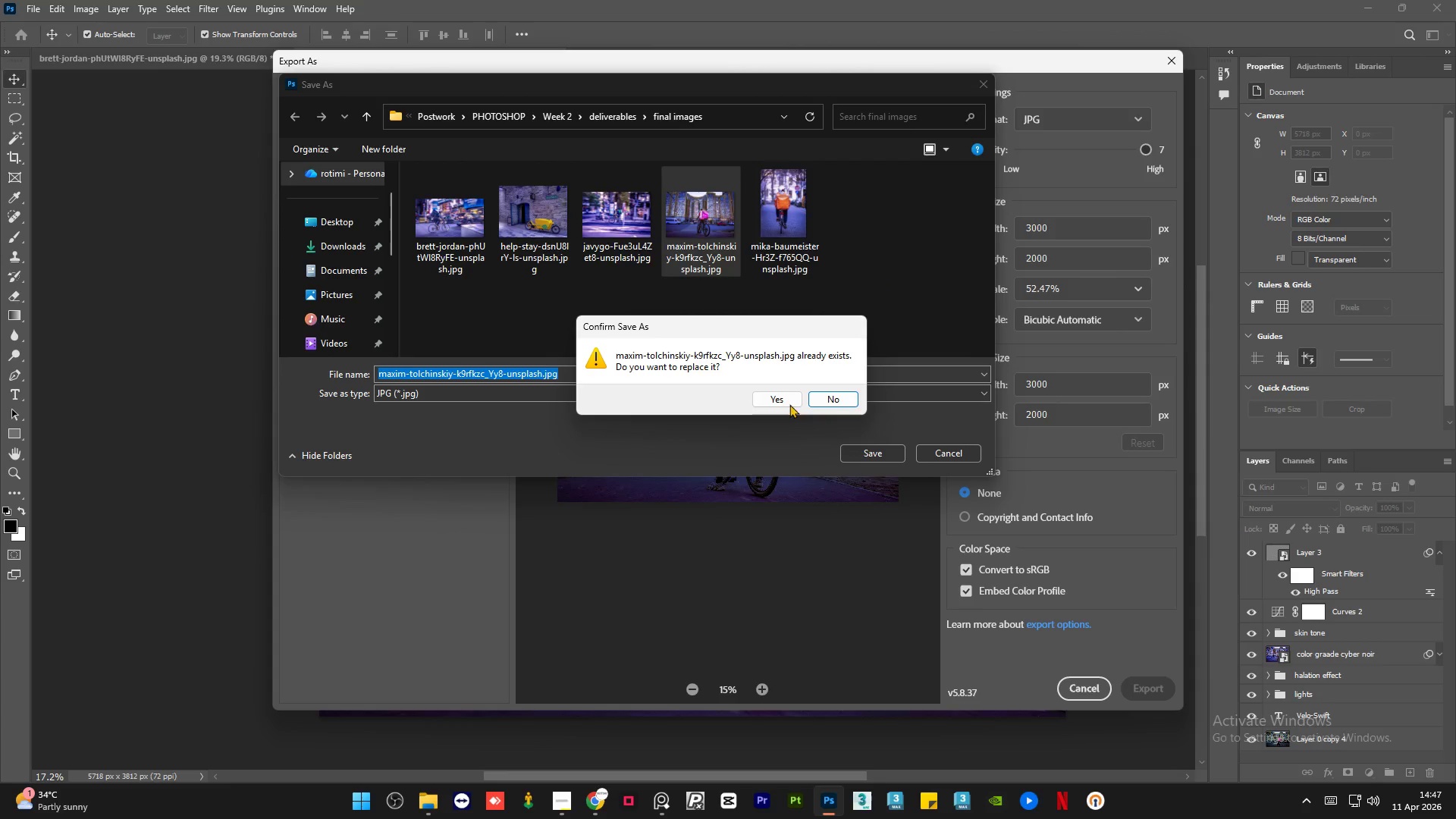 
left_click([789, 402])
 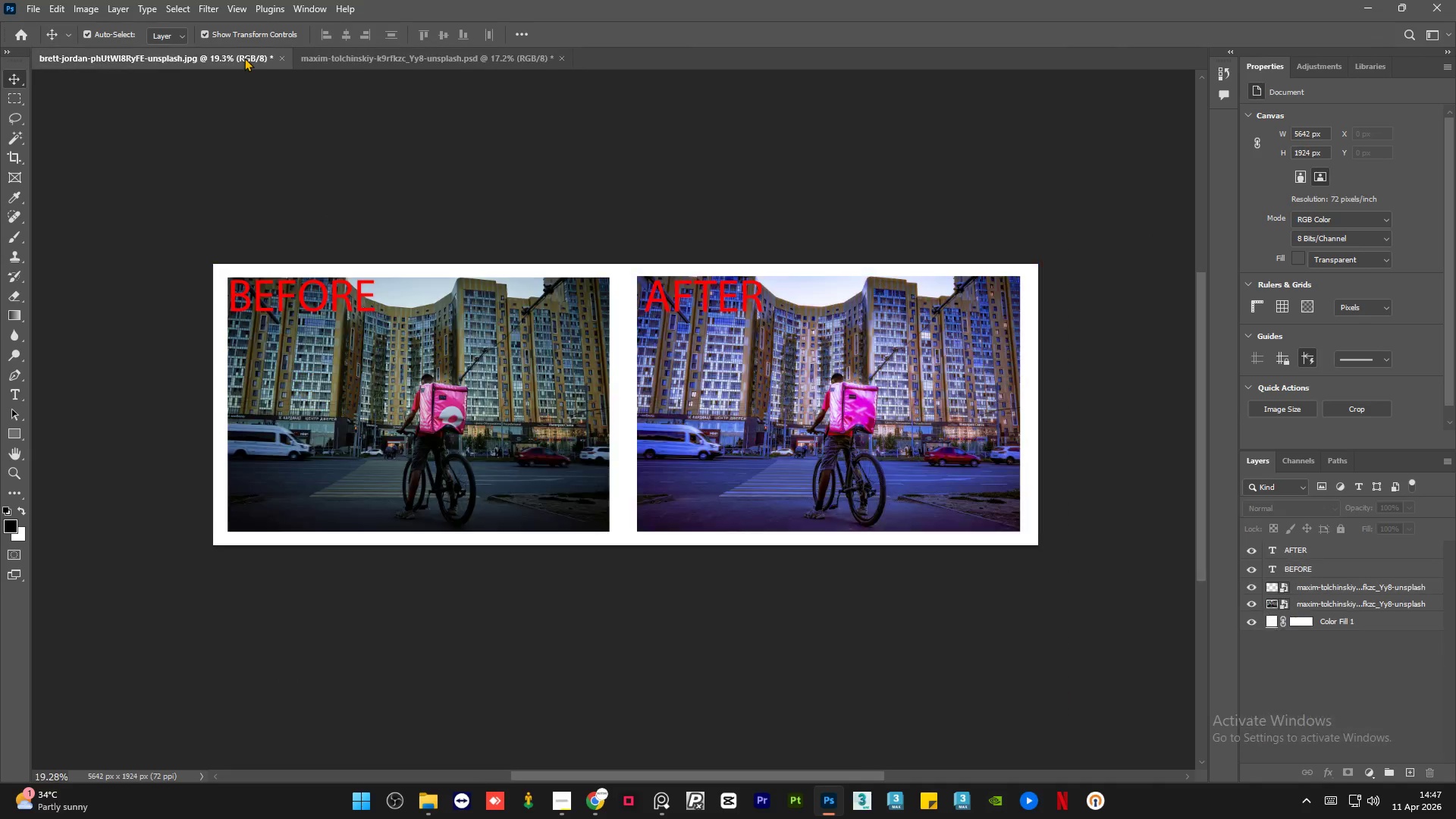 
hold_key(key=AltLeft, duration=0.55)
 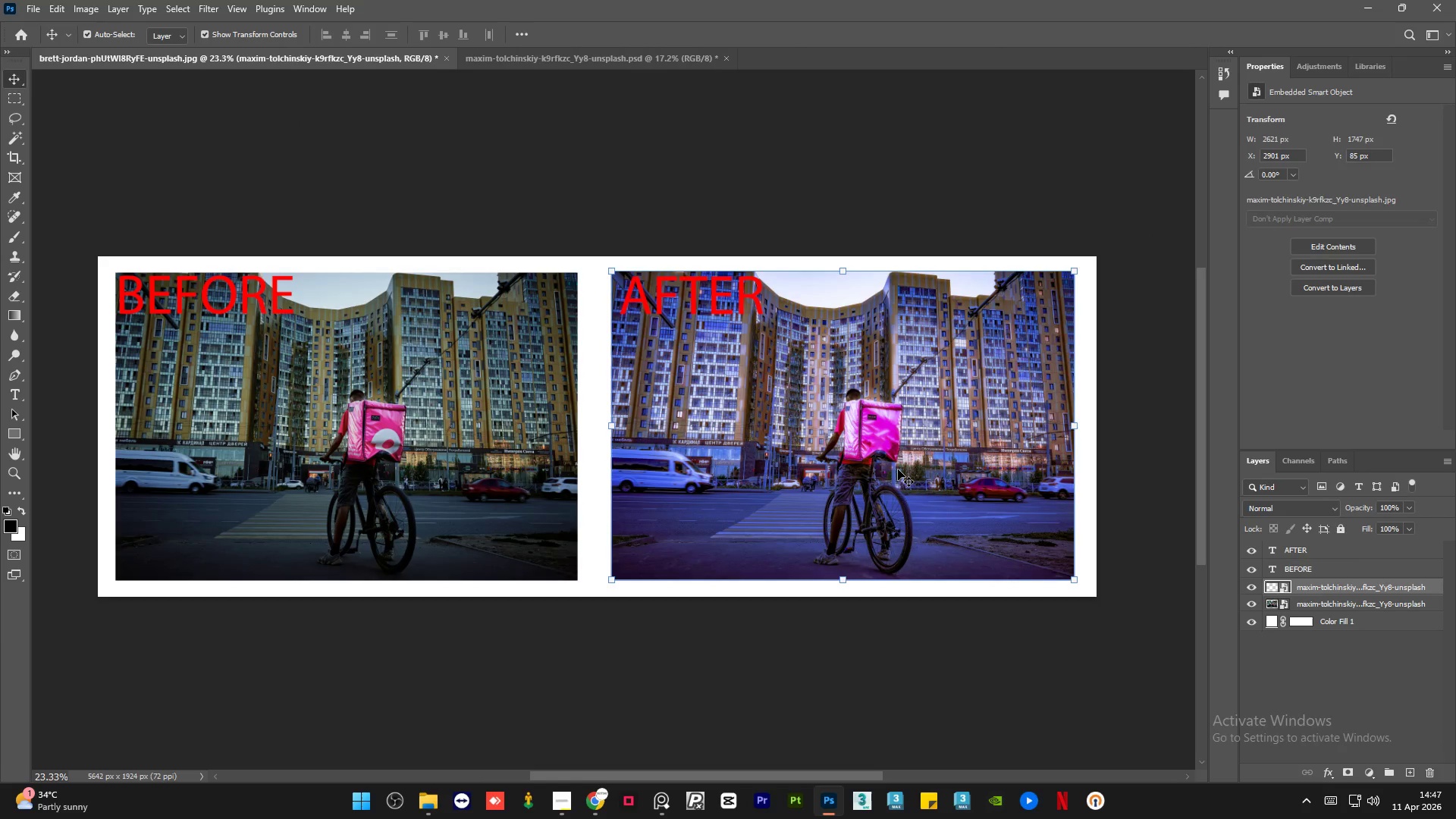 
left_click([898, 469])
 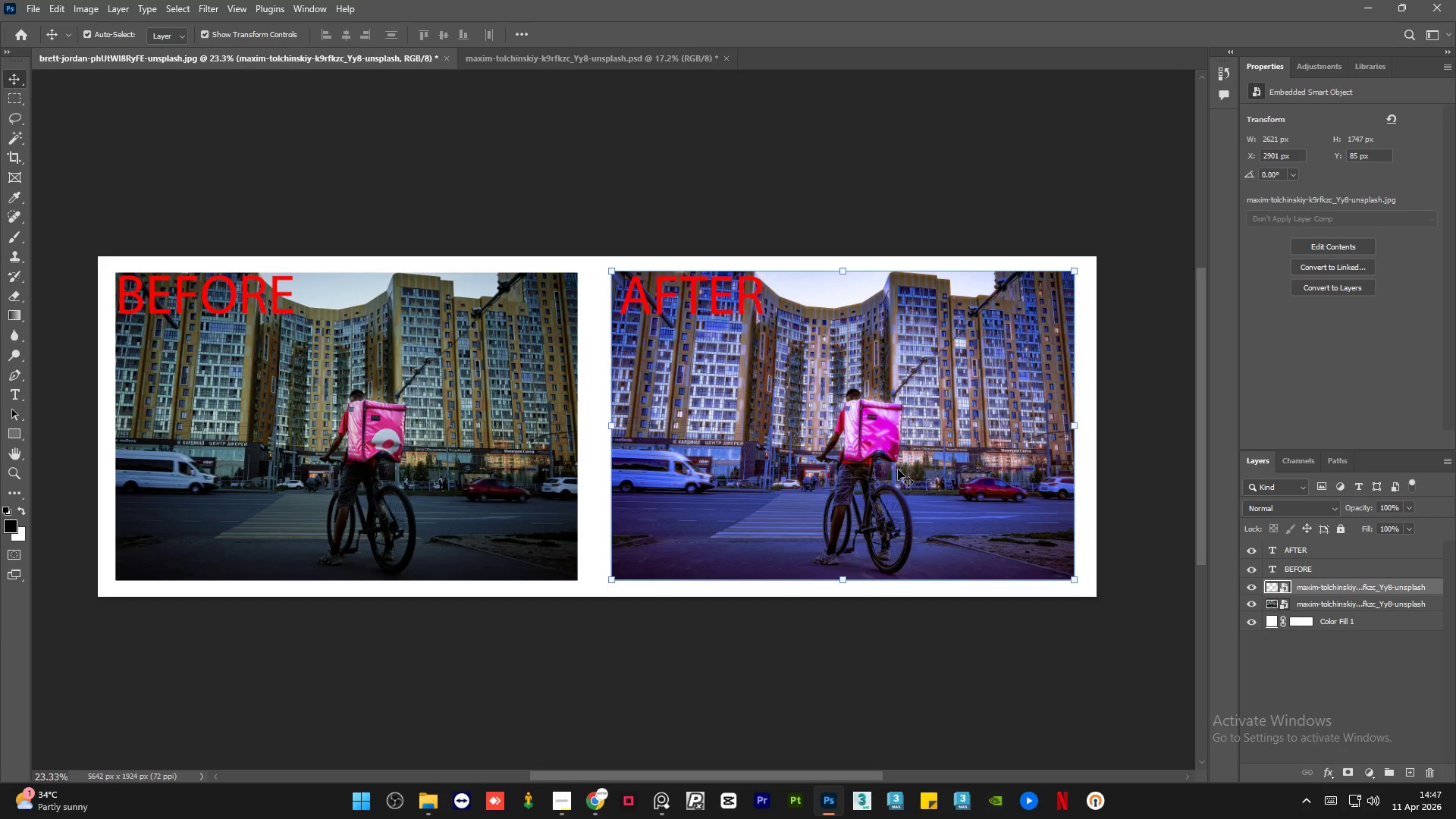 
scroll: coordinate [761, 299], scroll_direction: up, amount: 2.0
 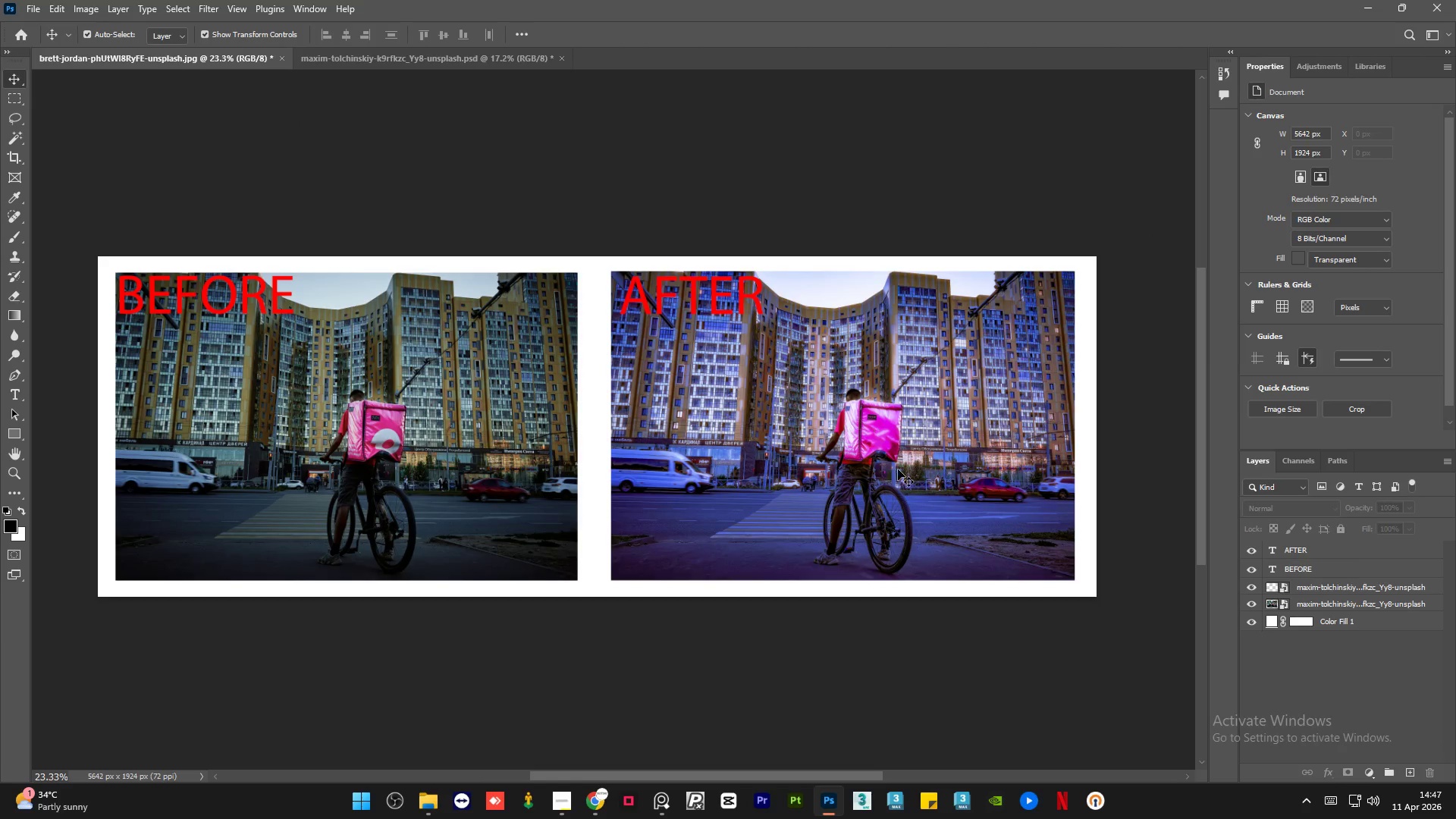 
key(Delete)
 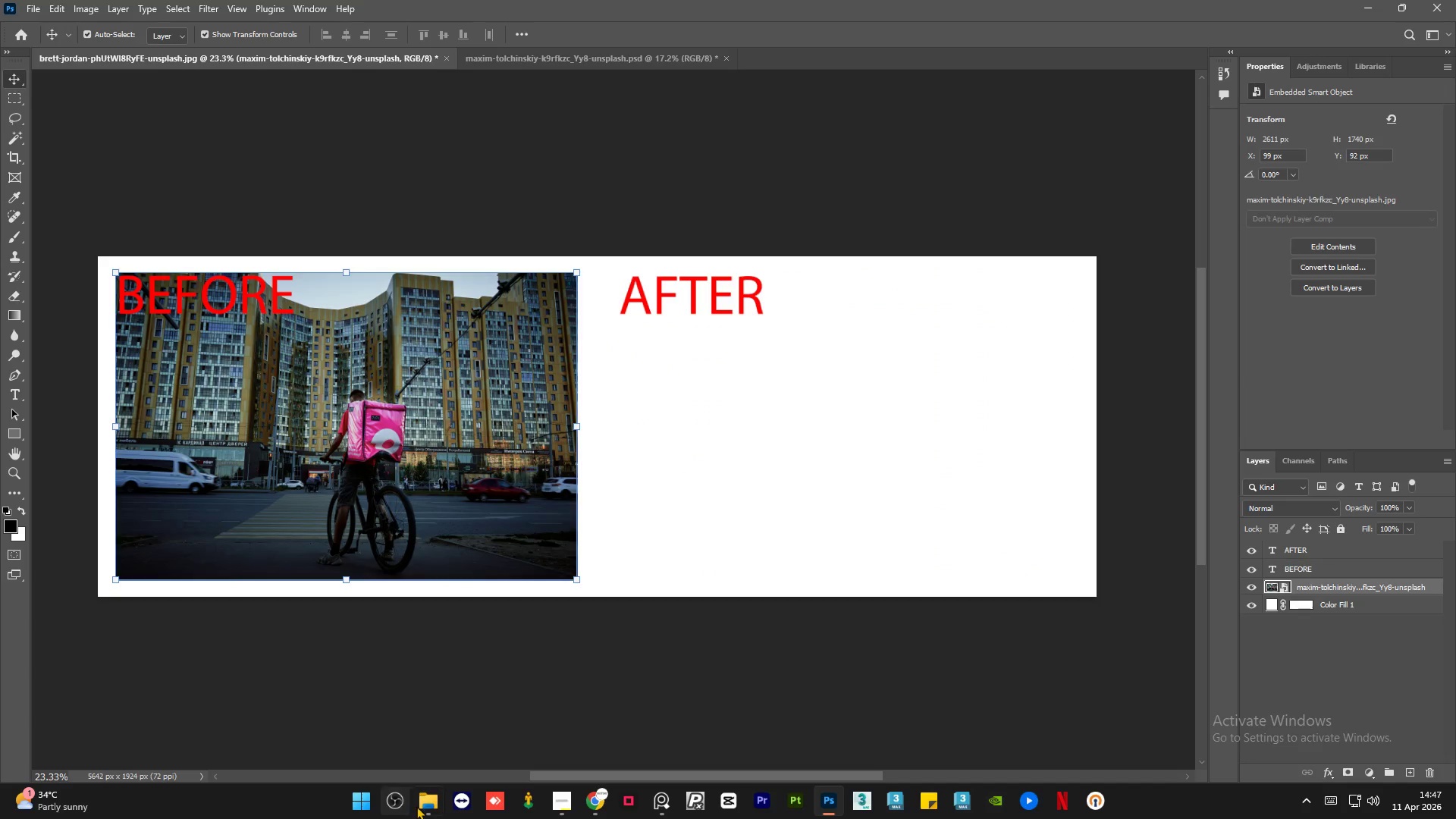 
left_click([418, 806])
 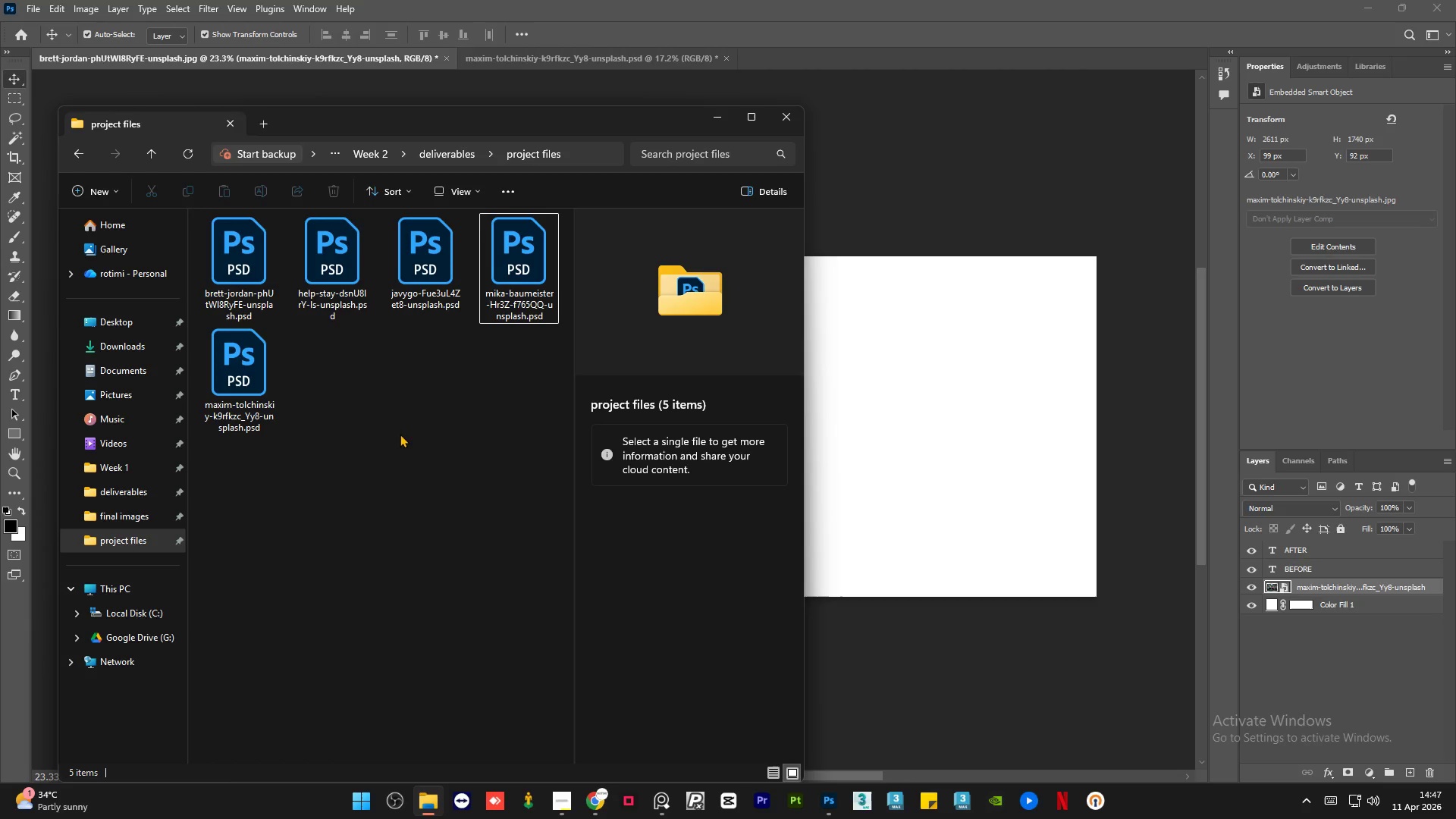 
left_click([399, 433])
 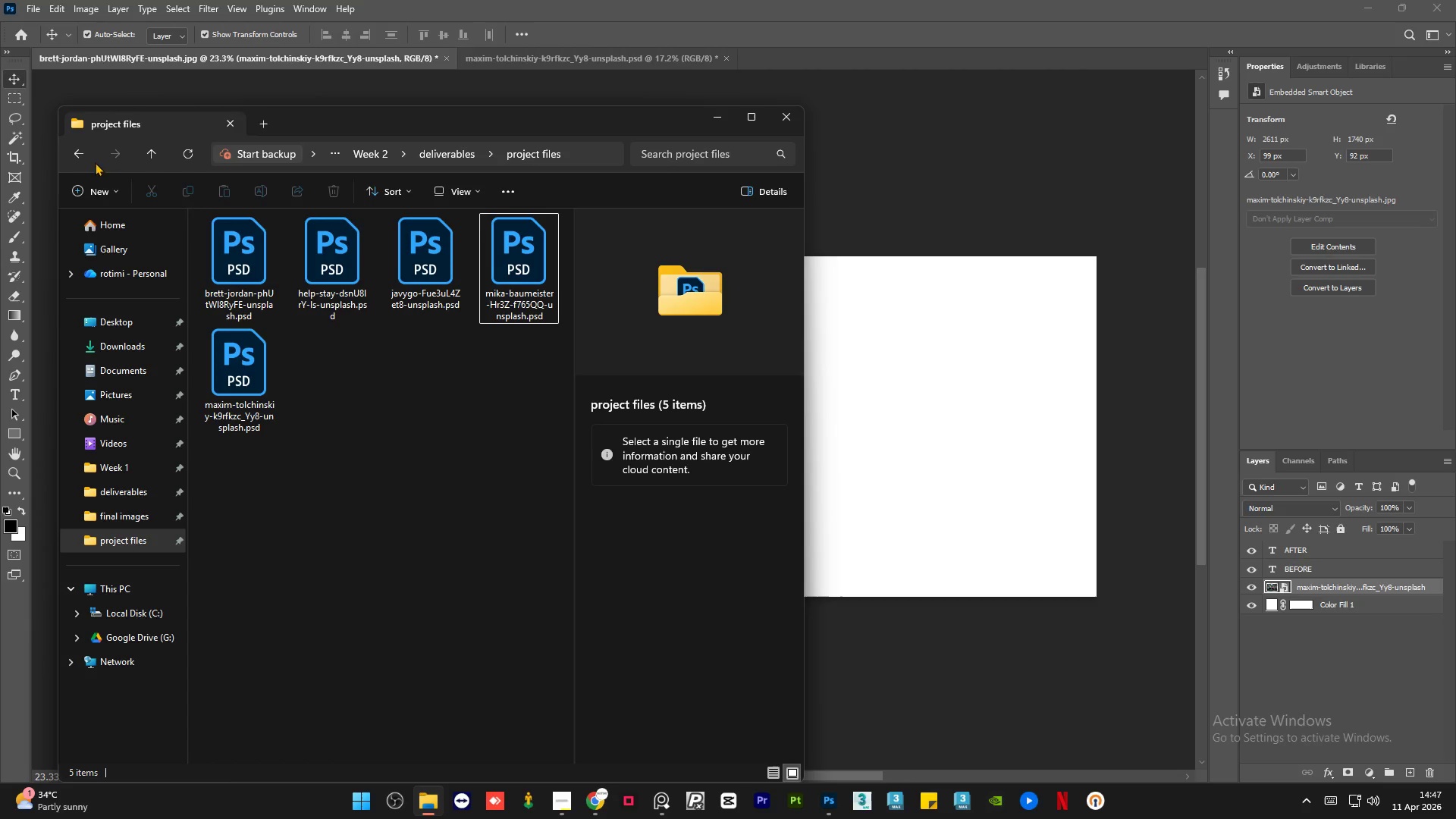 
left_click([75, 152])
 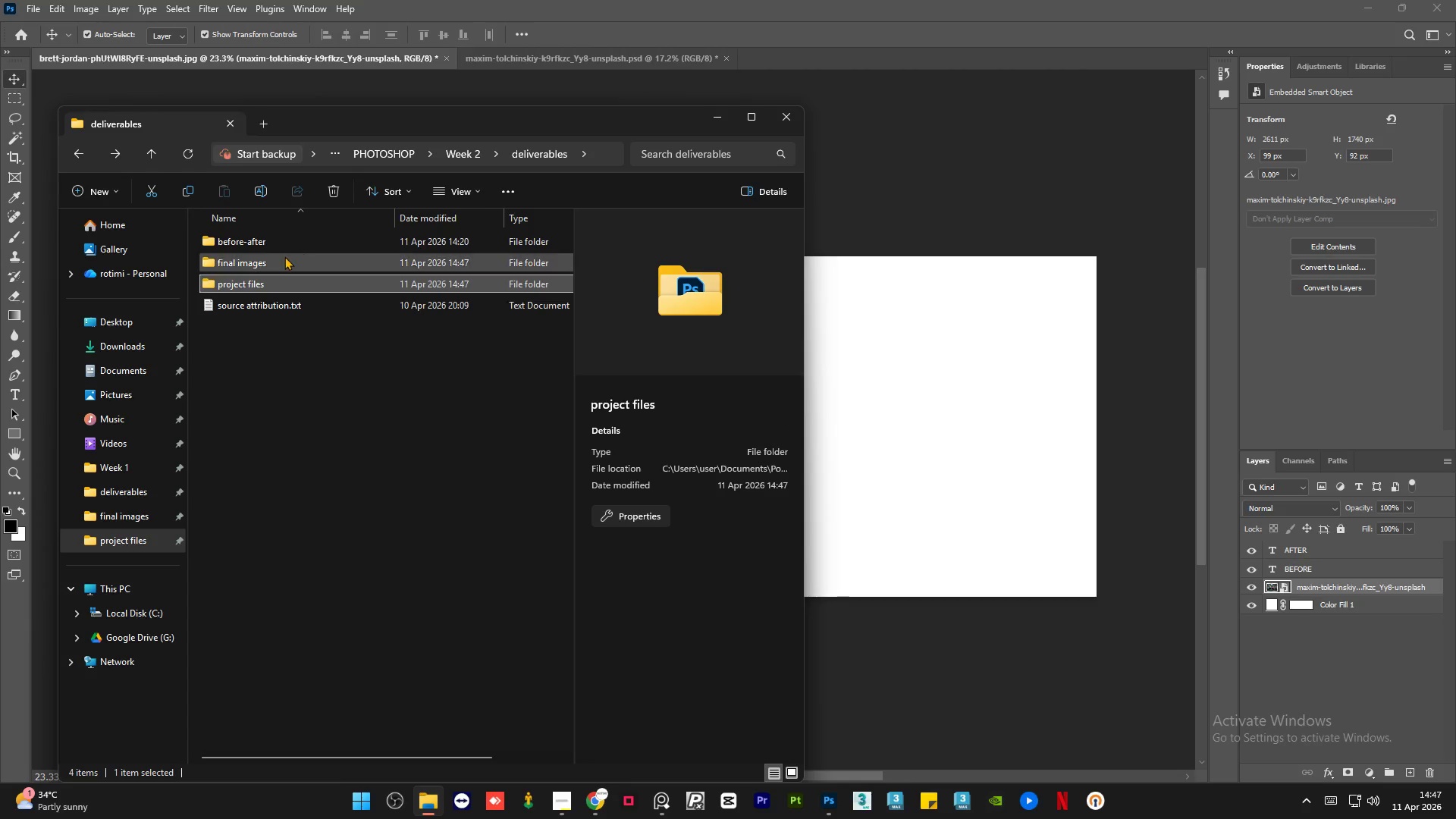 
double_click([284, 256])
 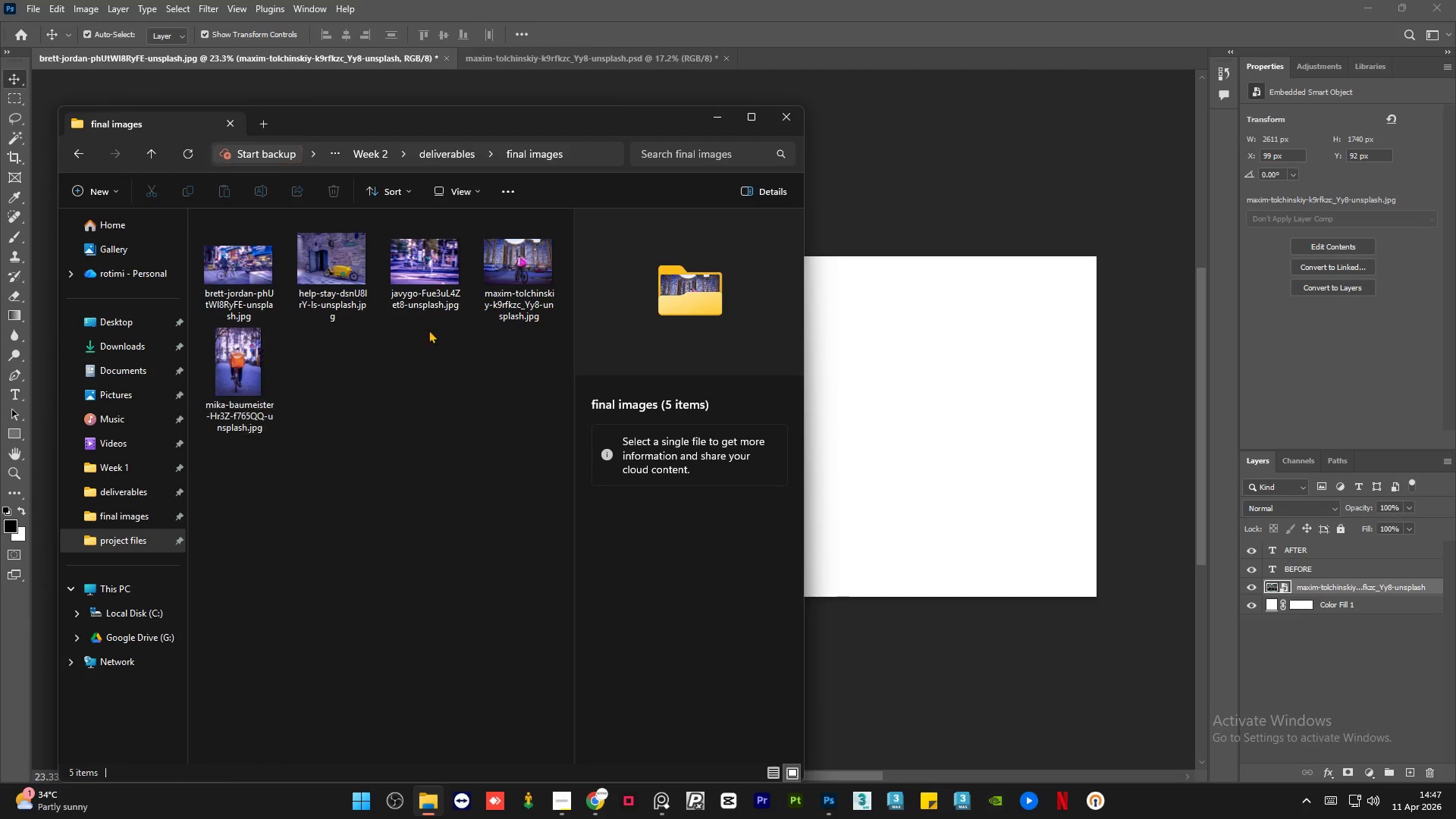 
left_click([504, 278])
 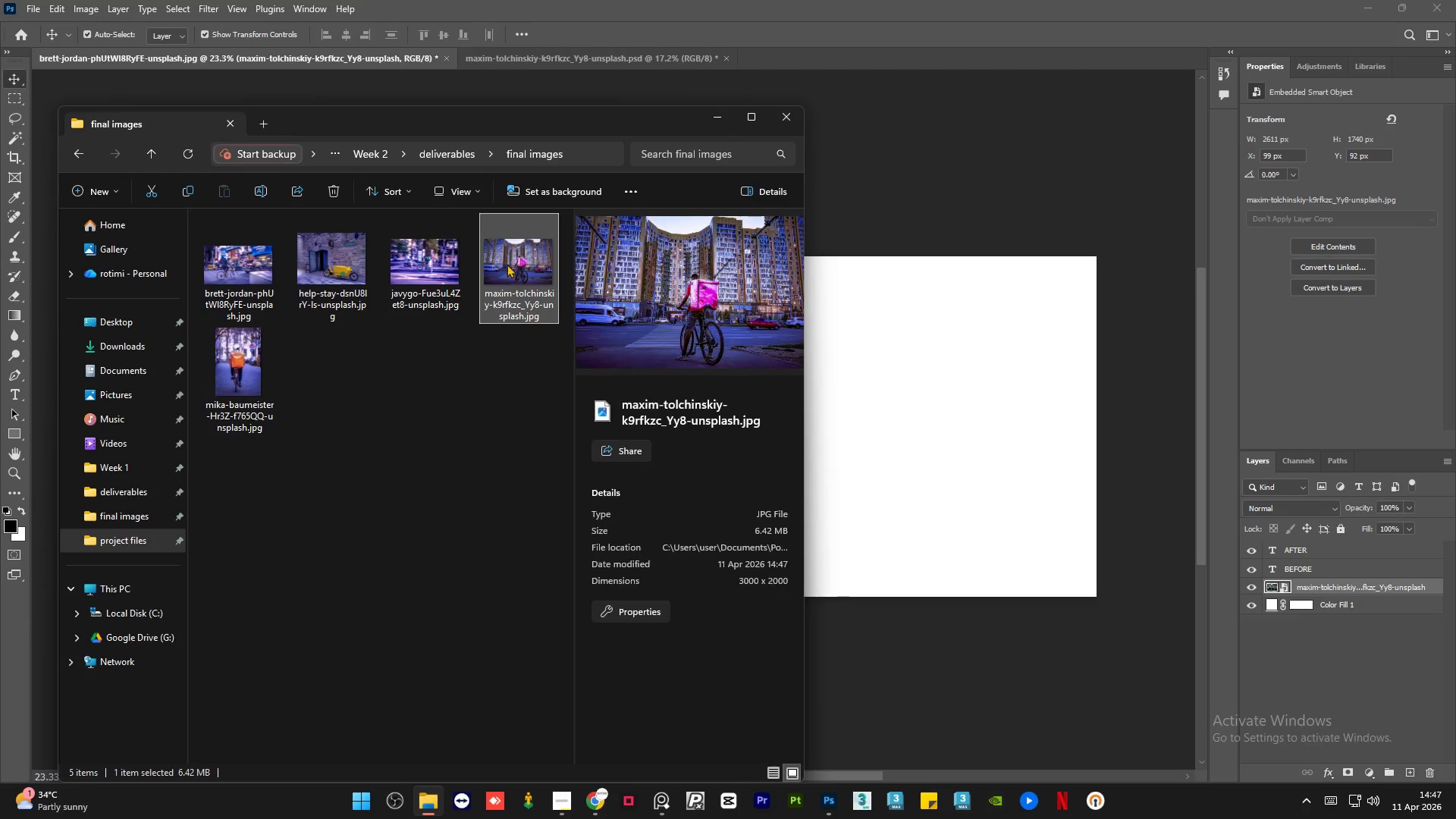 
left_click_drag(start_coordinate=[507, 259], to_coordinate=[911, 399])
 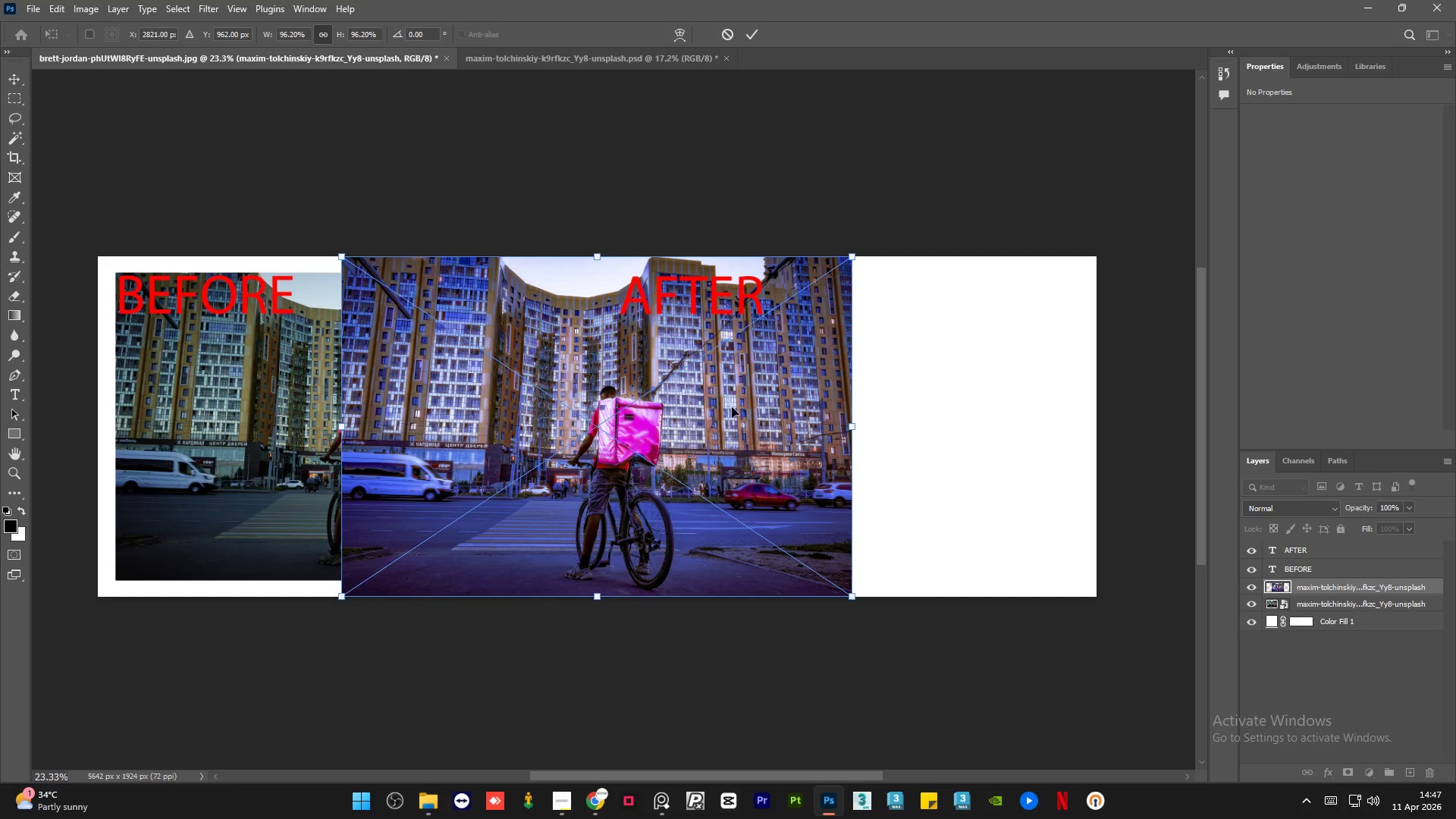 
left_click_drag(start_coordinate=[717, 410], to_coordinate=[968, 424])
 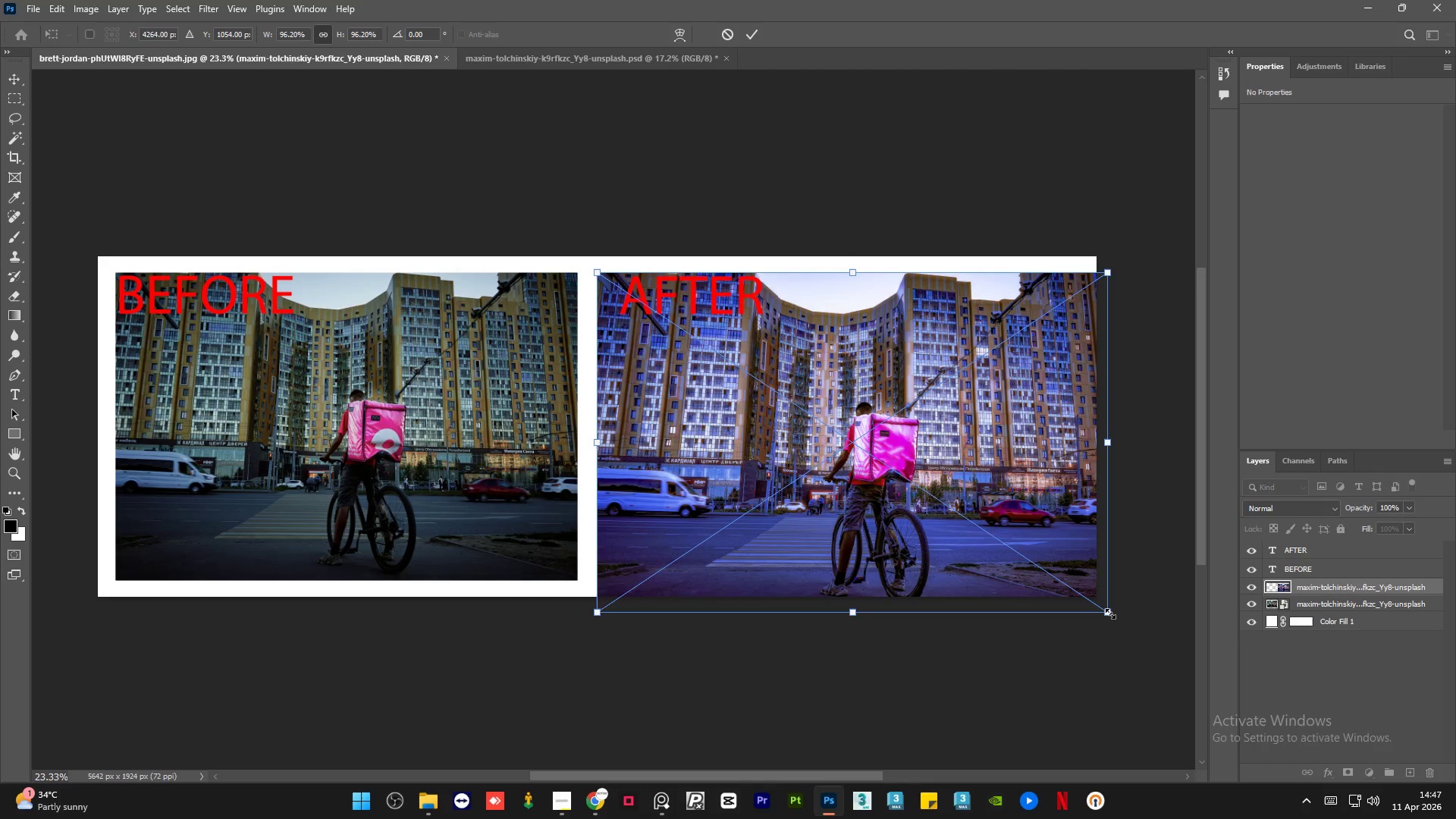 
left_click_drag(start_coordinate=[1109, 613], to_coordinate=[1073, 568])
 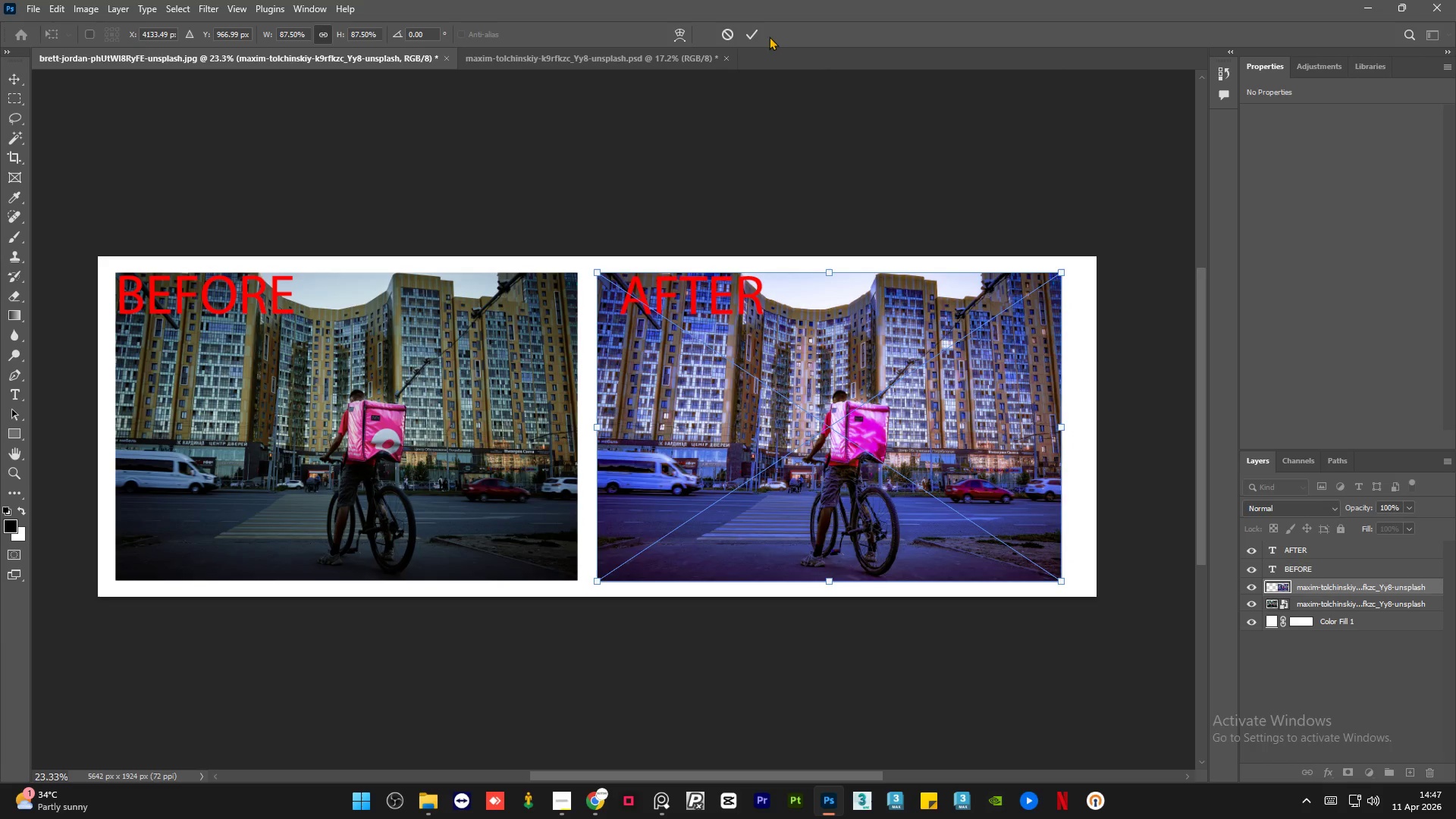 
left_click([758, 32])
 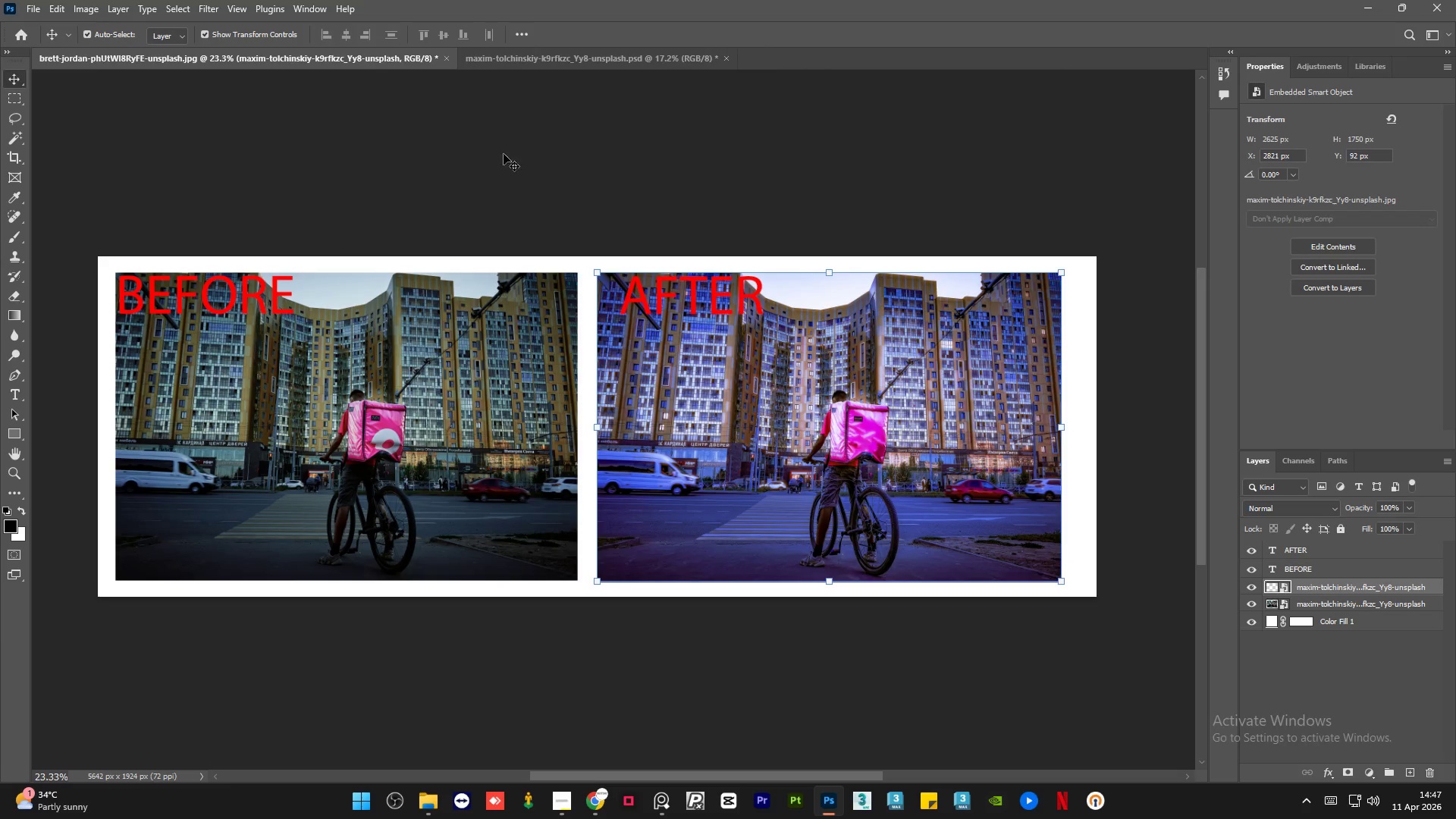 
left_click([355, 130])
 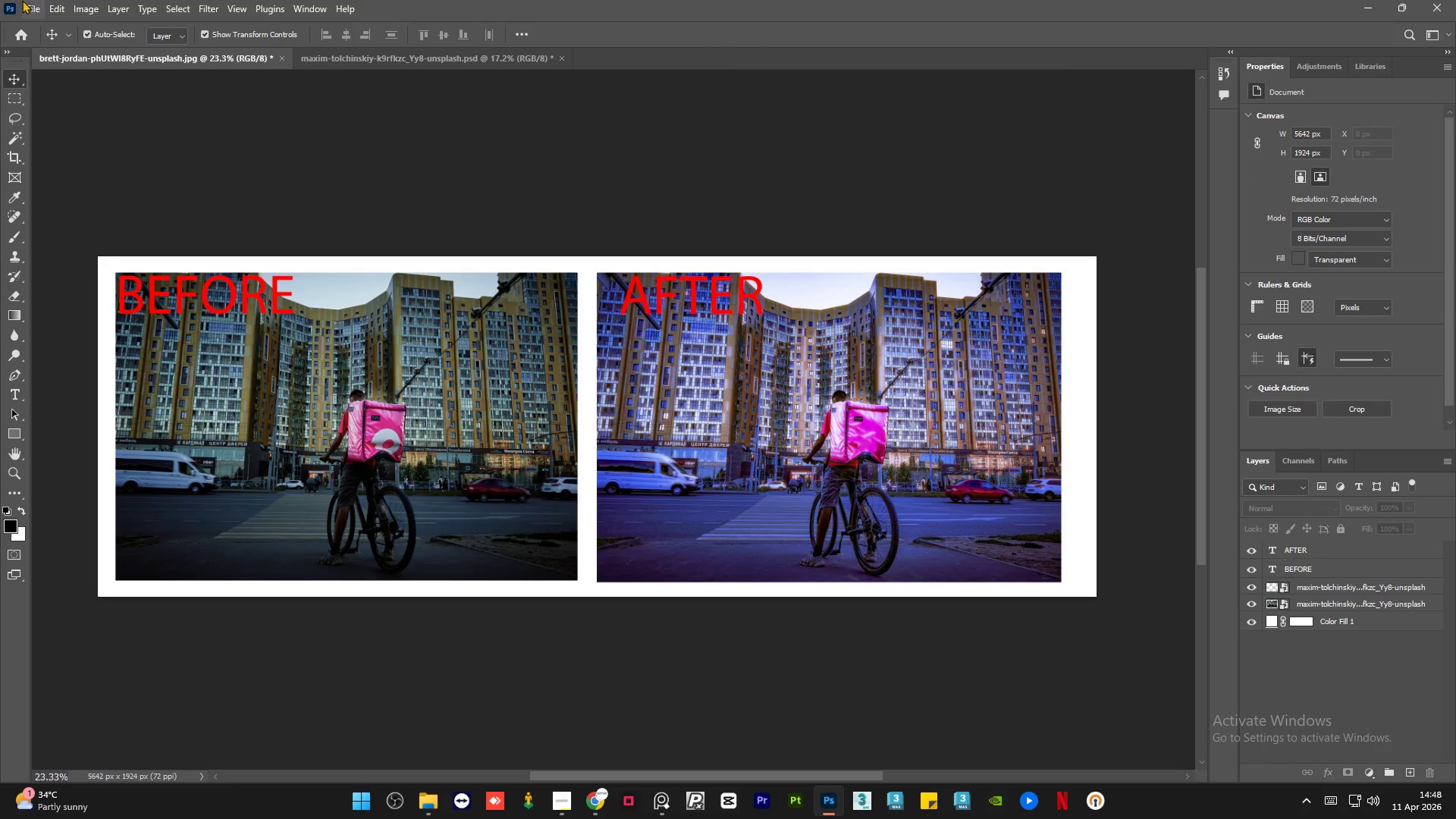 
left_click([32, 0])
 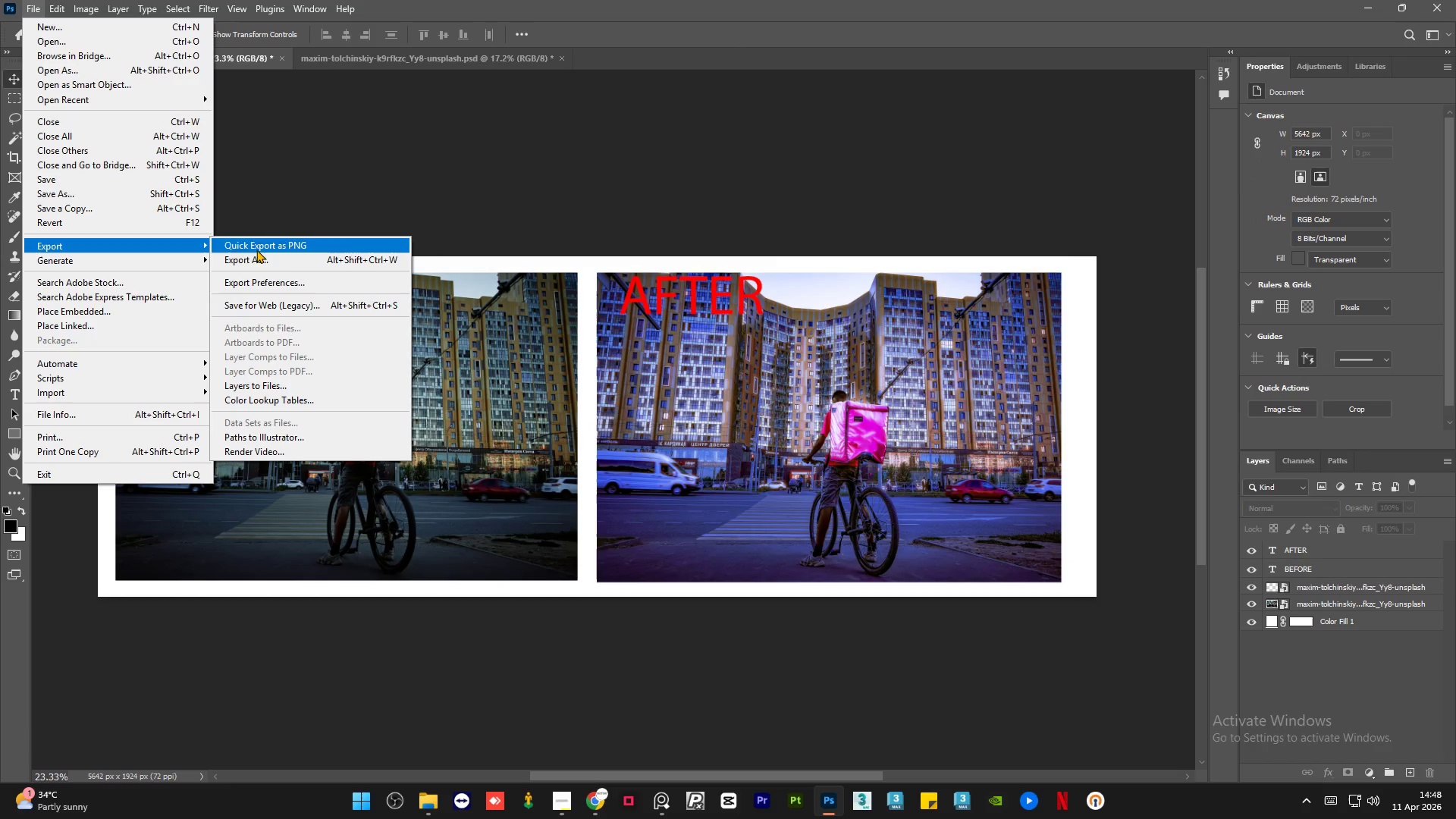 
left_click([287, 266])
 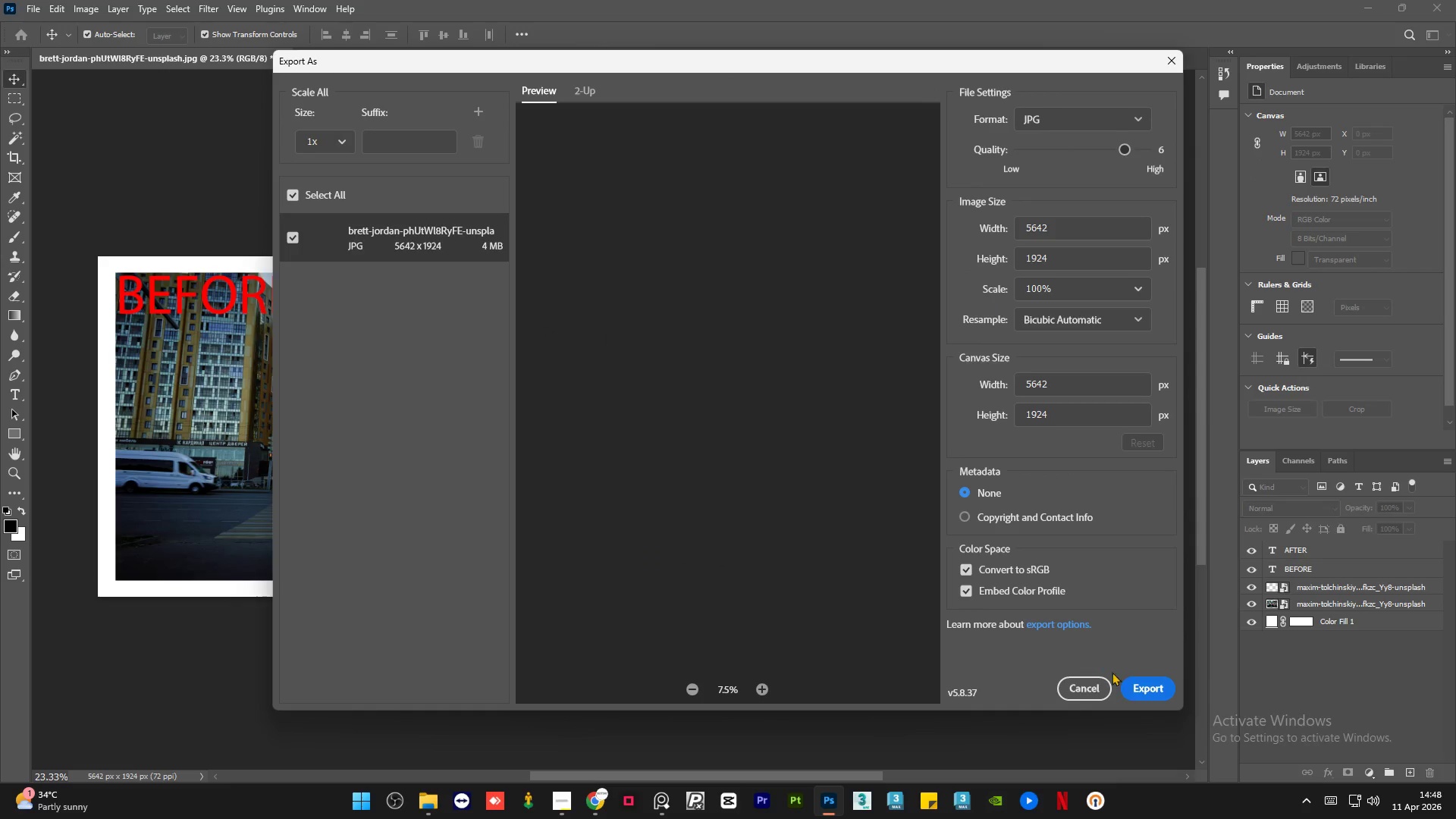 
left_click([1140, 692])
 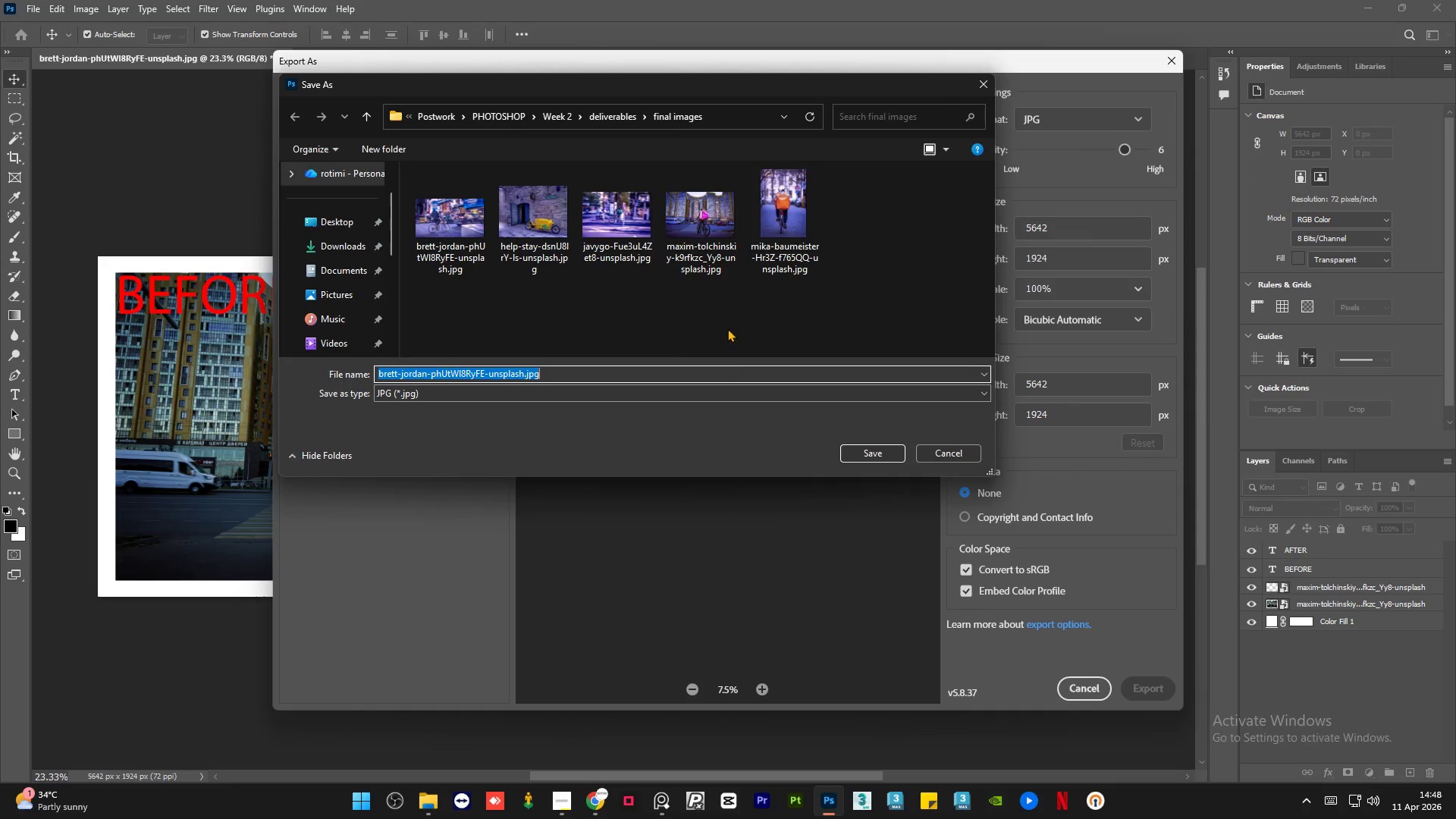 
left_click([634, 284])
 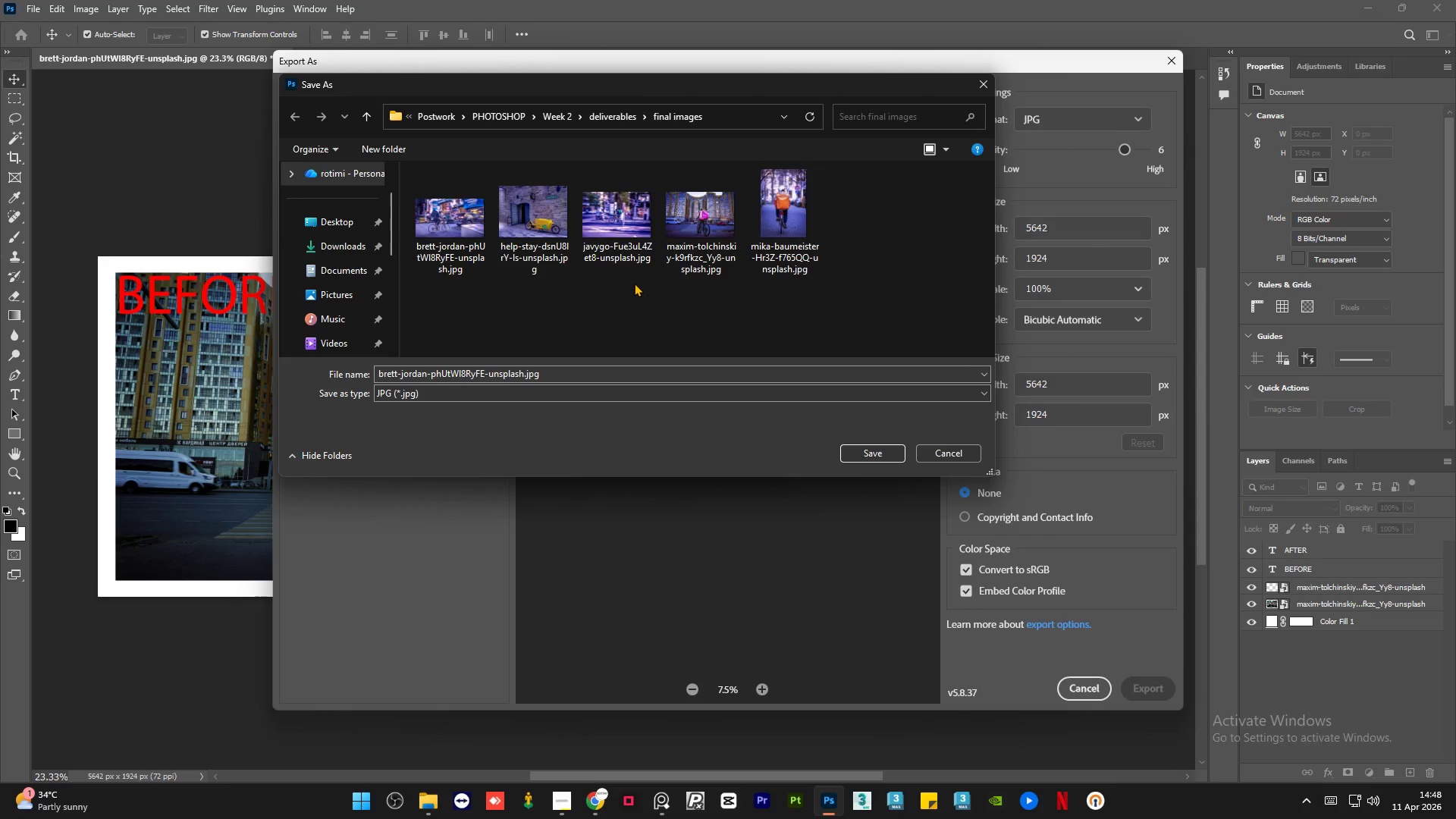 
key(Backspace)
 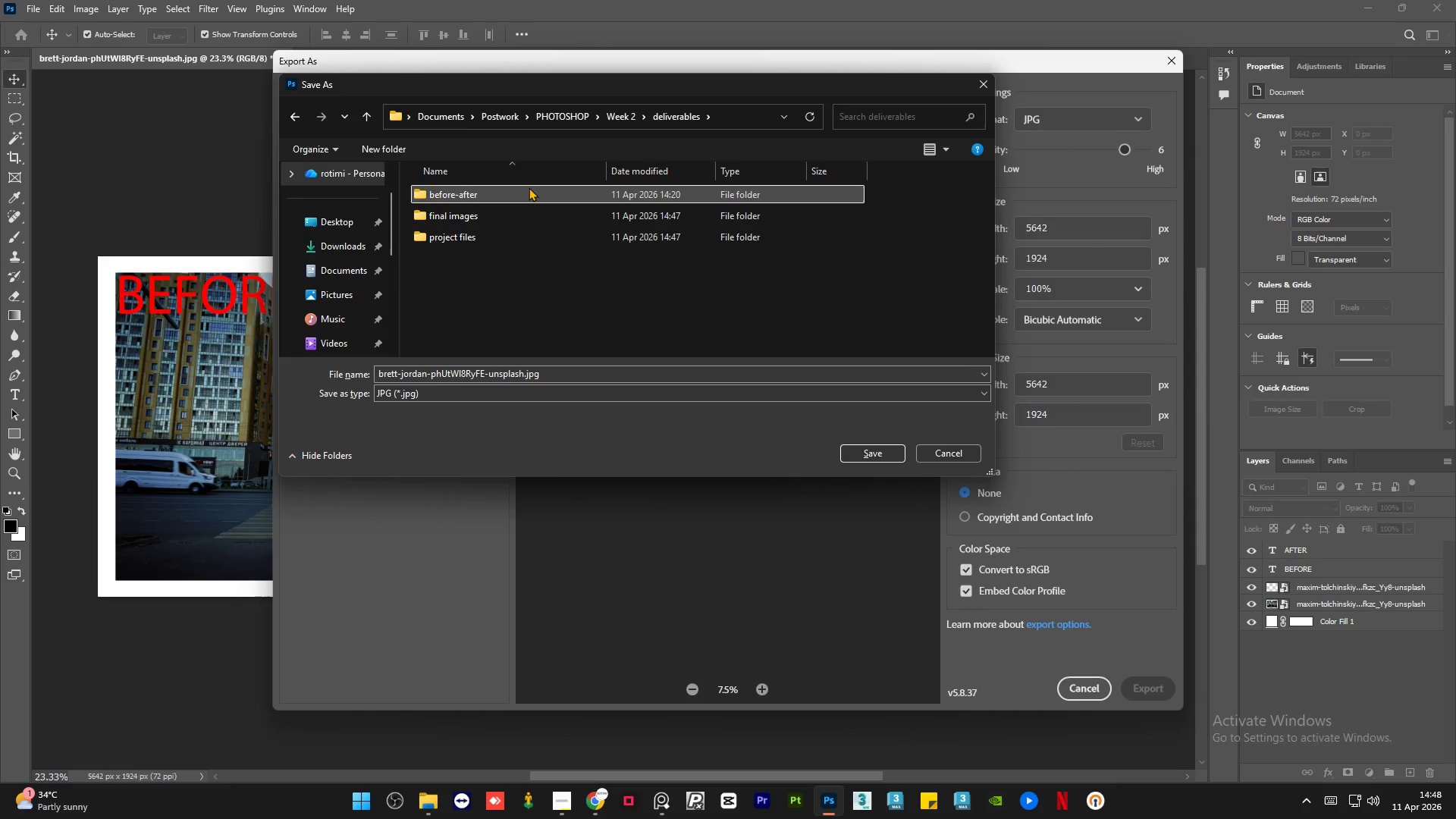 
double_click([529, 187])
 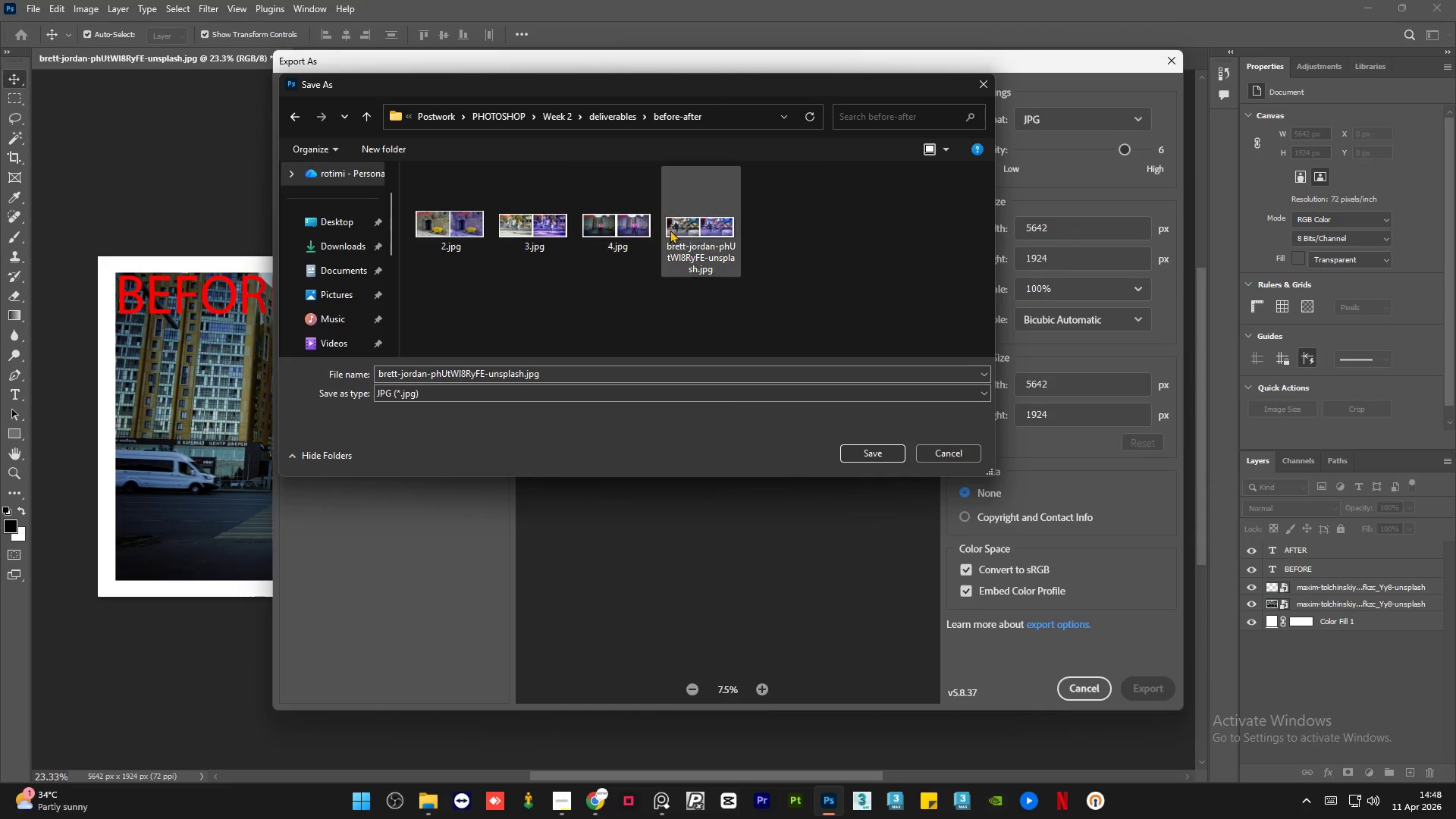 
left_click([692, 228])
 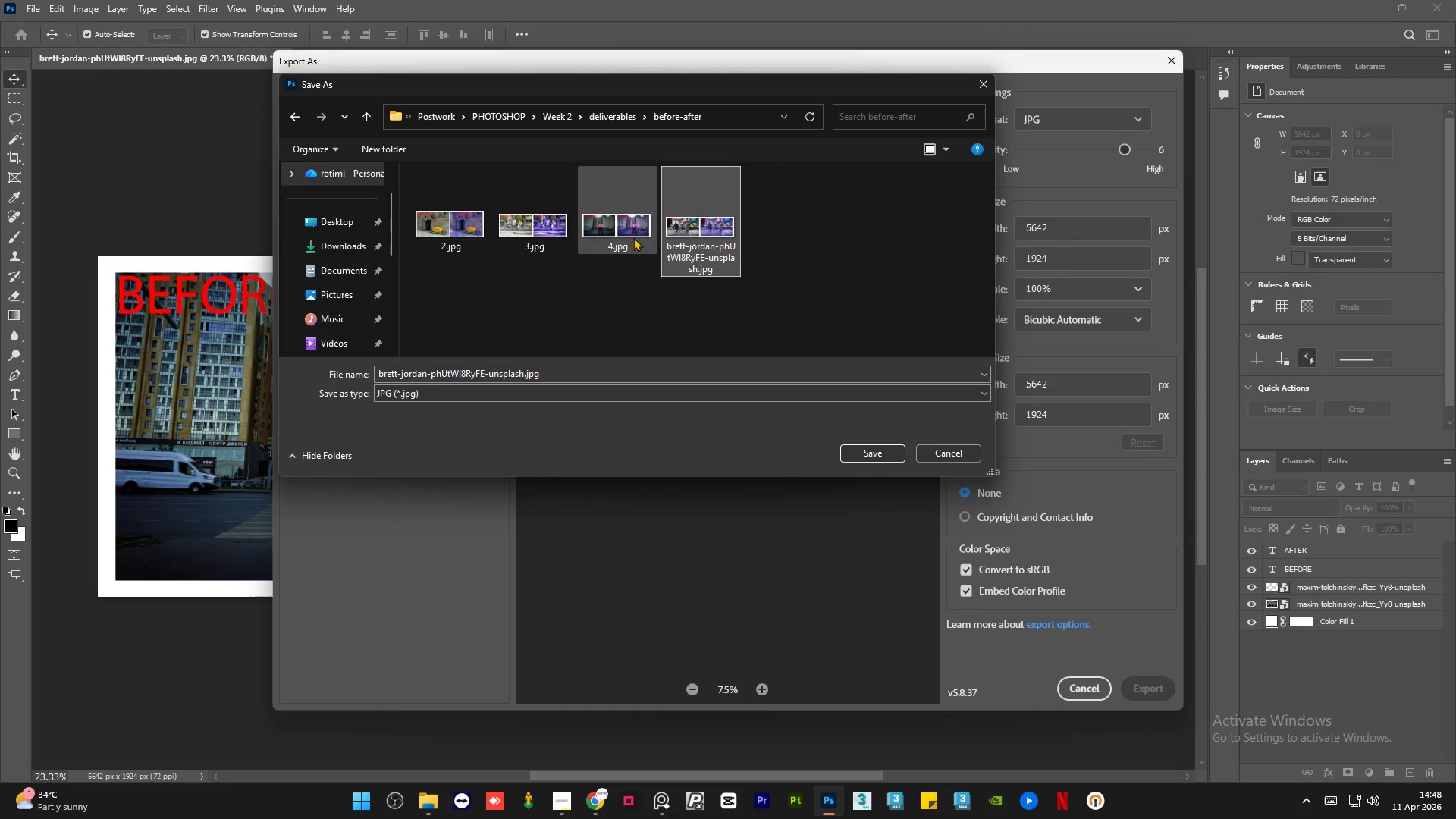 
left_click([610, 229])
 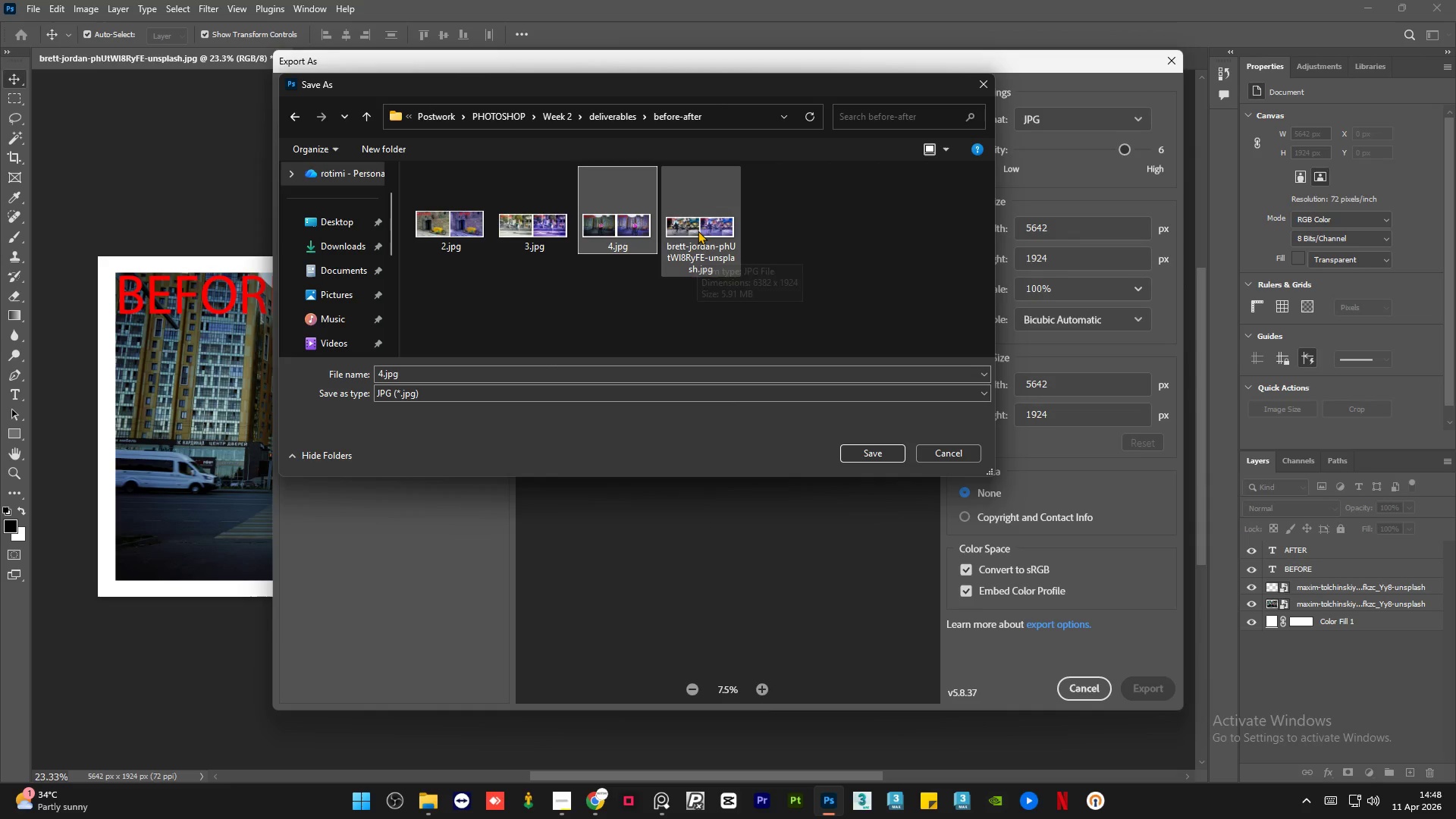 
left_click([698, 229])
 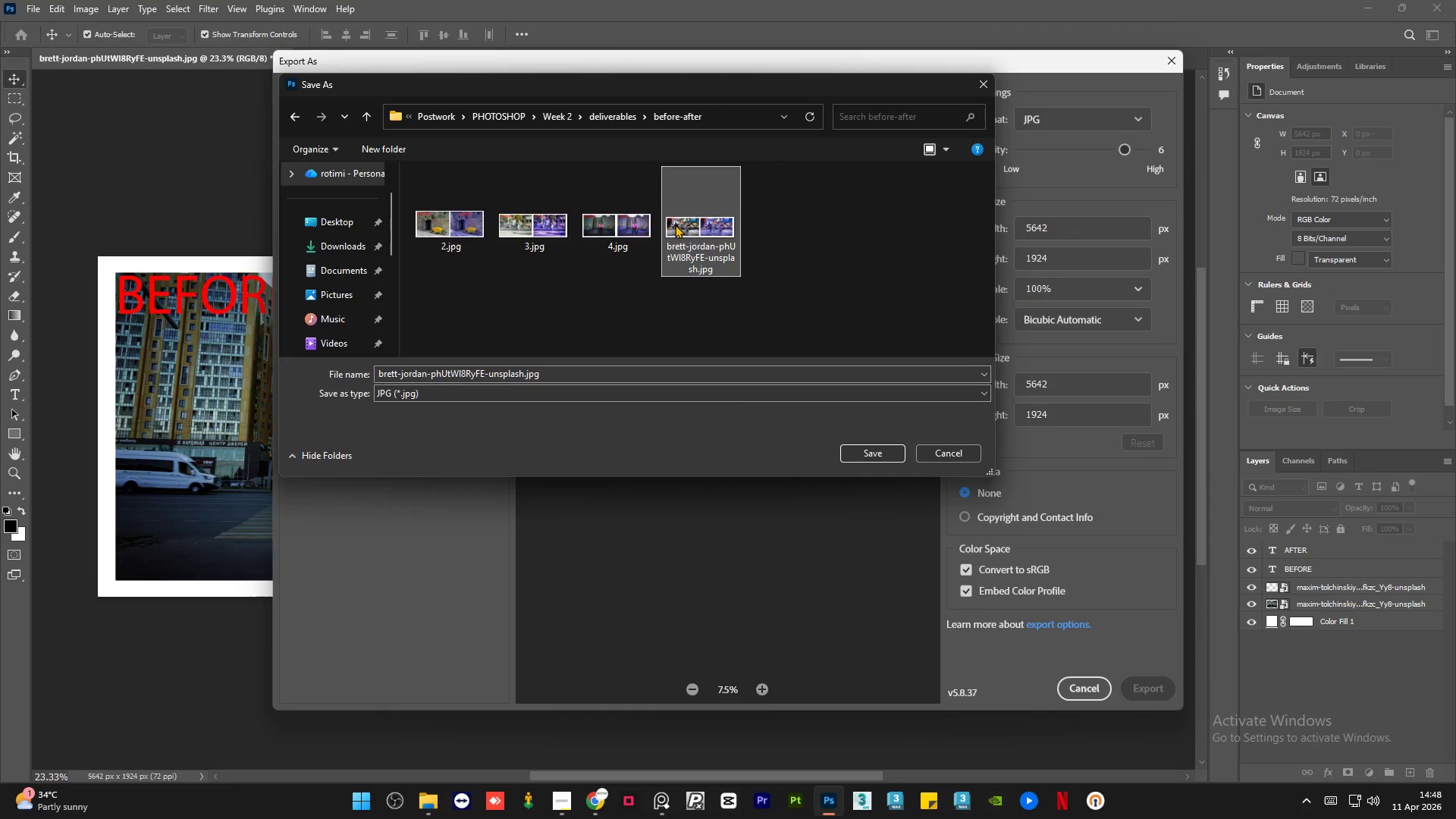 
left_click([444, 230])
 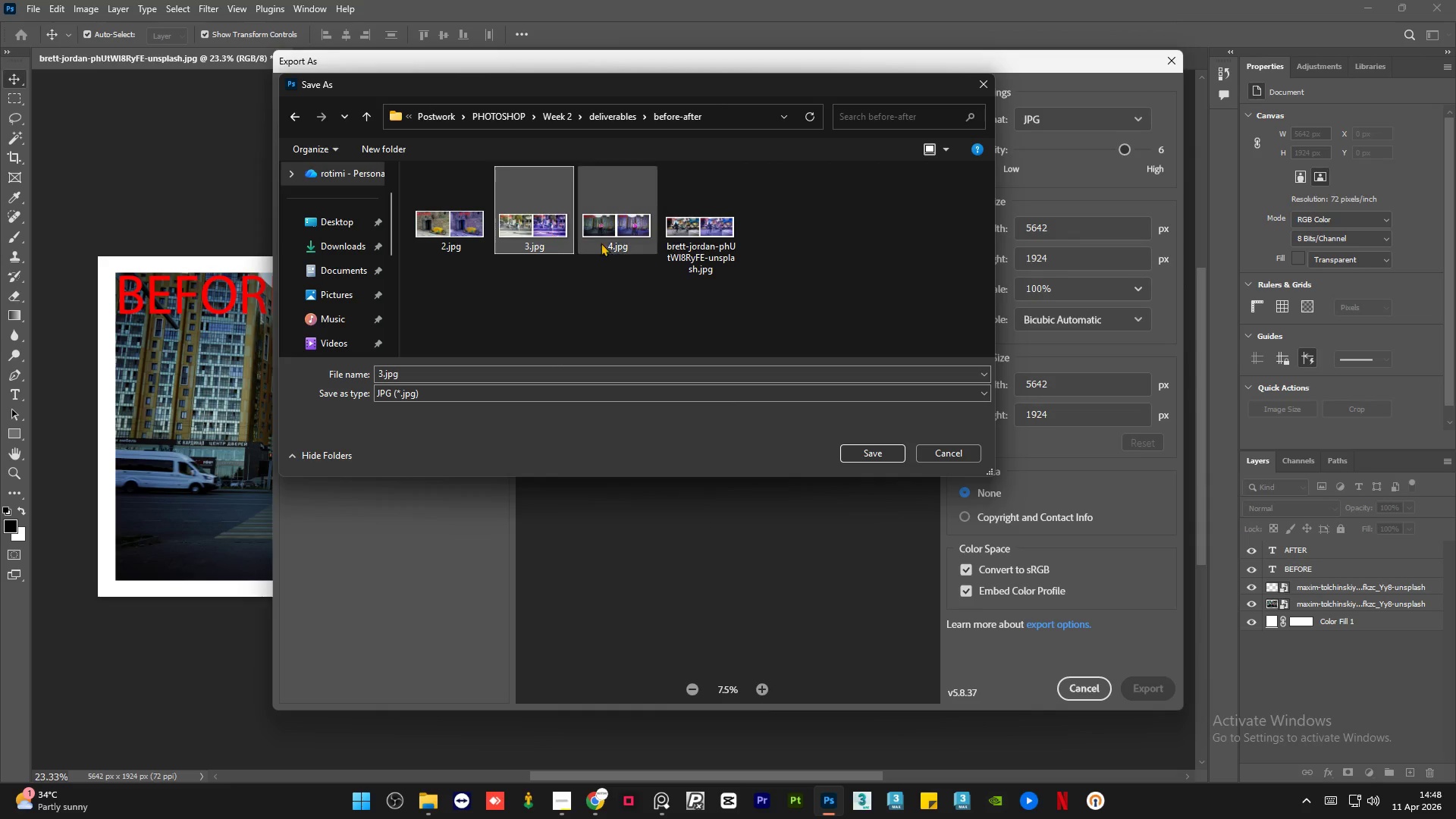 
left_click([616, 235])
 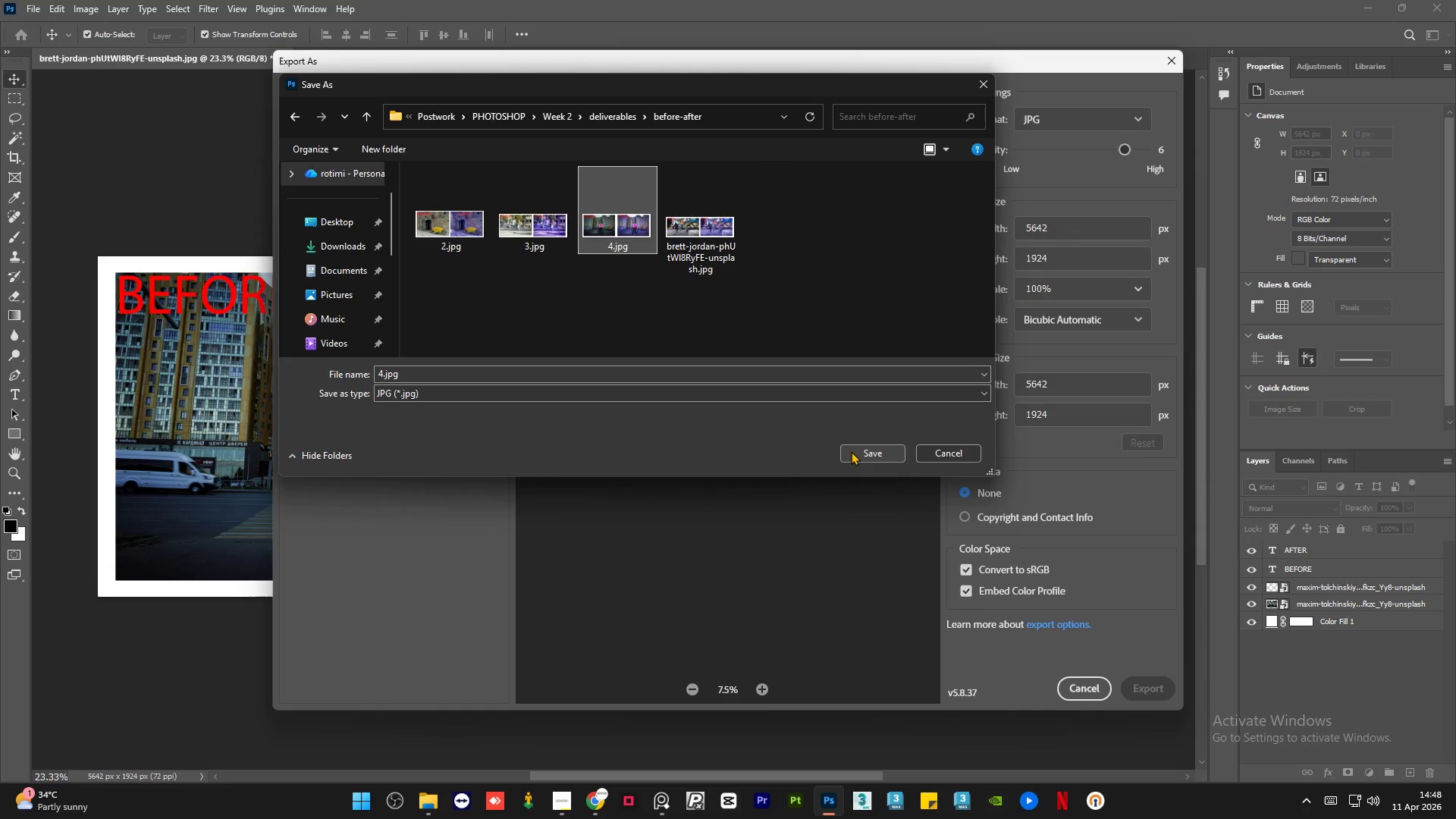 
left_click([851, 451])
 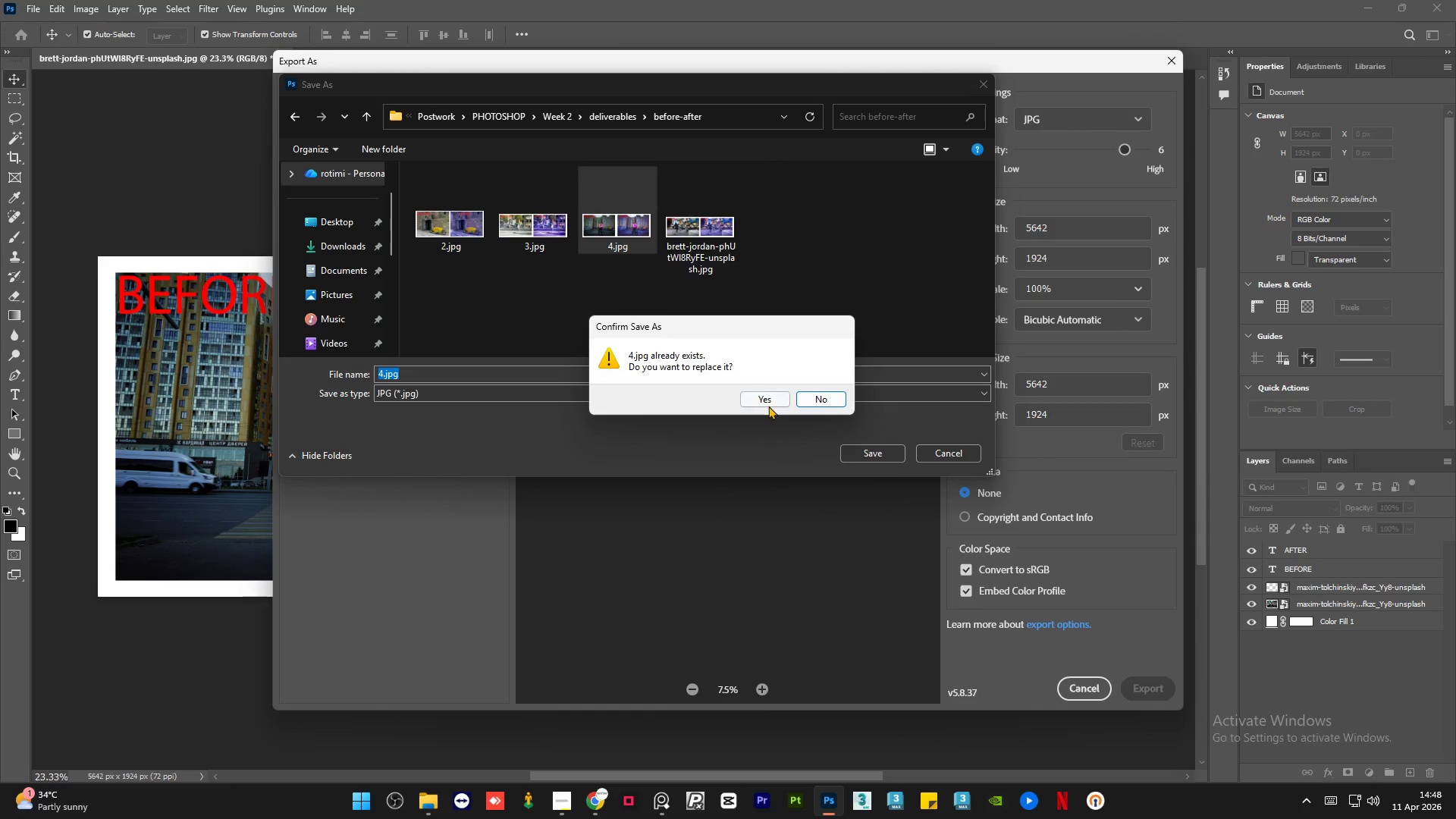 
left_click([770, 402])
 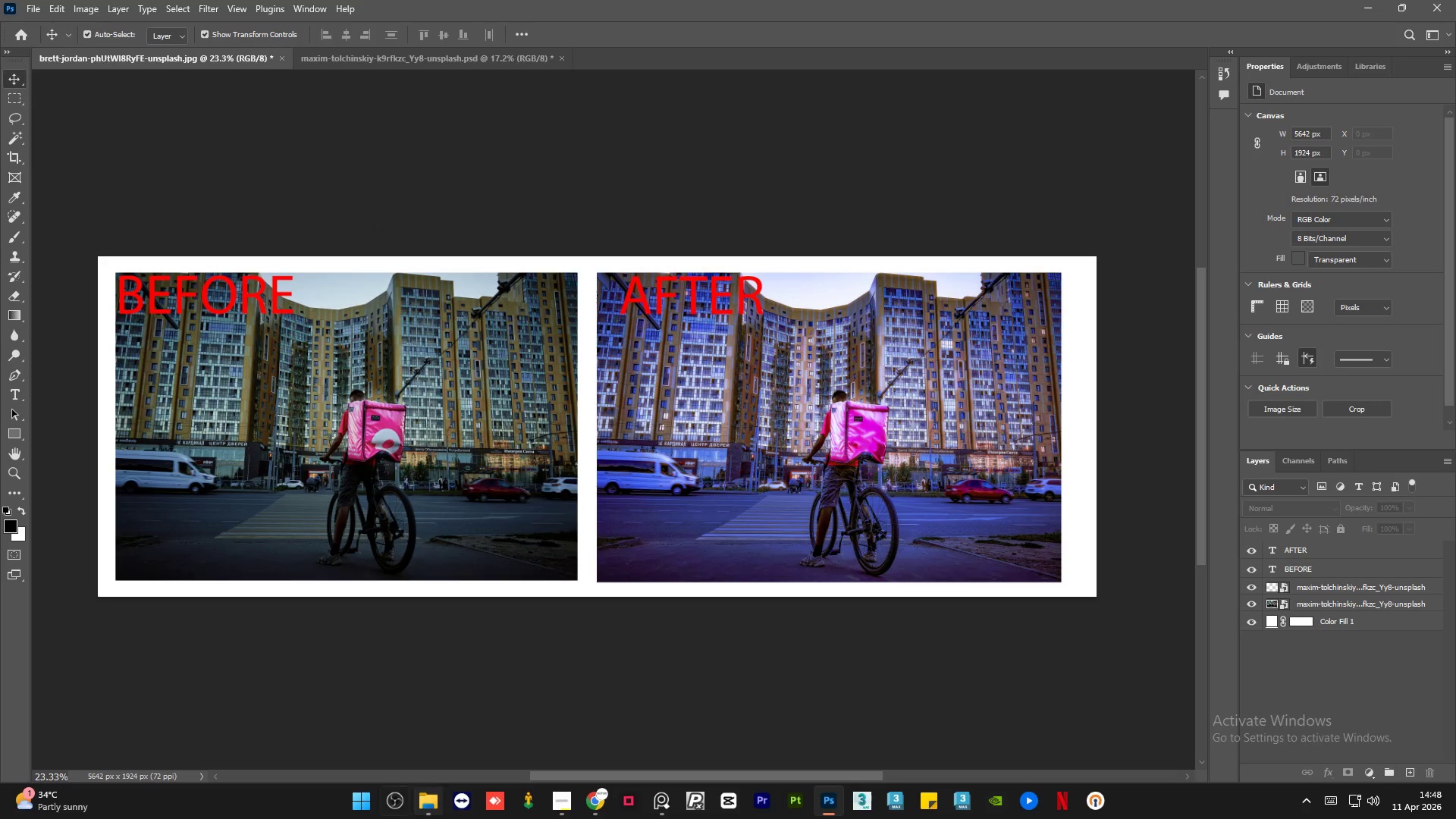 
left_click([431, 809])
 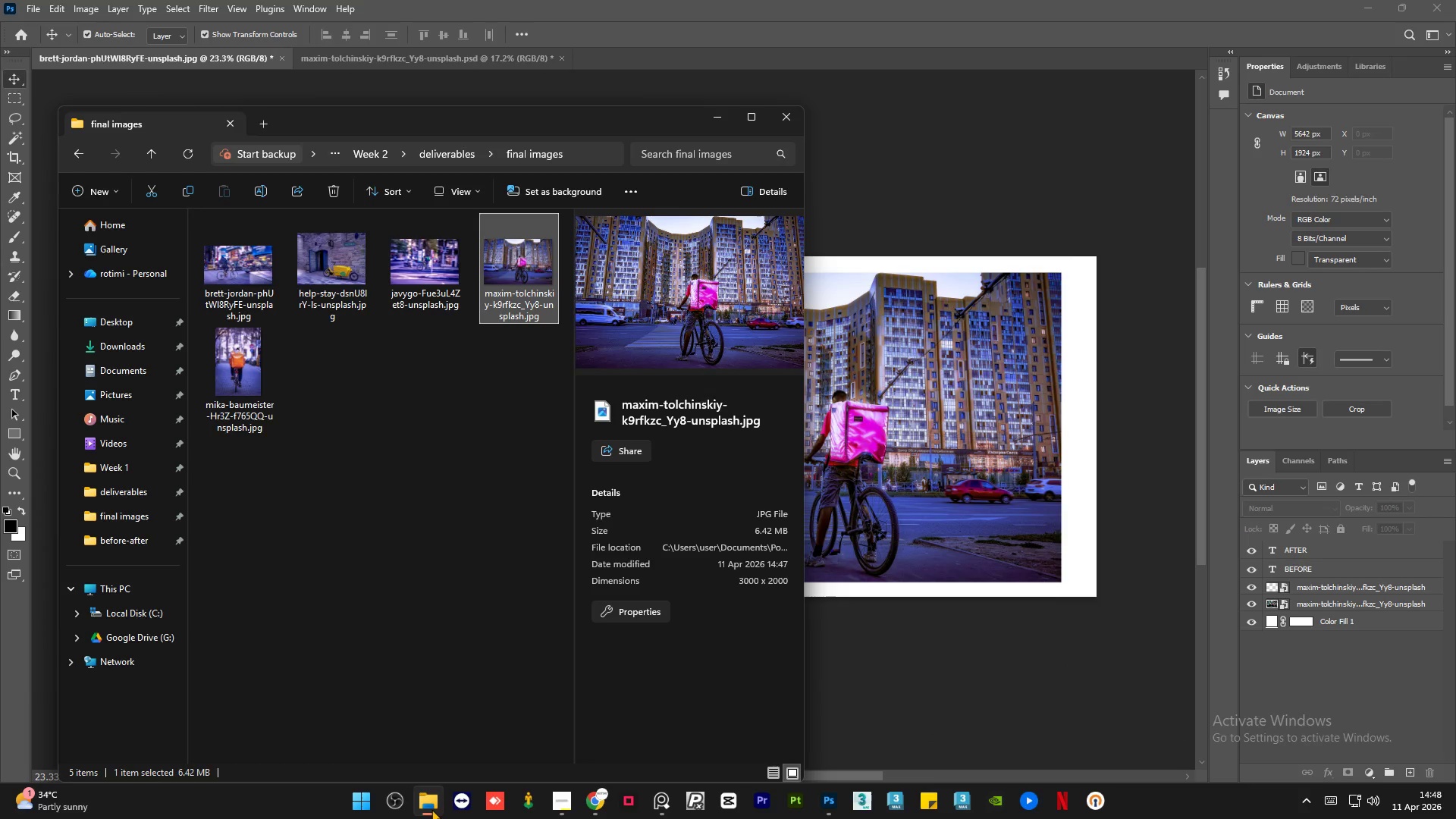 
wait(11.06)
 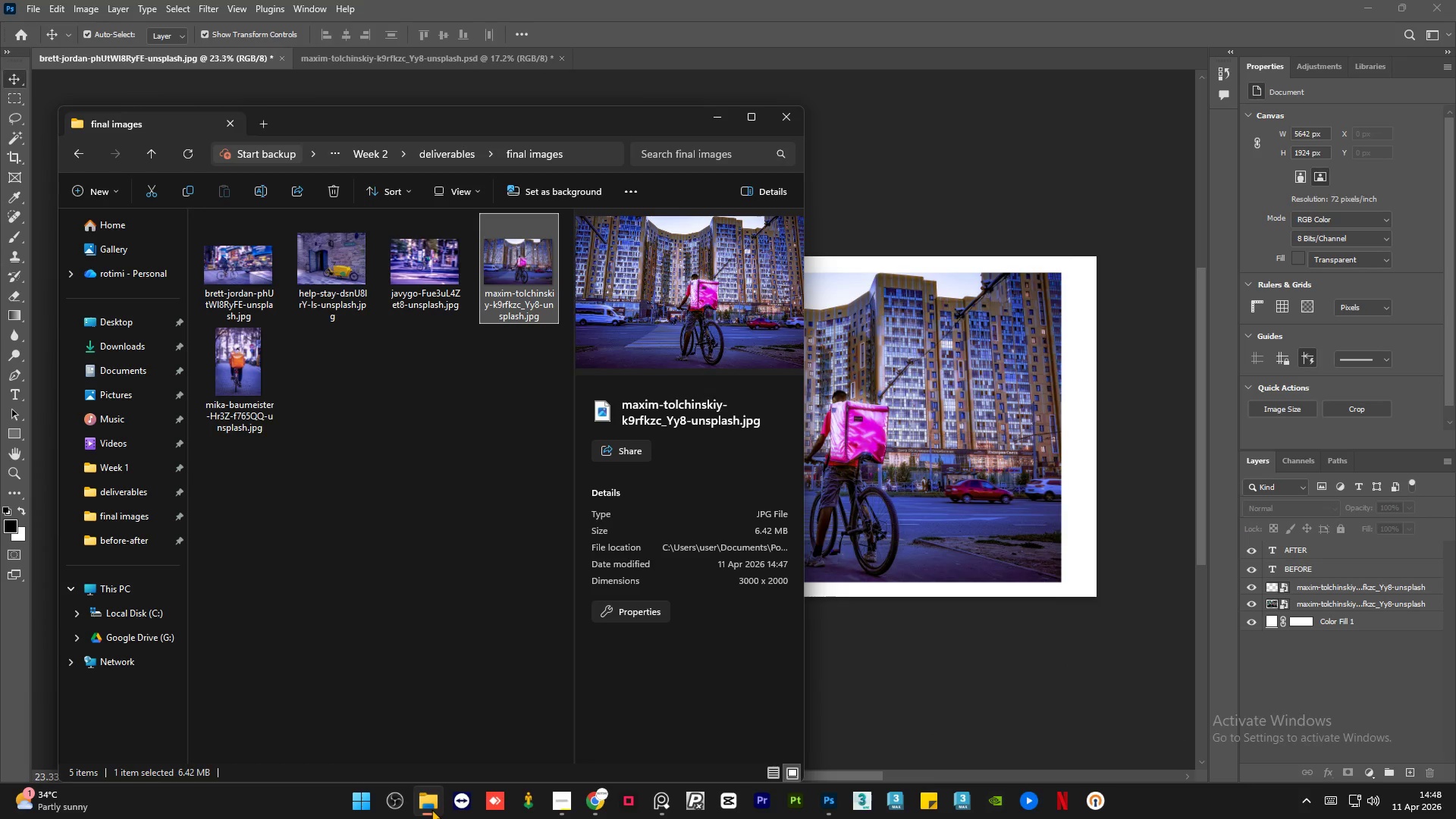 
left_click([243, 245])
 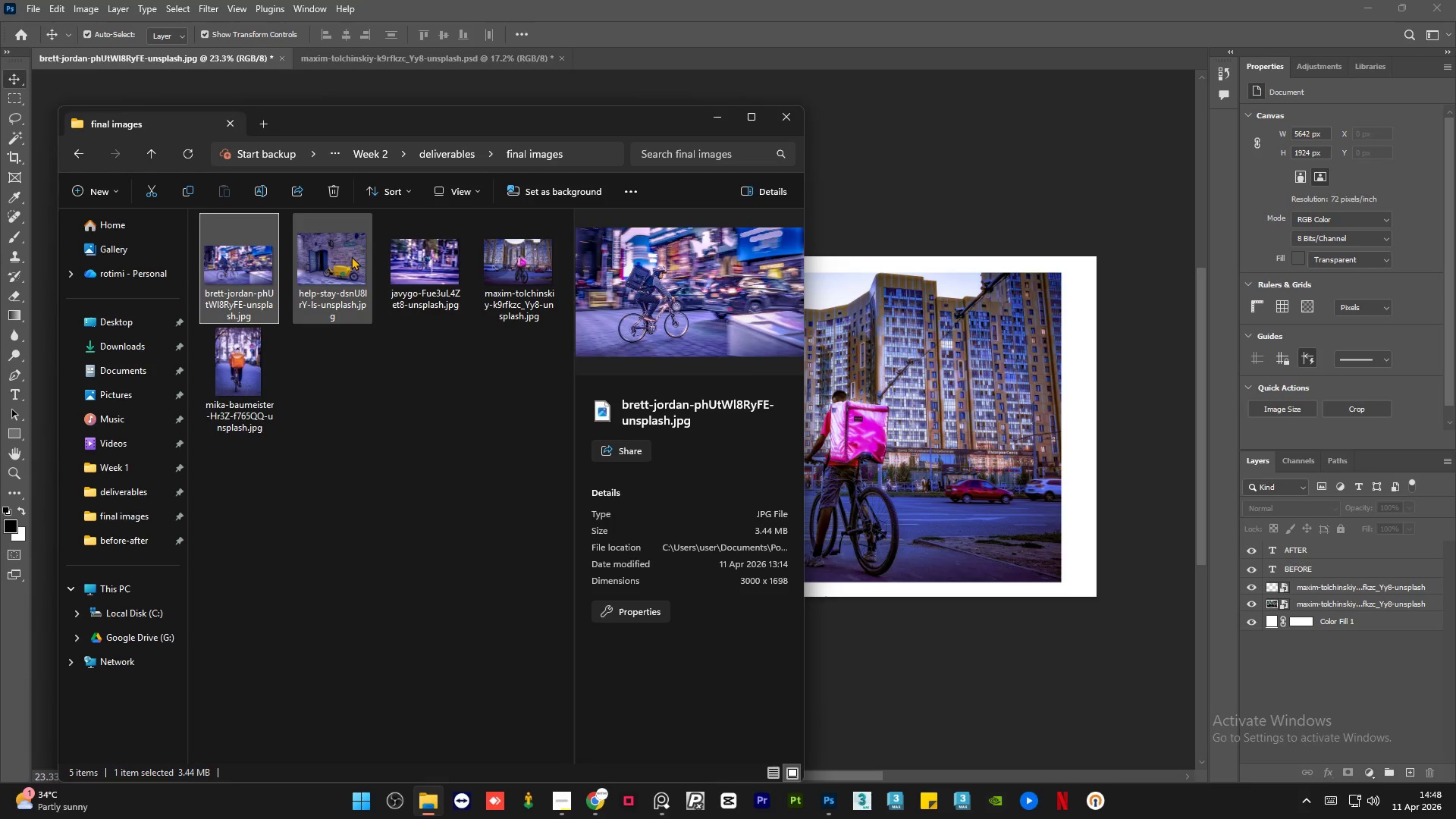 
left_click([351, 256])
 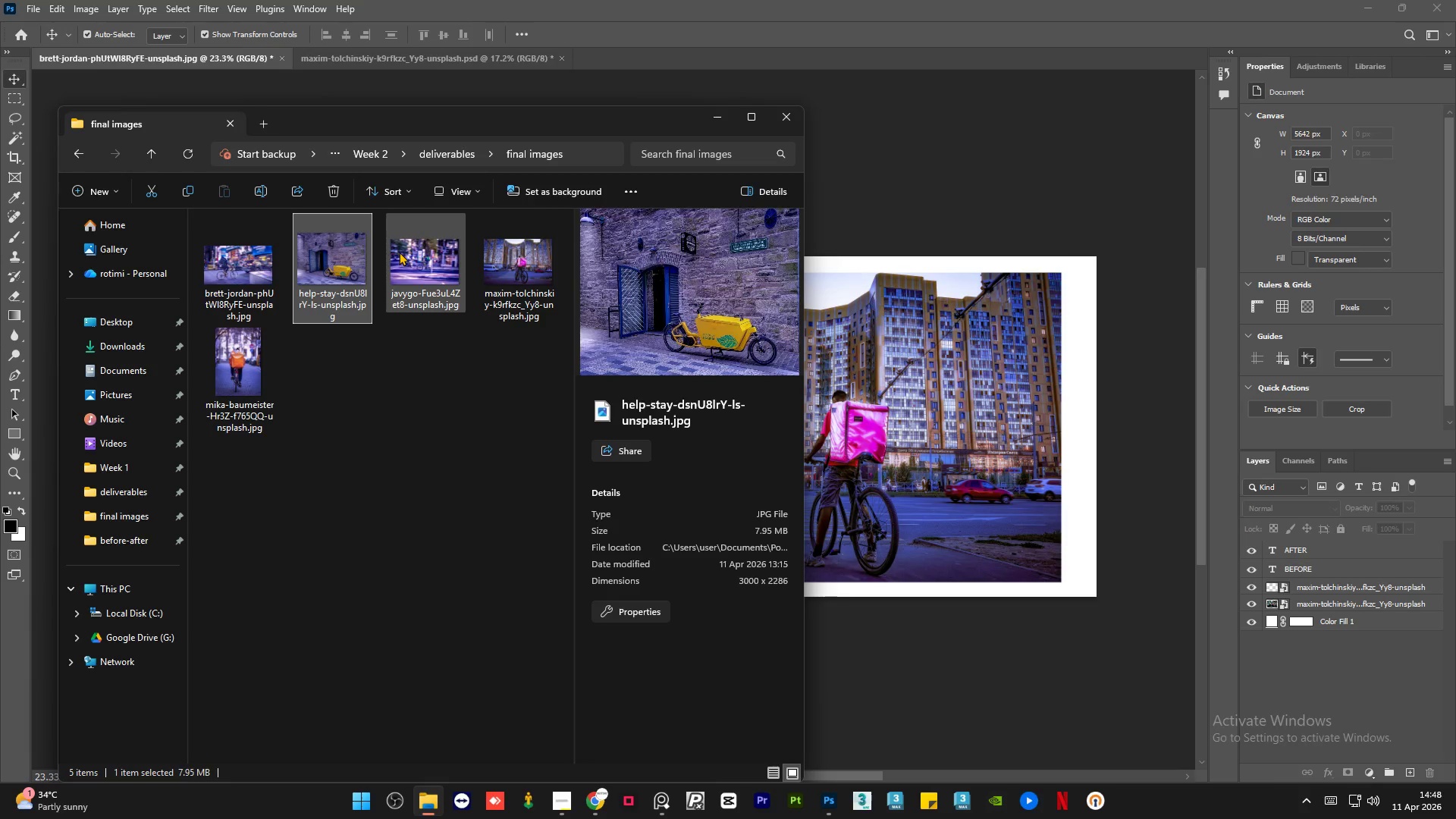 
left_click([399, 252])
 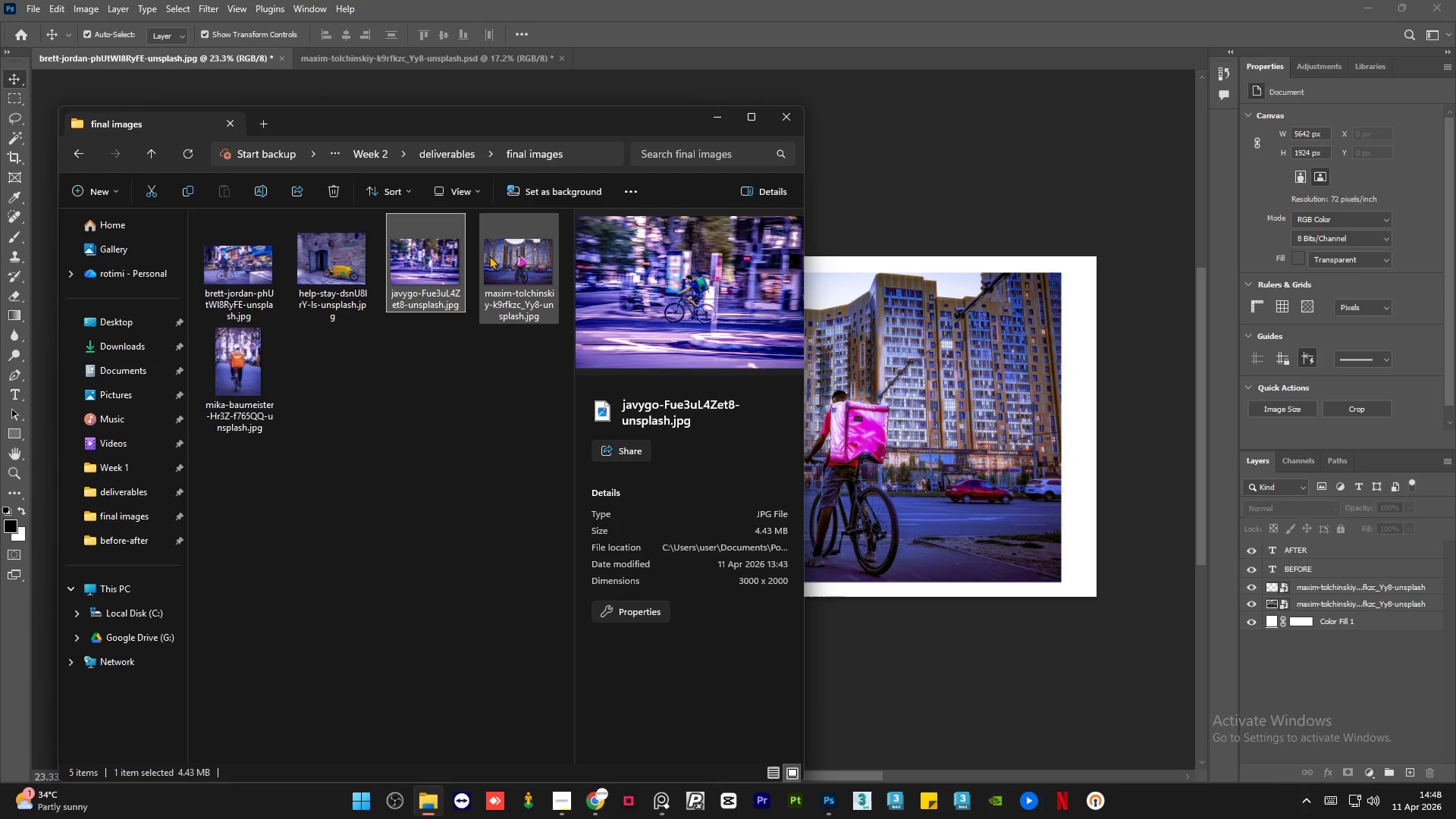 
left_click([489, 255])
 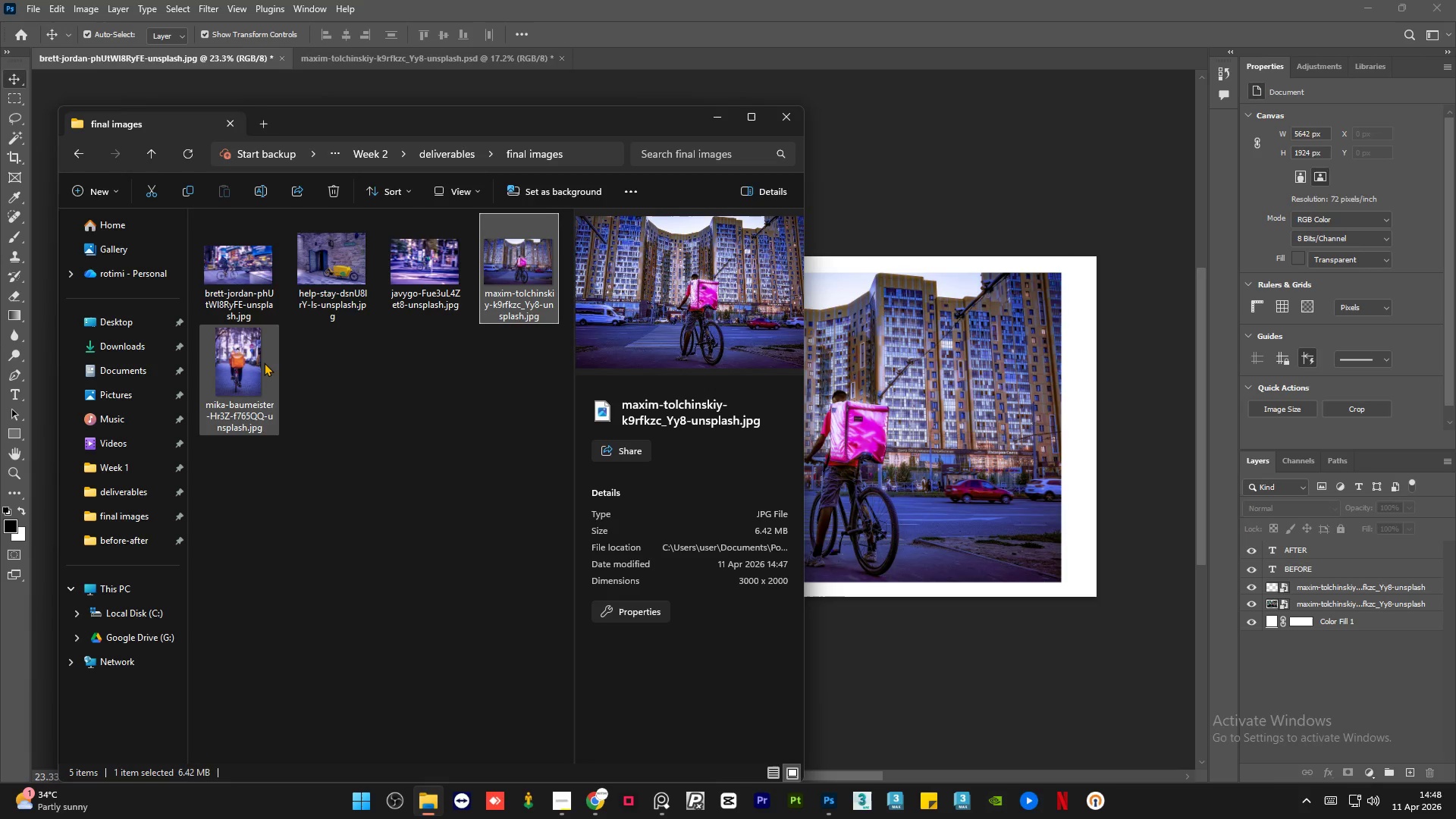 
left_click([260, 364])
 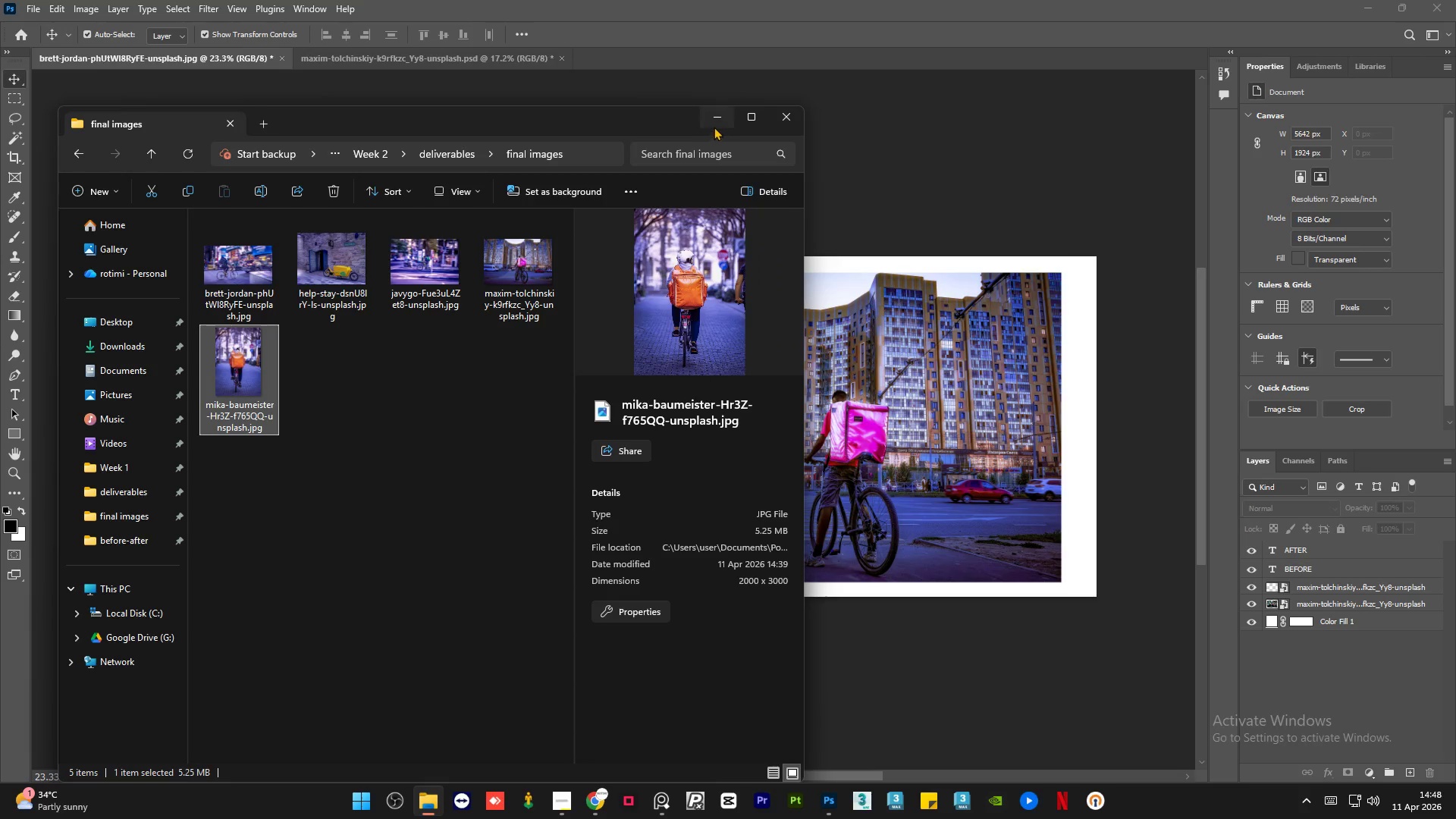 
left_click([715, 124])
 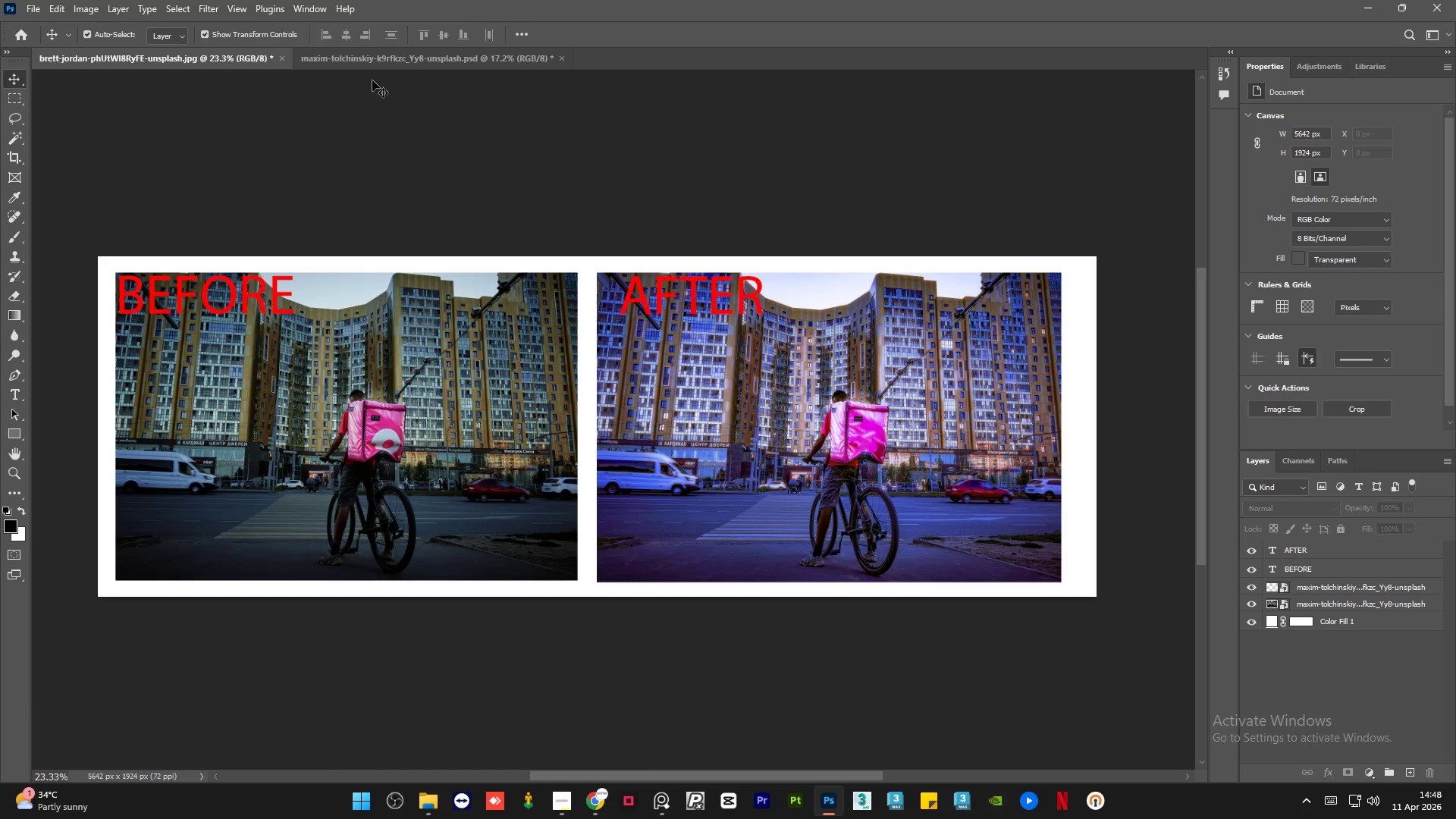 
left_click([418, 365])
 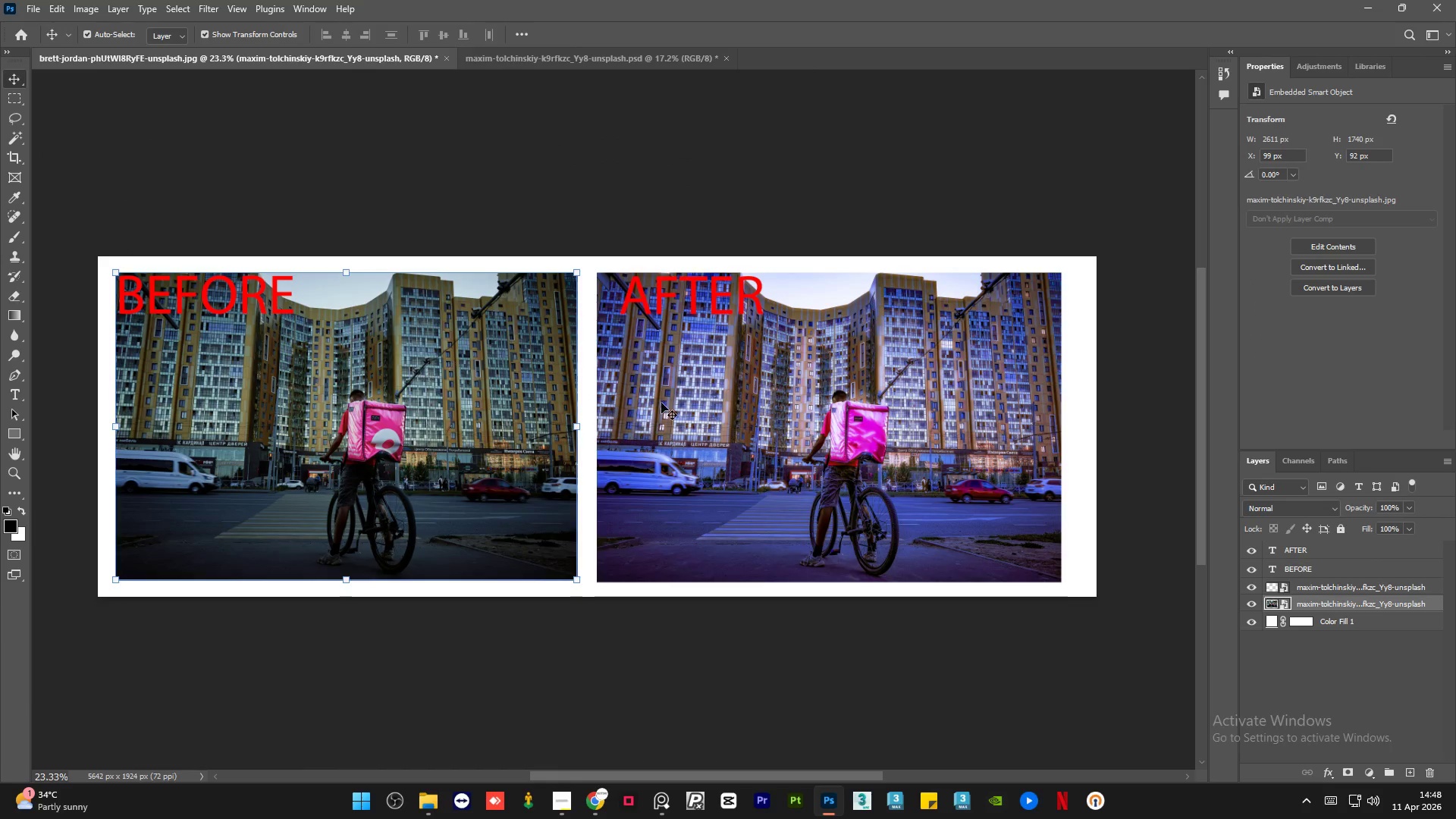 
key(Delete)
 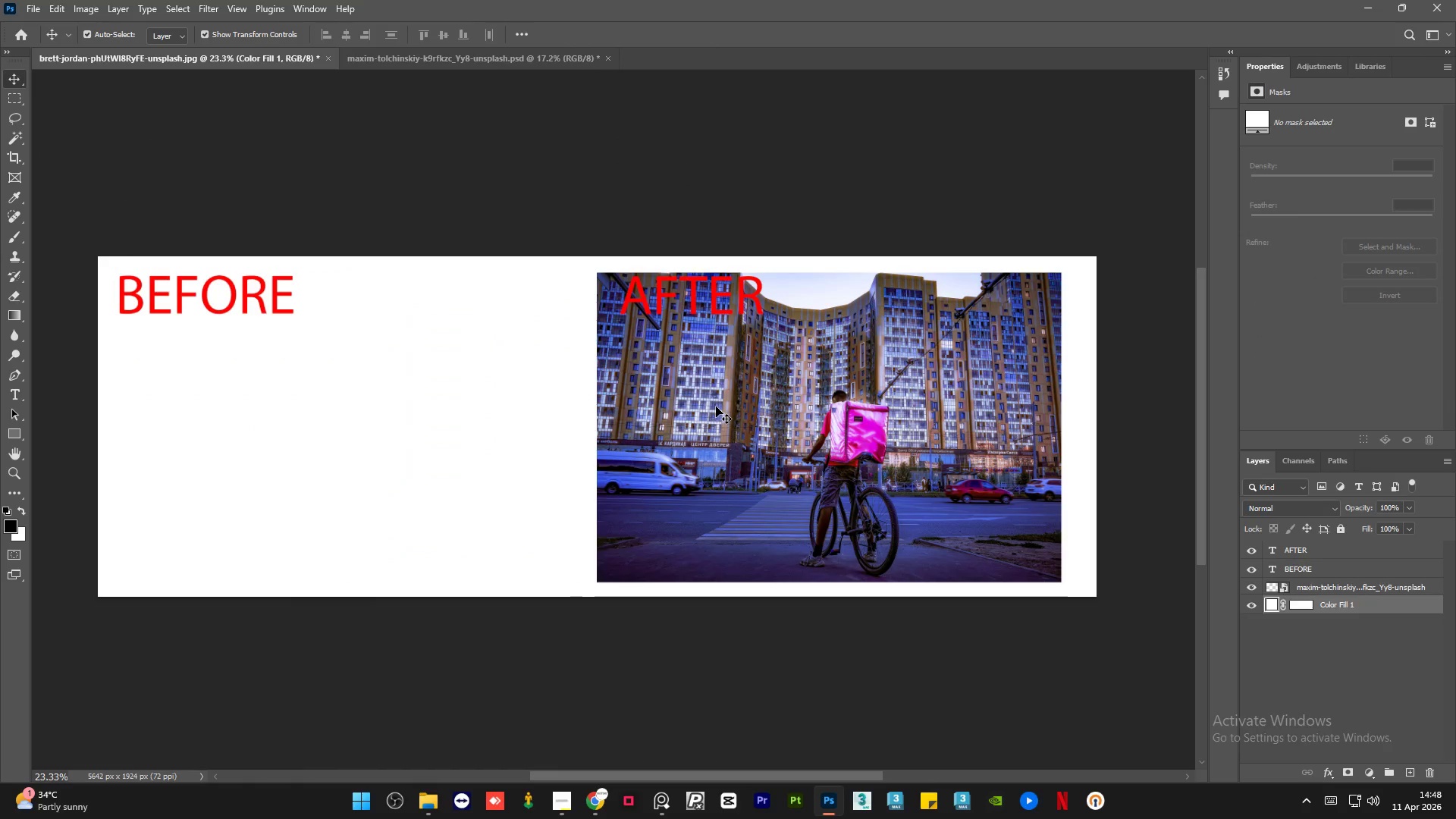 
left_click([716, 406])
 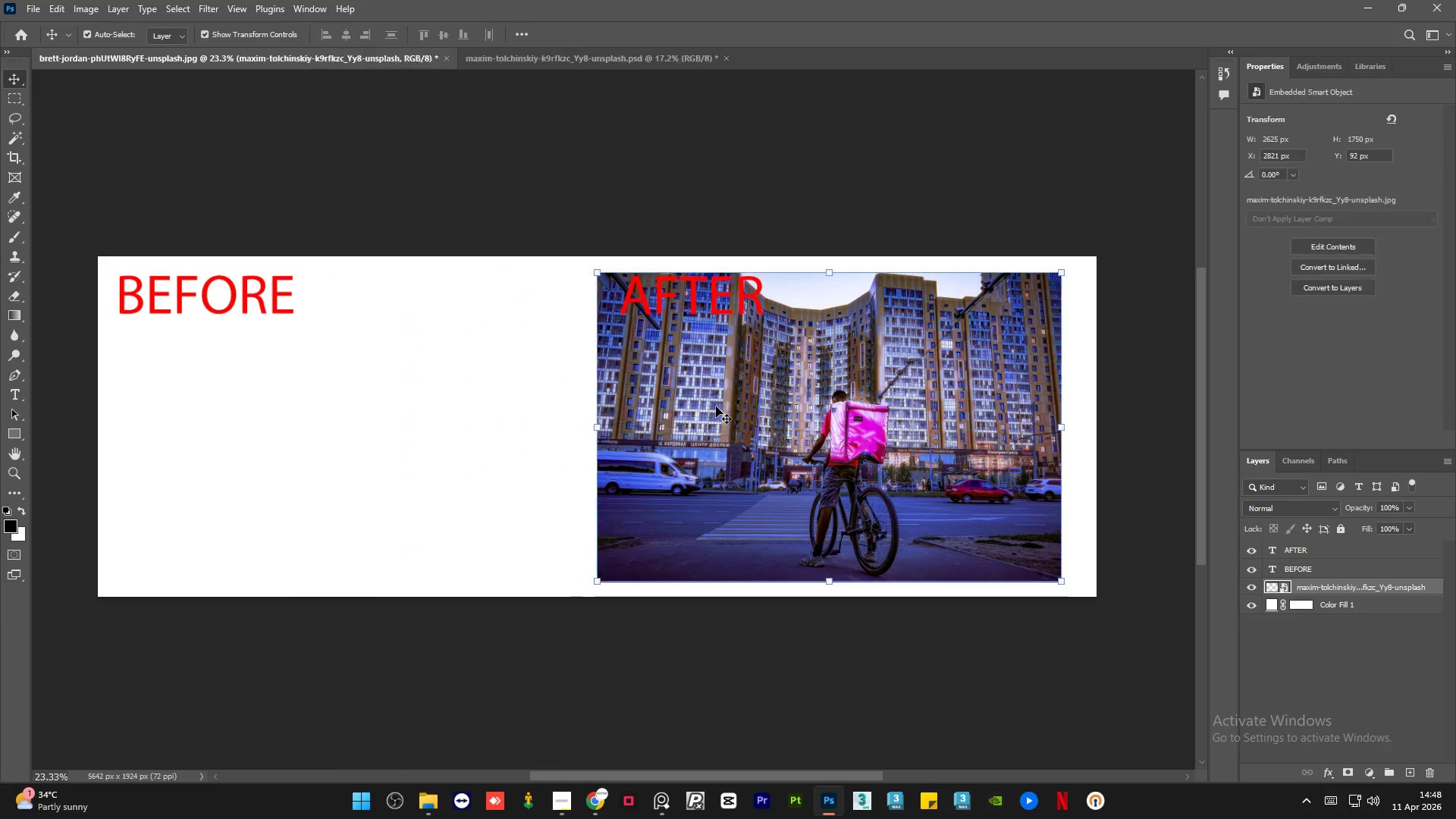 
key(Delete)
 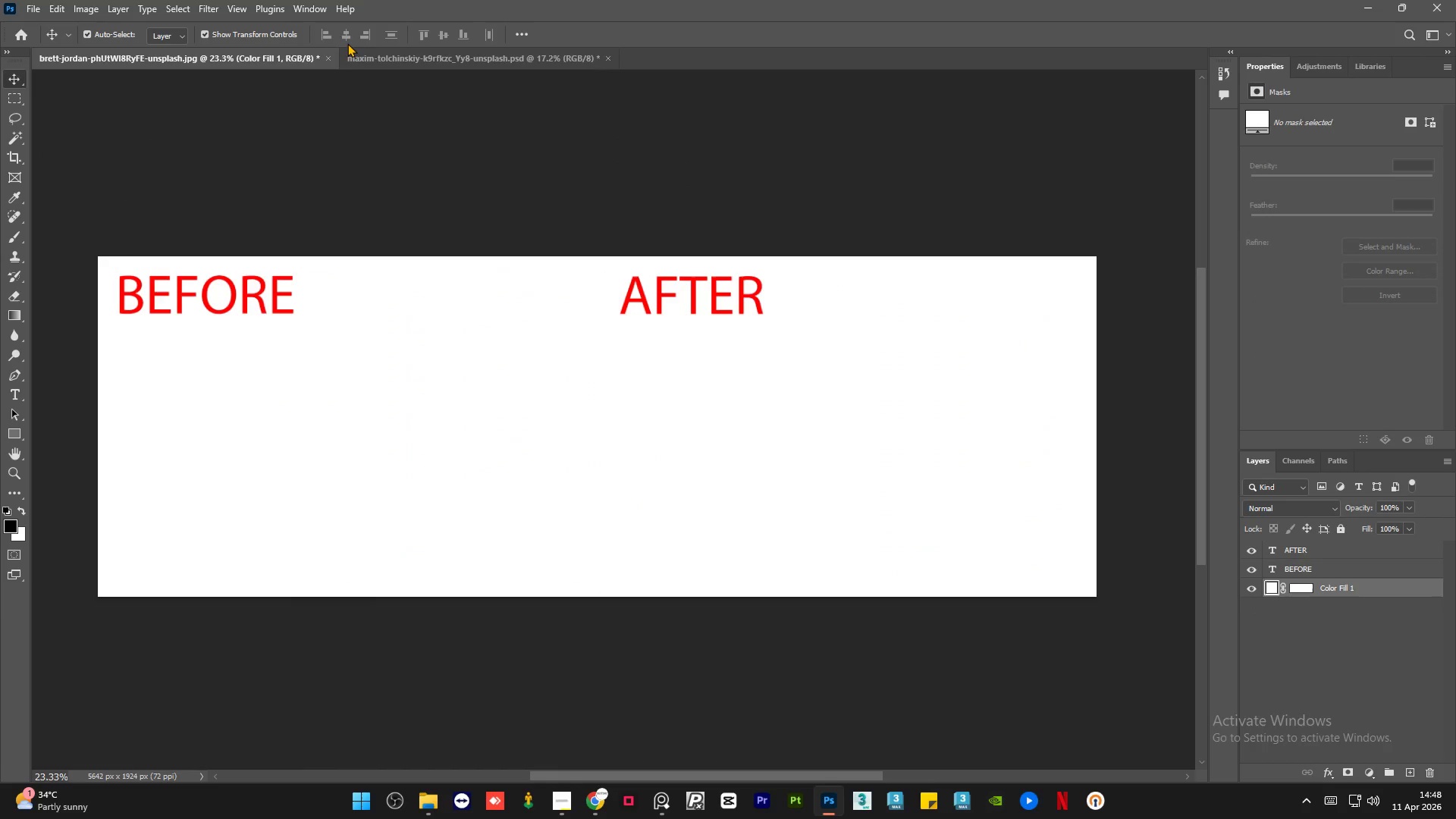 
left_click([390, 55])
 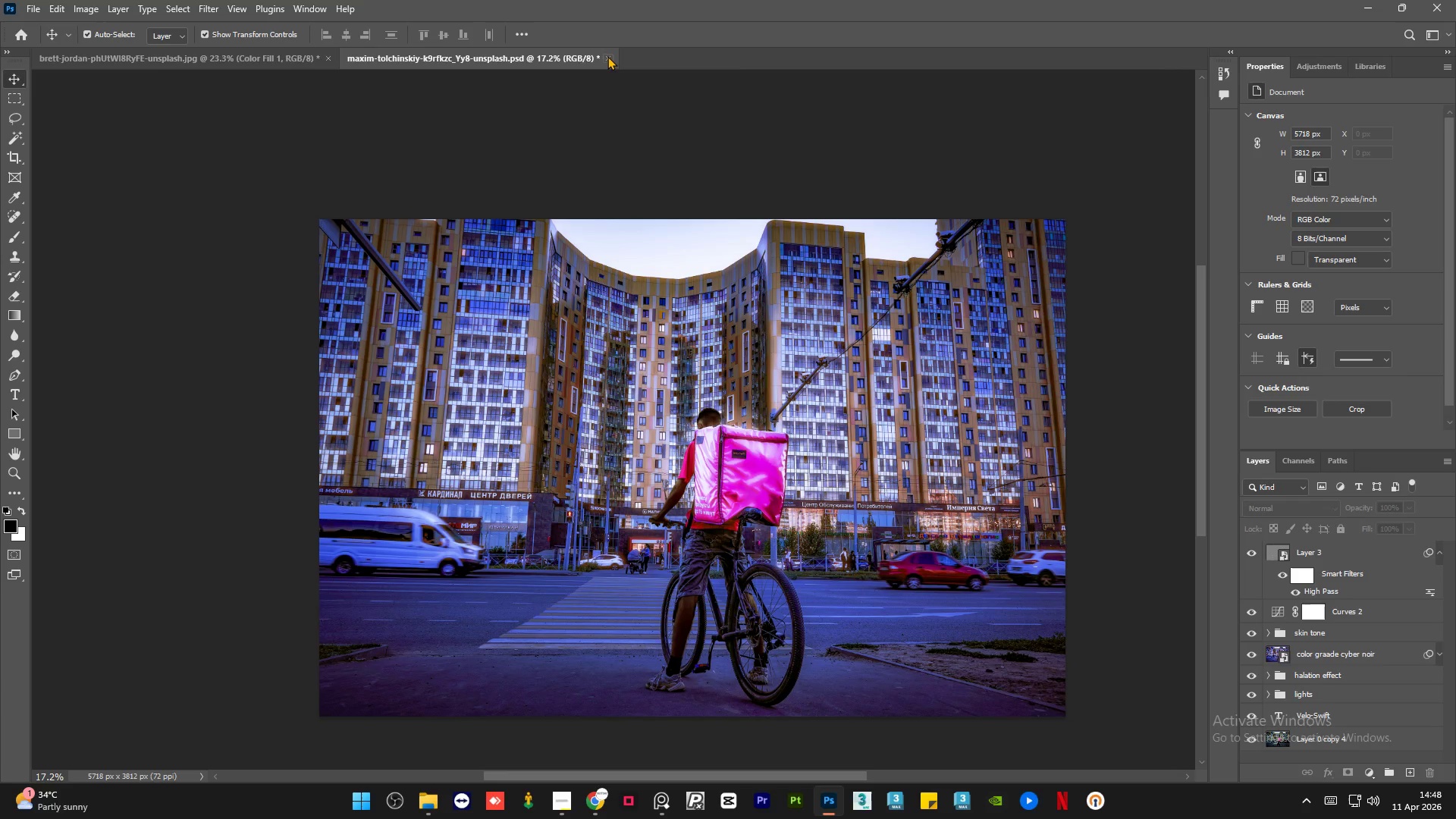 
left_click([609, 56])
 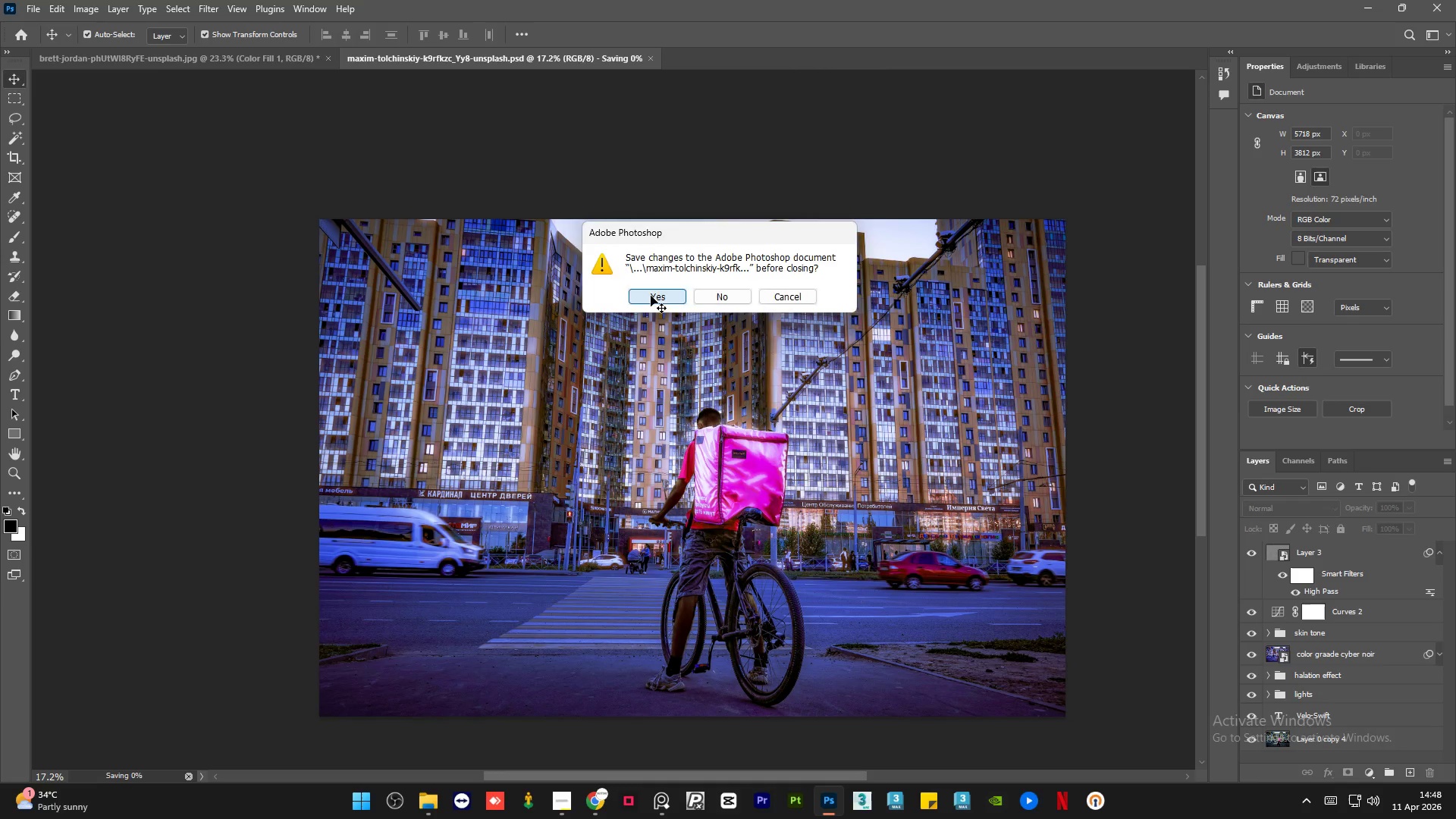 
left_click([422, 818])
 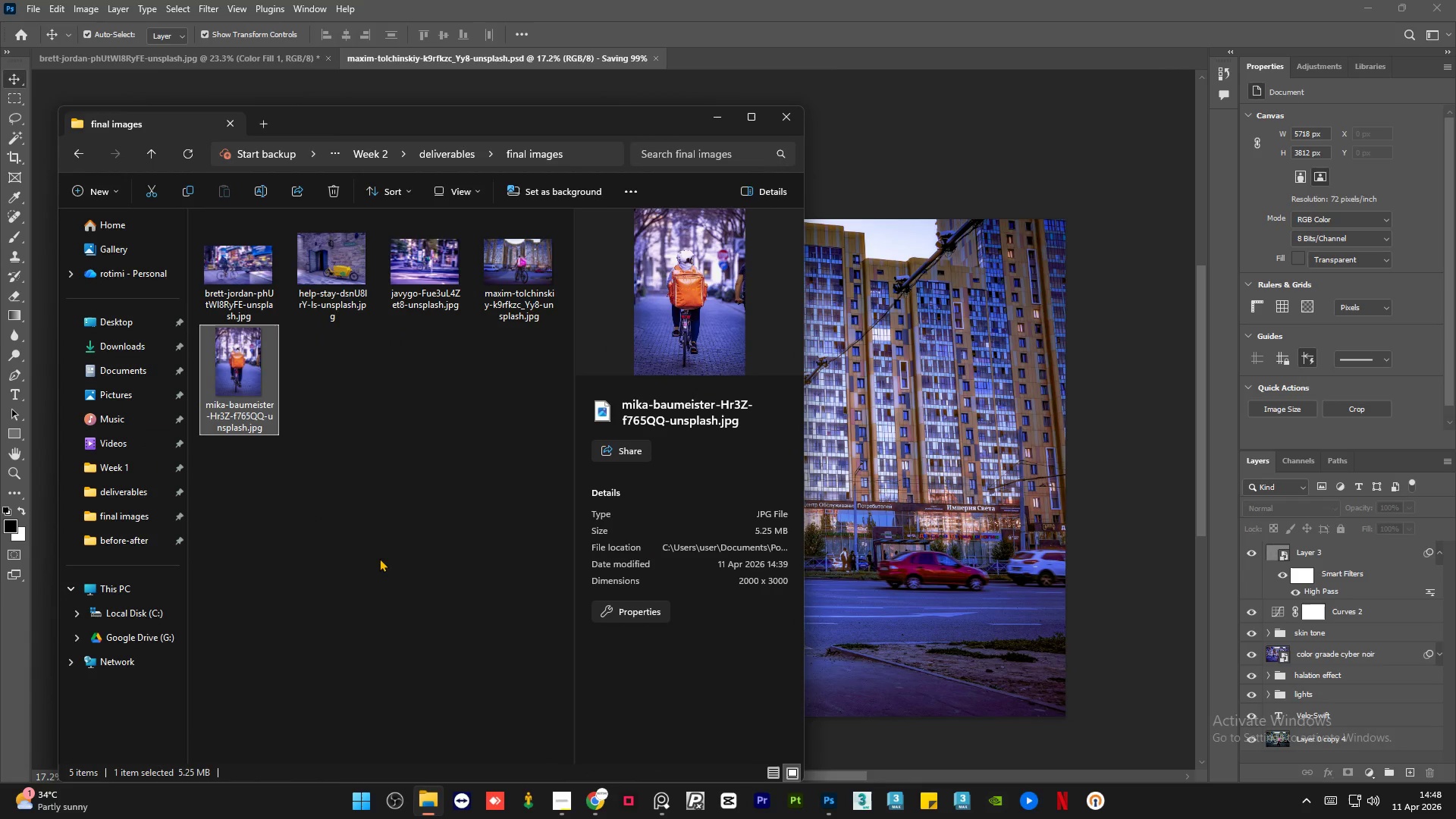 
left_click([379, 554])
 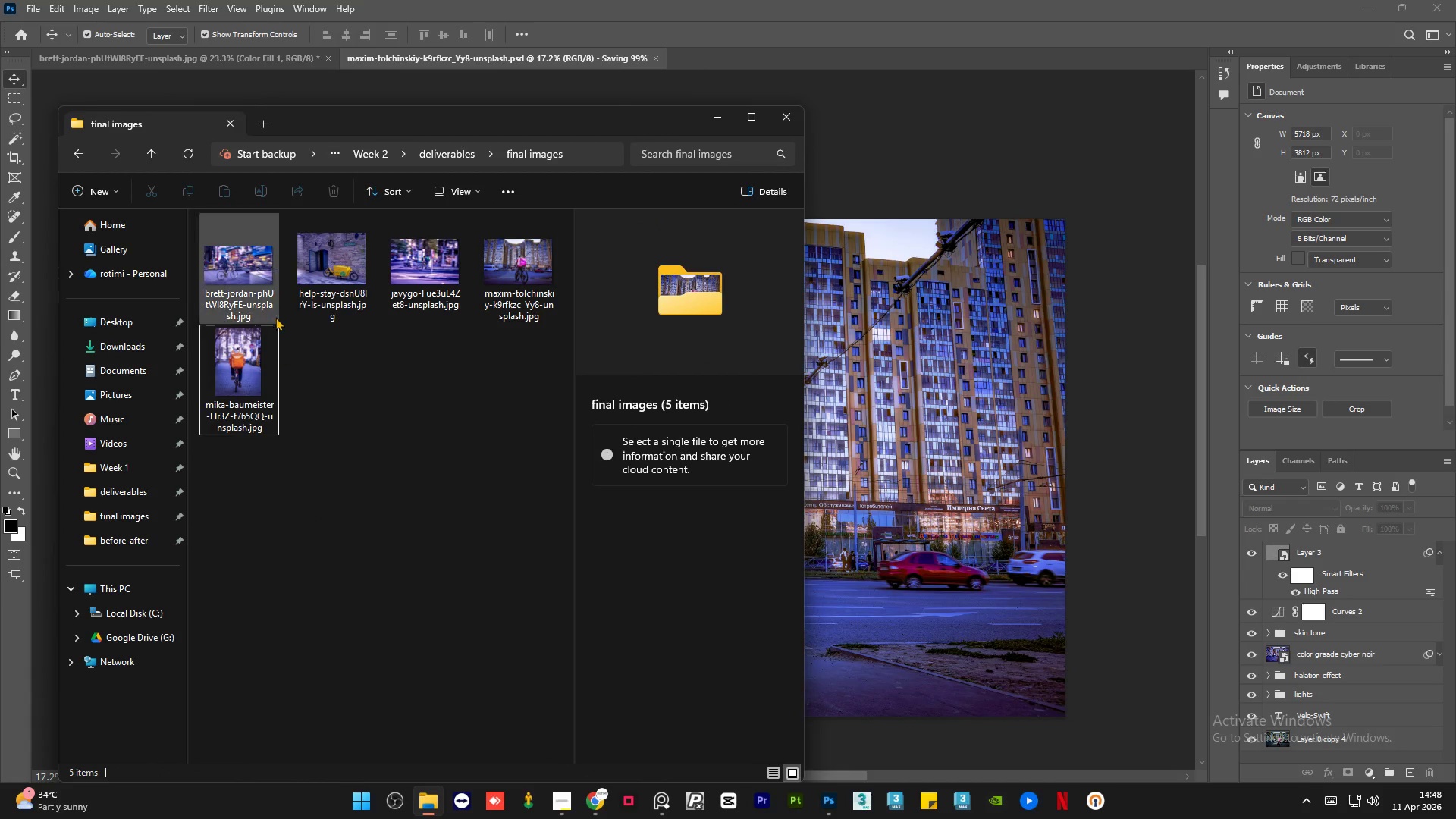 
left_click([266, 261])
 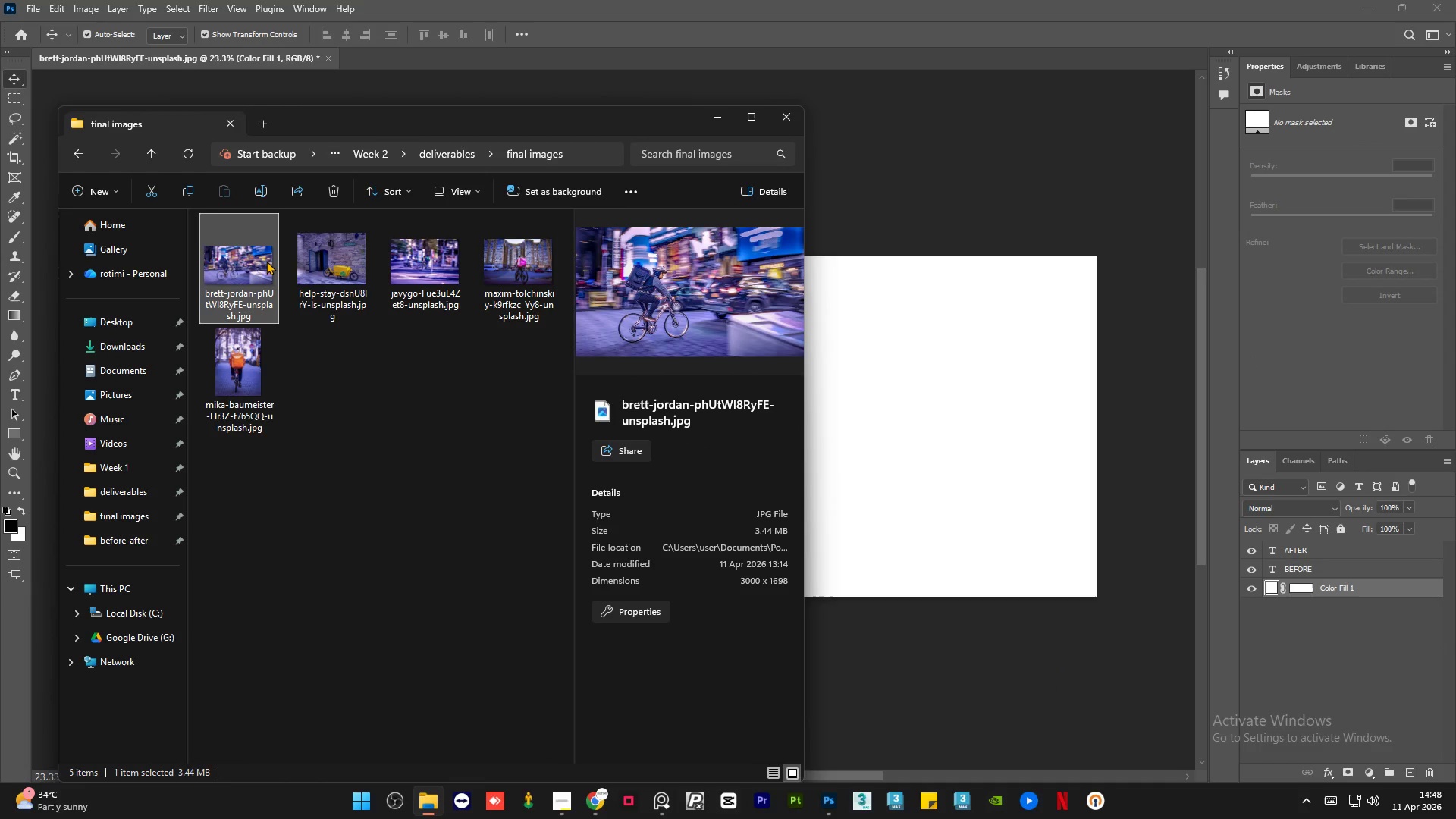 
key(ArrowRight)
 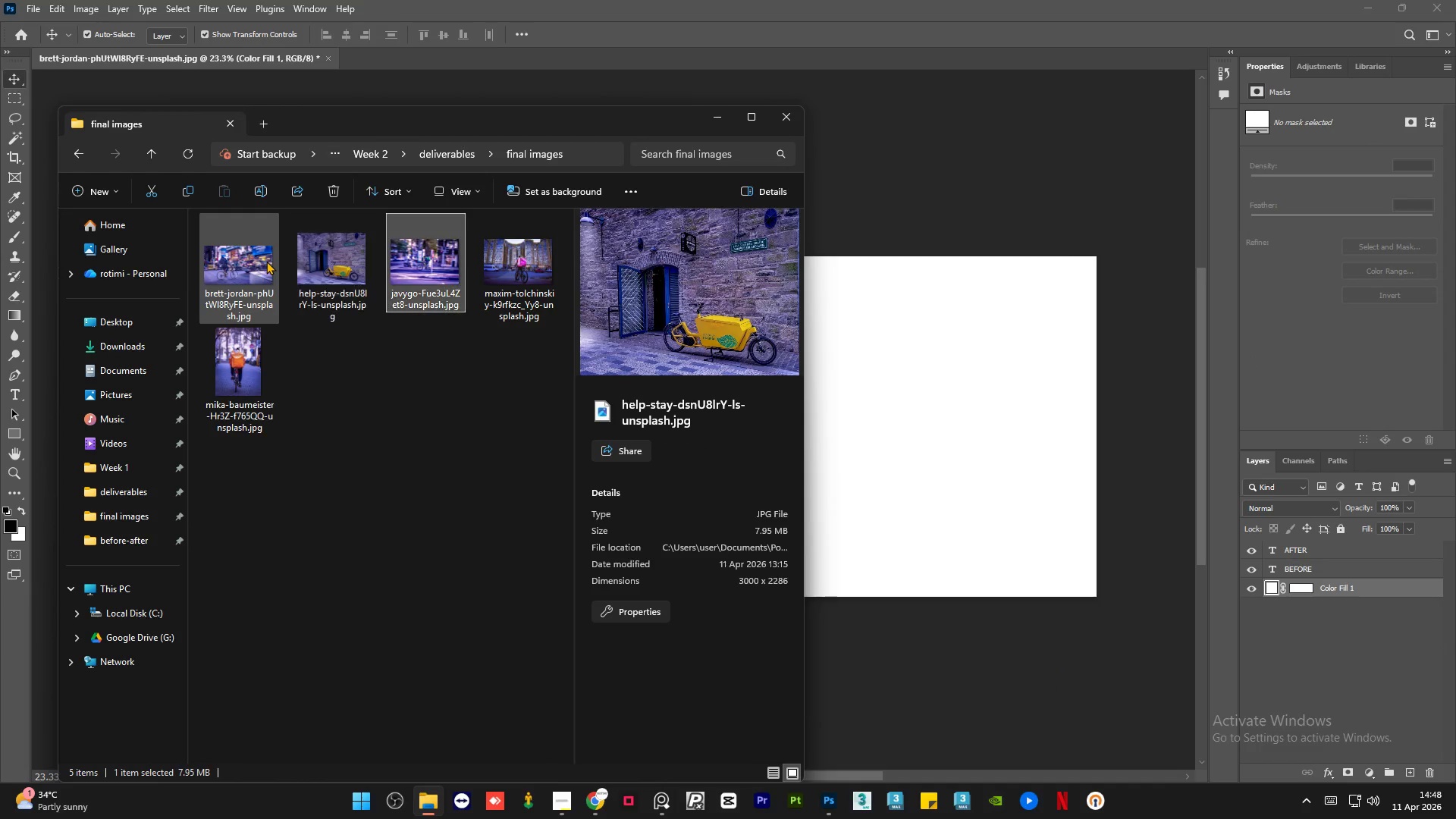 
key(ArrowRight)
 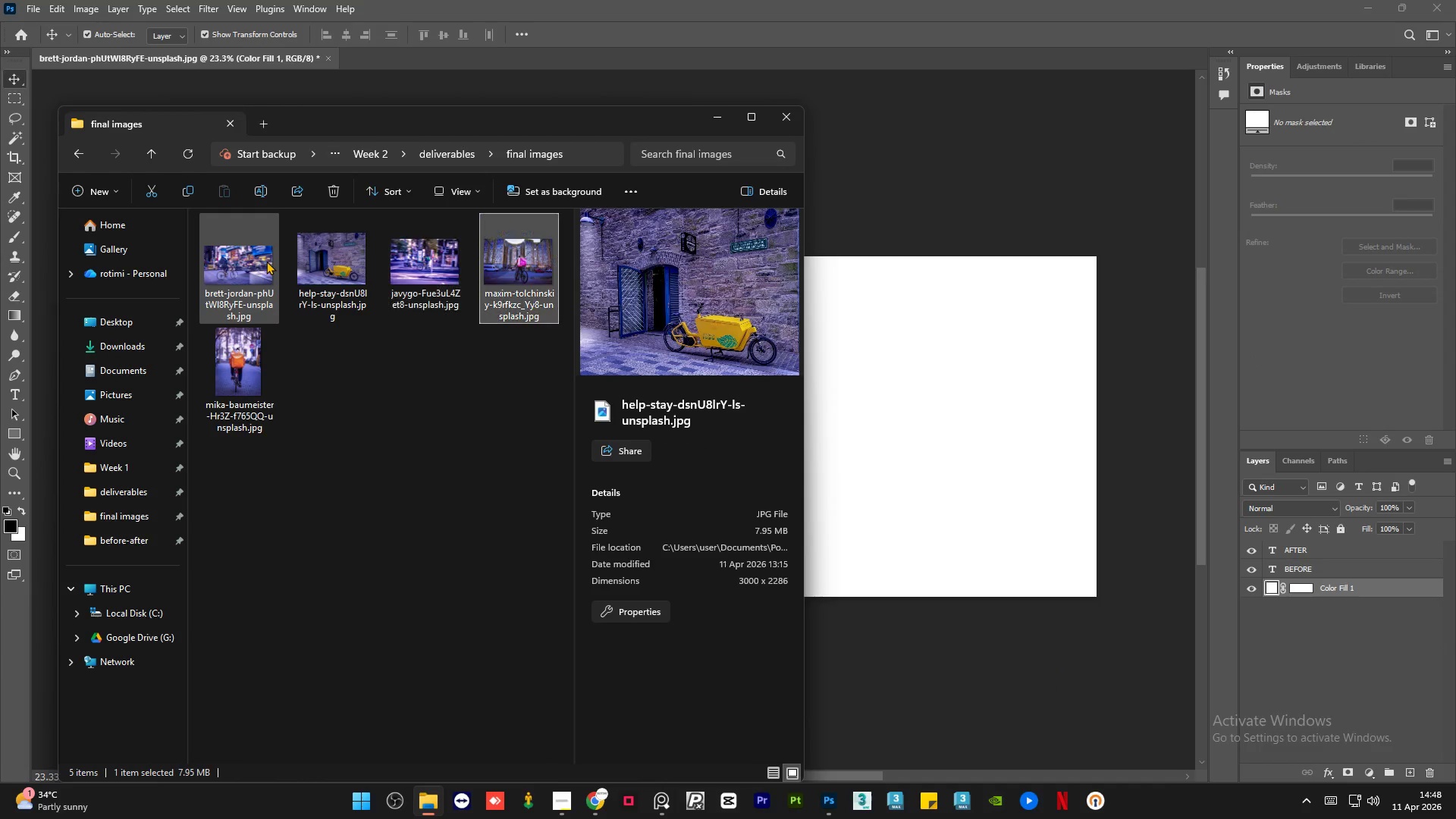 
key(ArrowRight)
 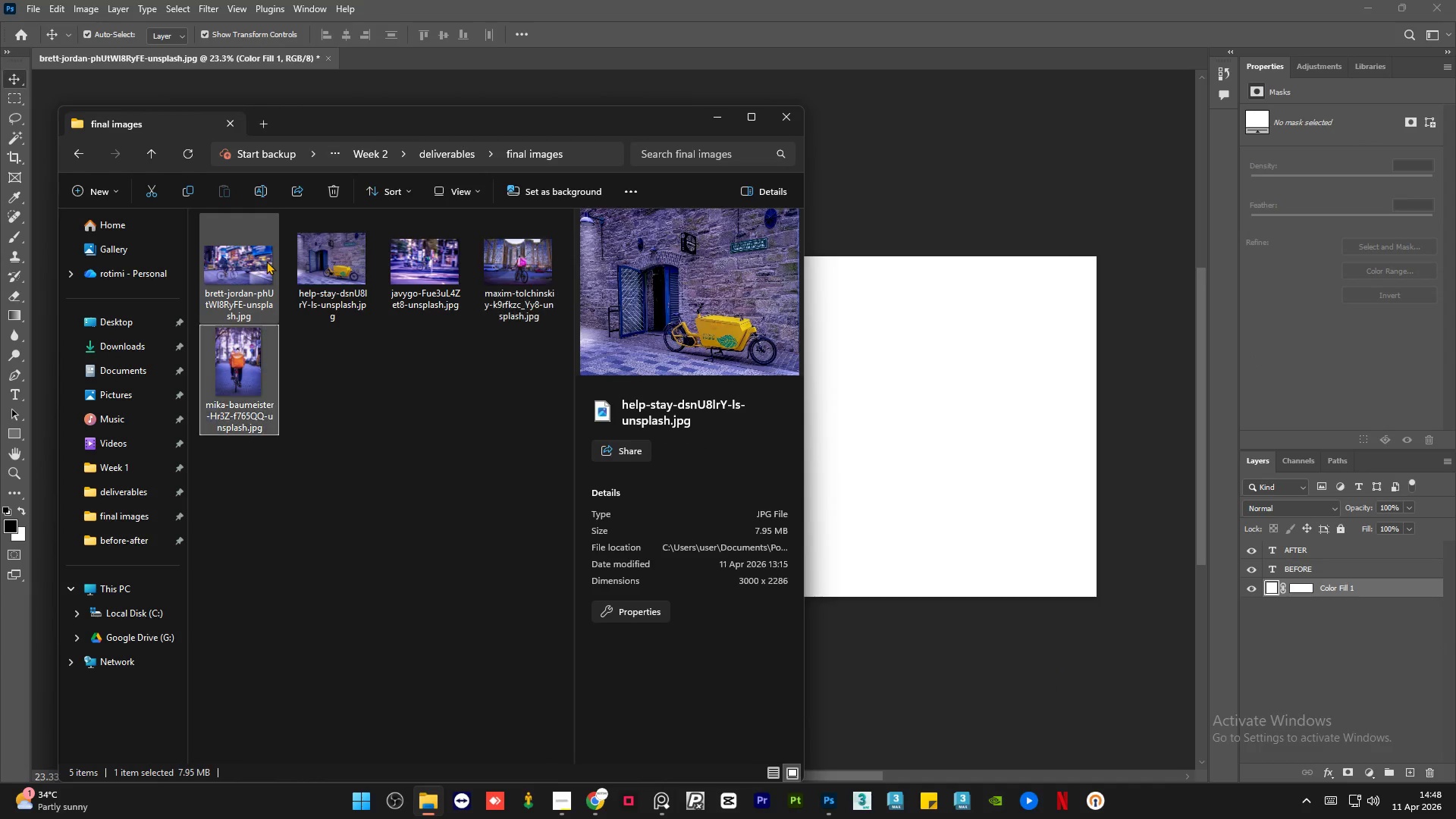 
key(ArrowRight)
 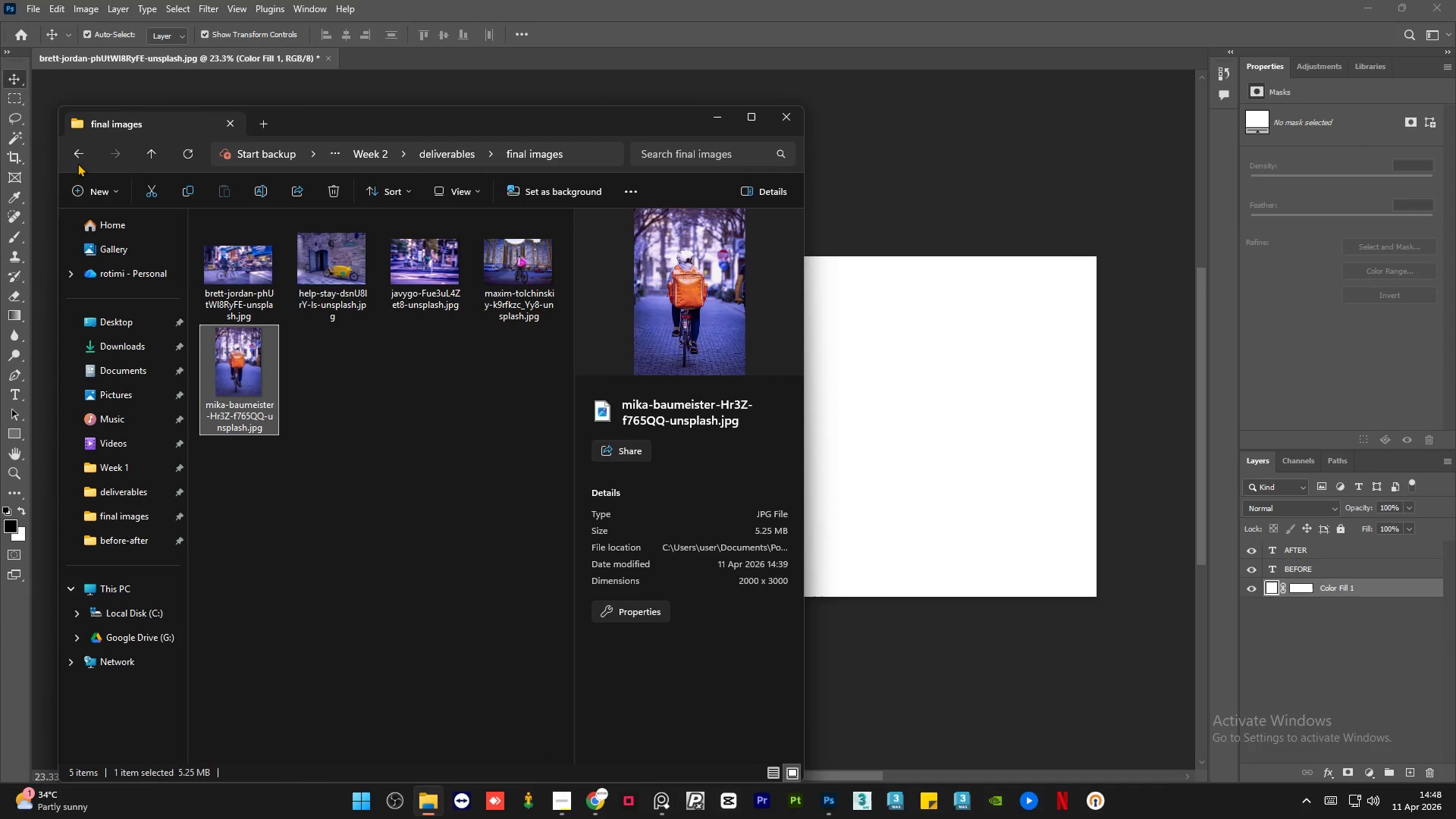 
left_click([79, 155])
 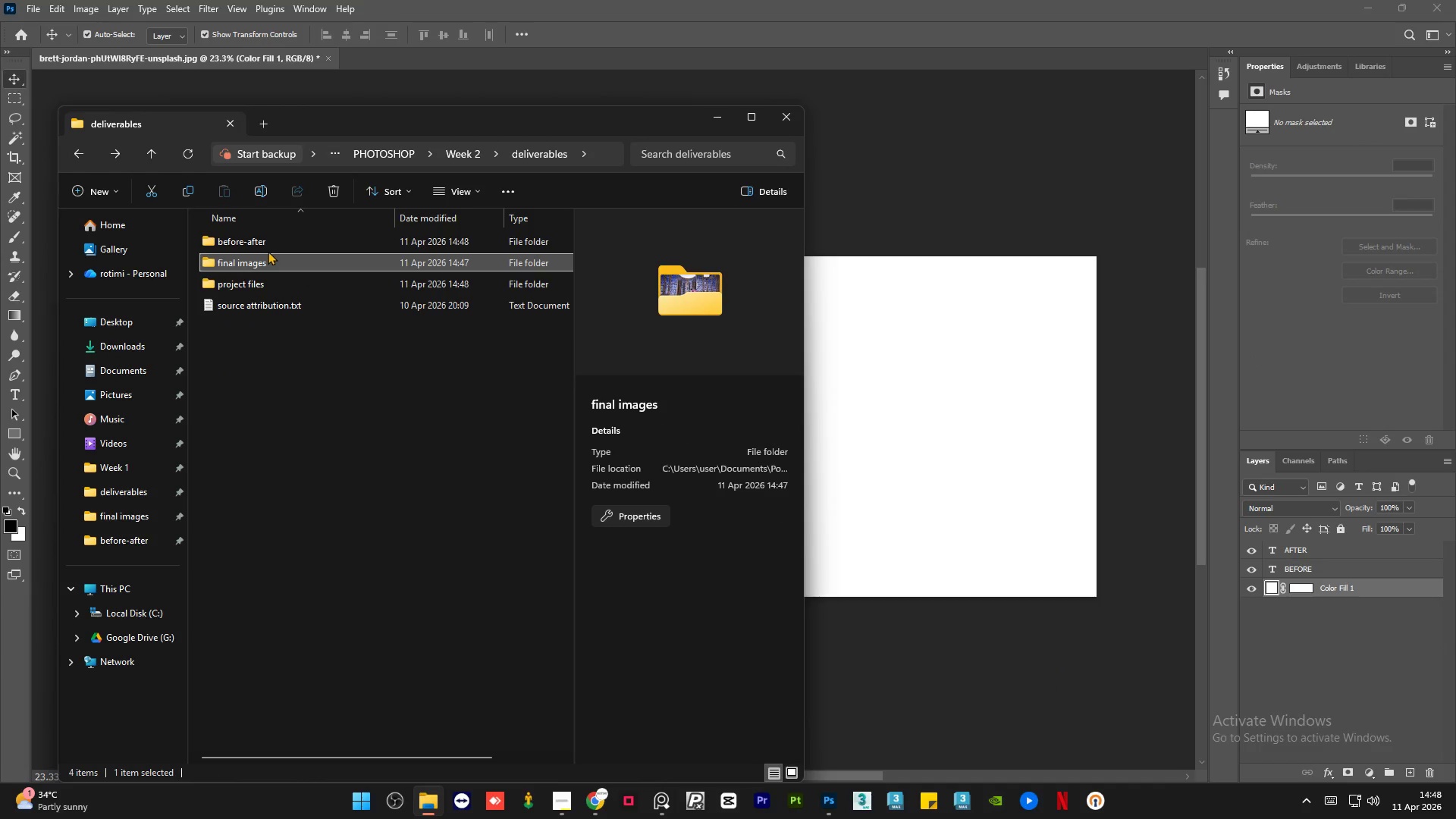 
double_click([268, 240])
 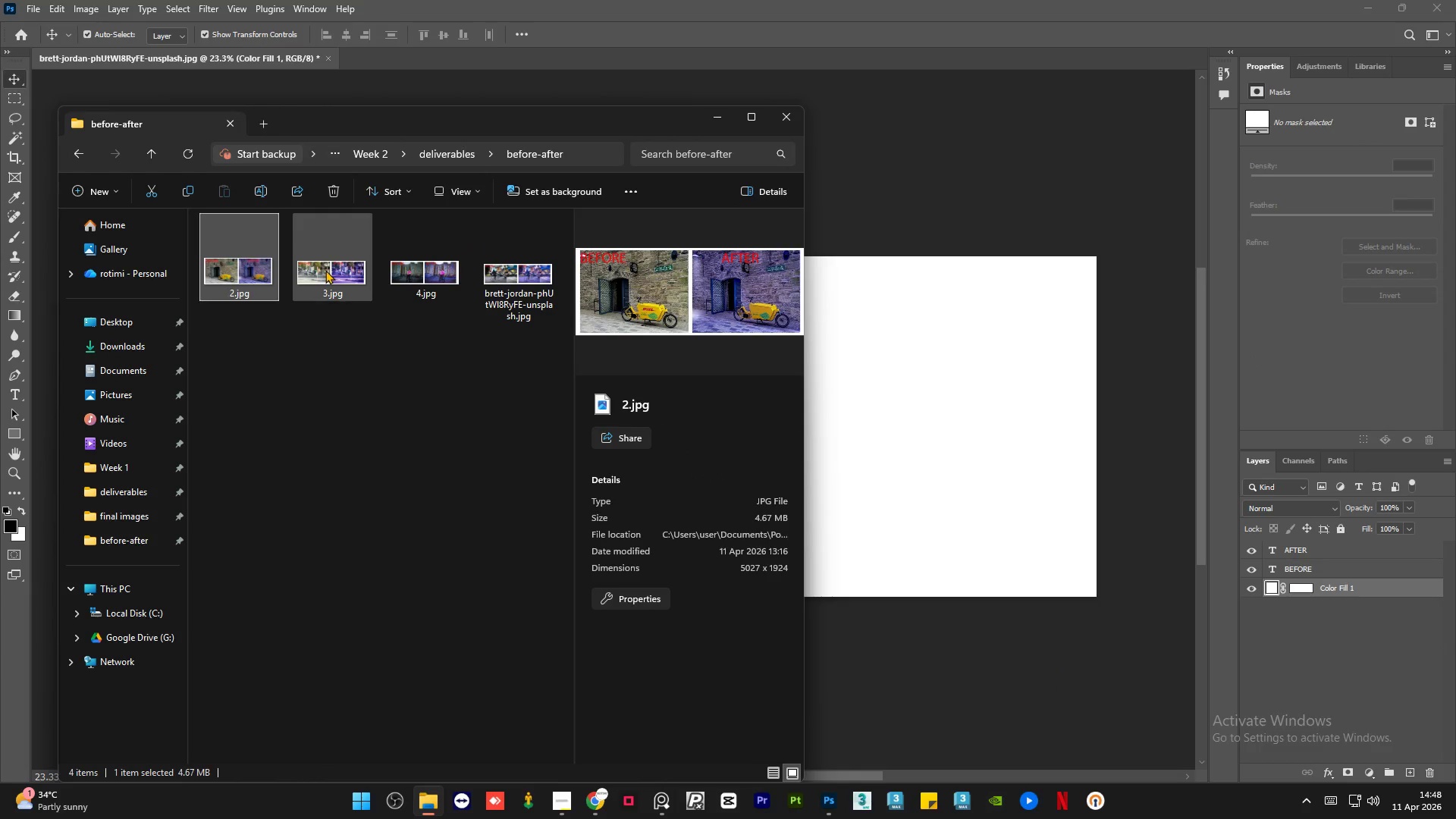 
left_click([325, 270])
 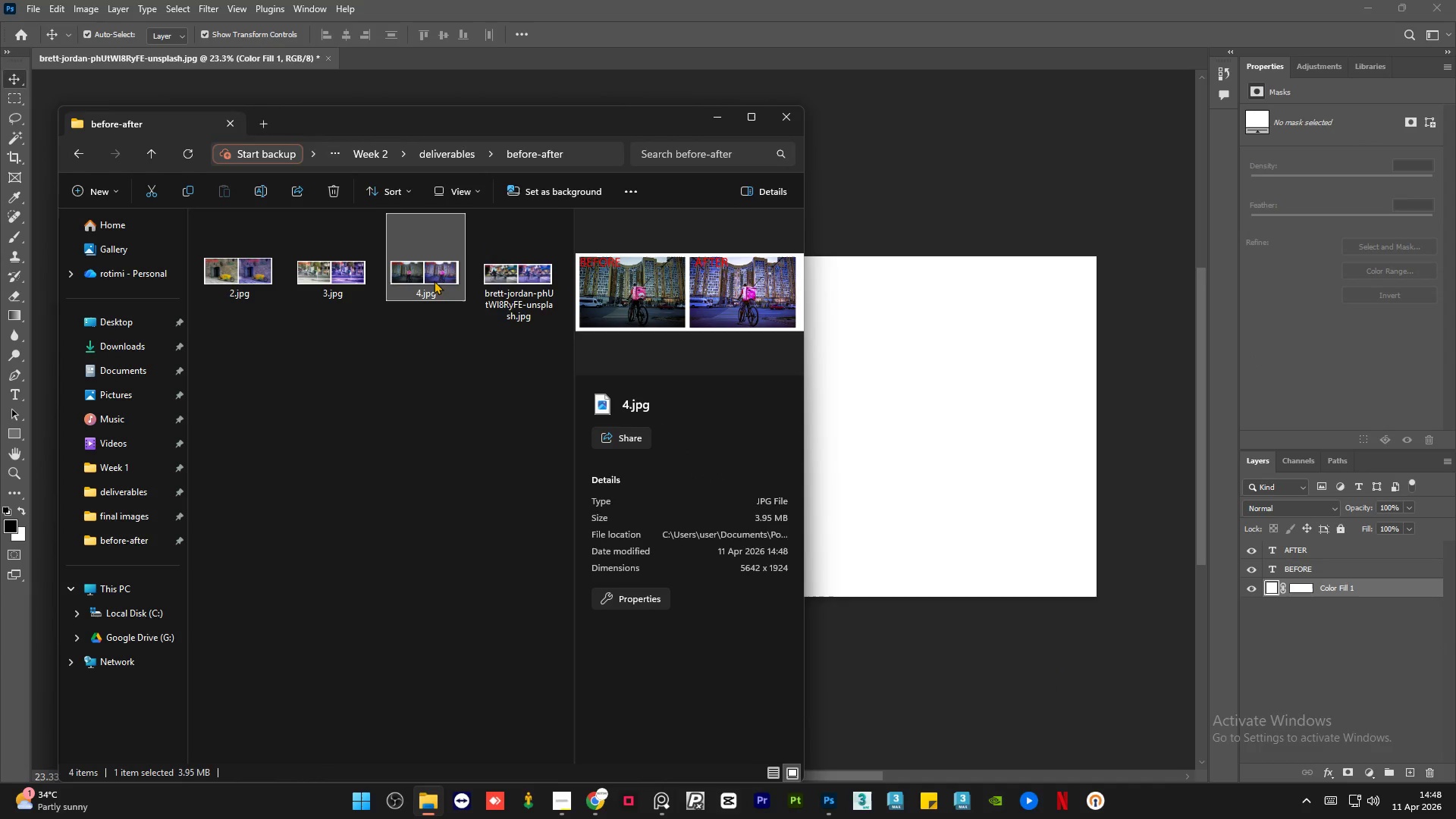 
double_click([489, 276])
 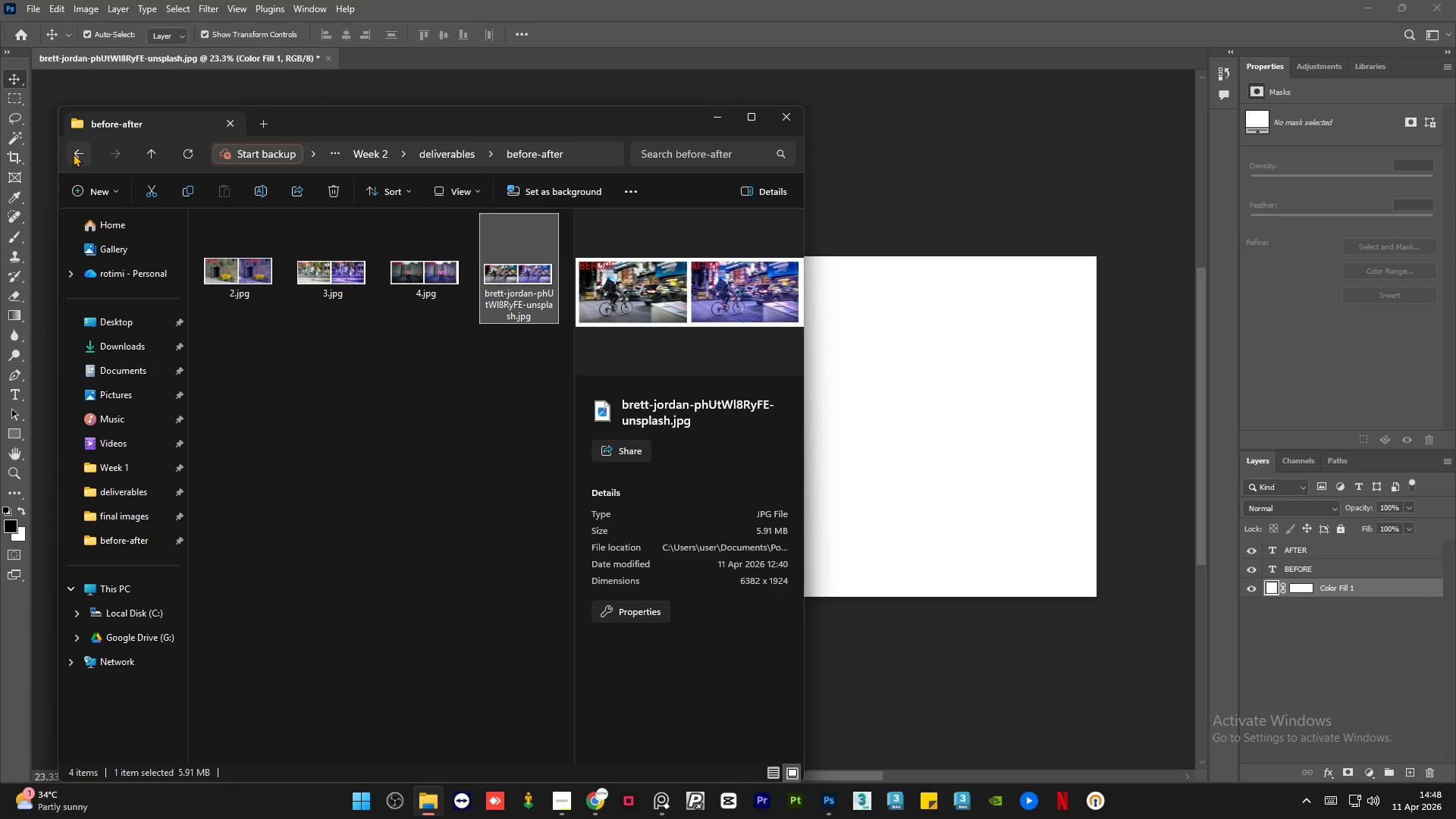 
double_click([73, 153])
 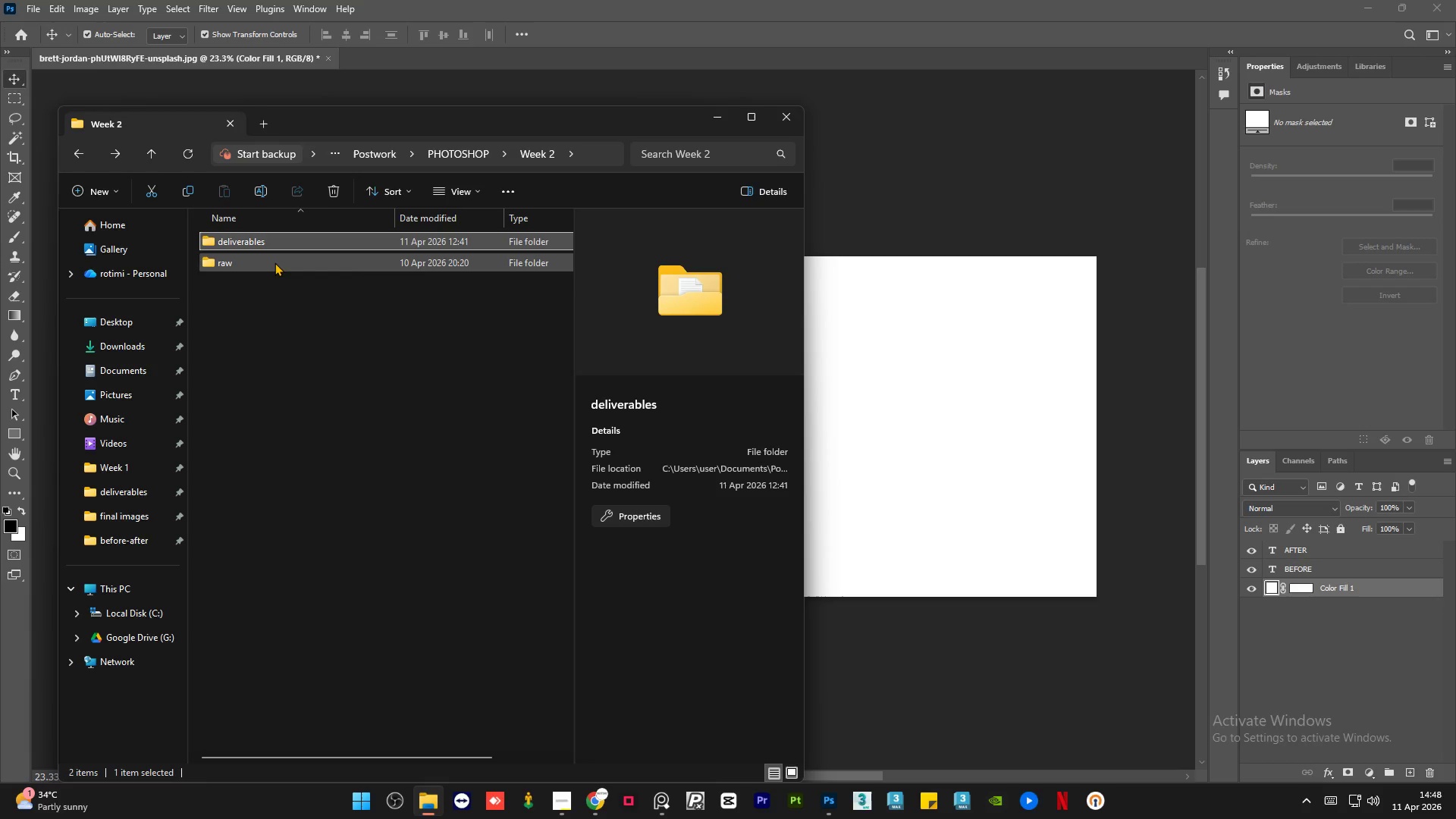 
double_click([275, 262])
 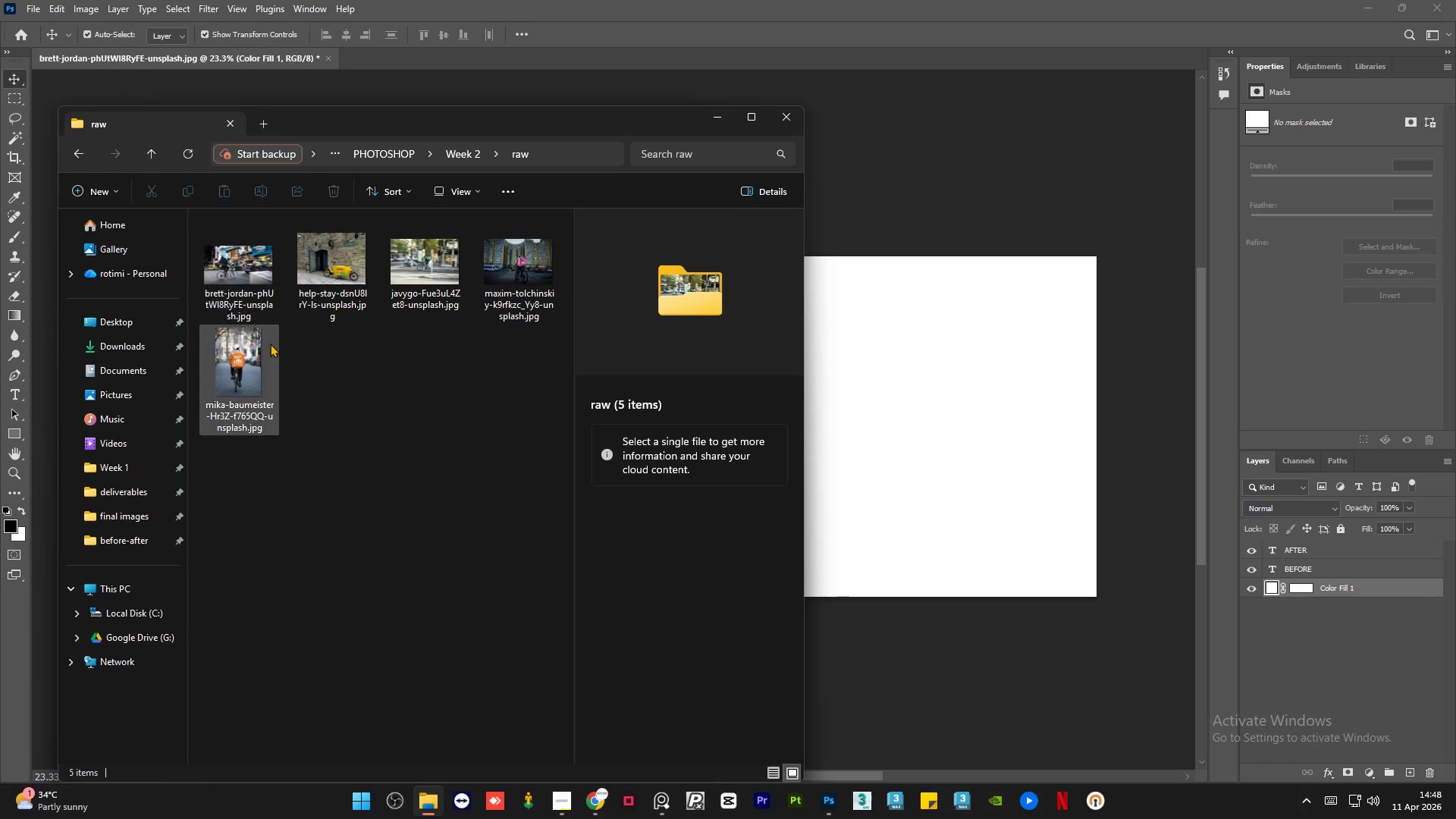 
left_click([255, 368])
 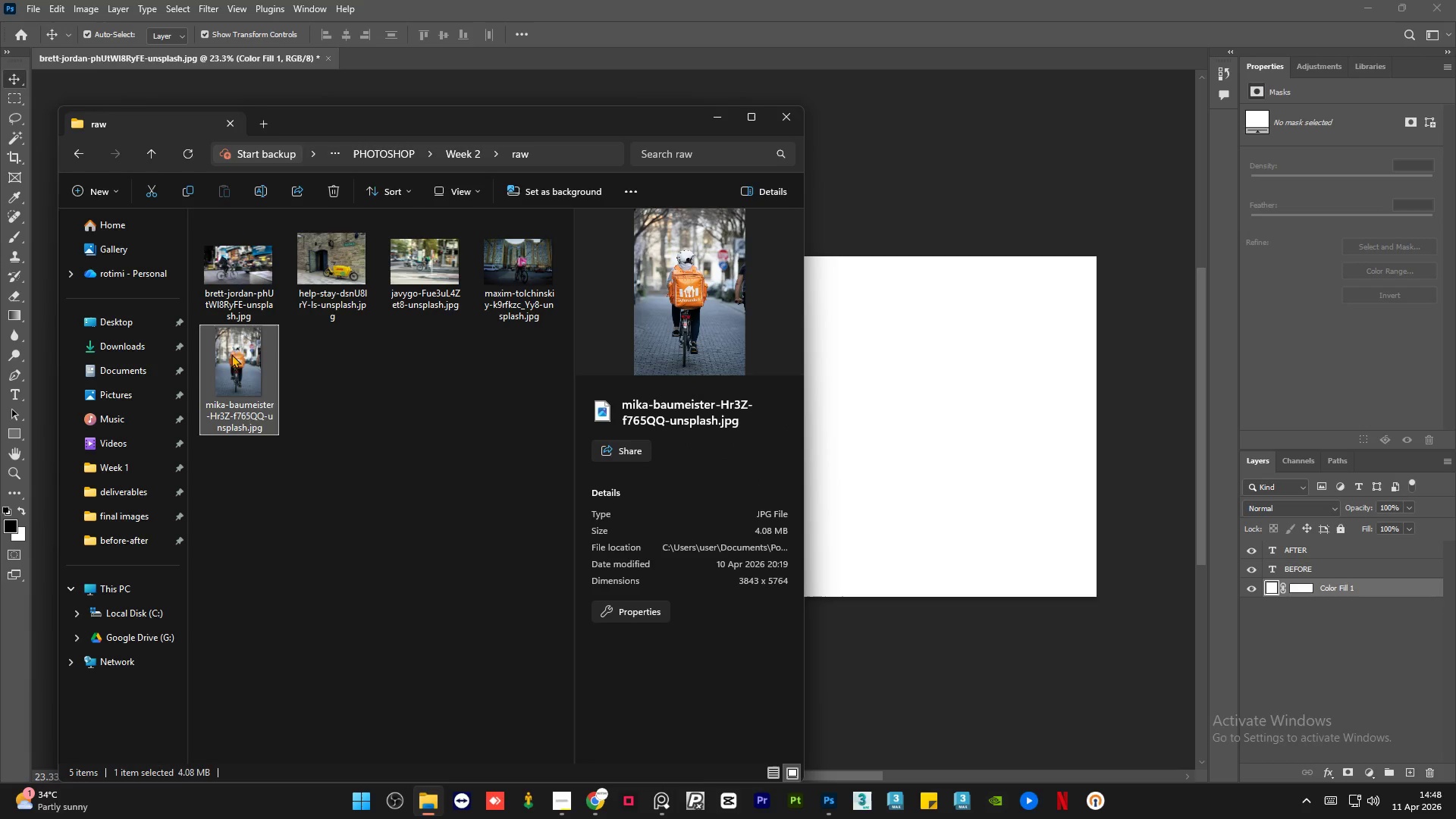 
left_click_drag(start_coordinate=[230, 347], to_coordinate=[850, 386])
 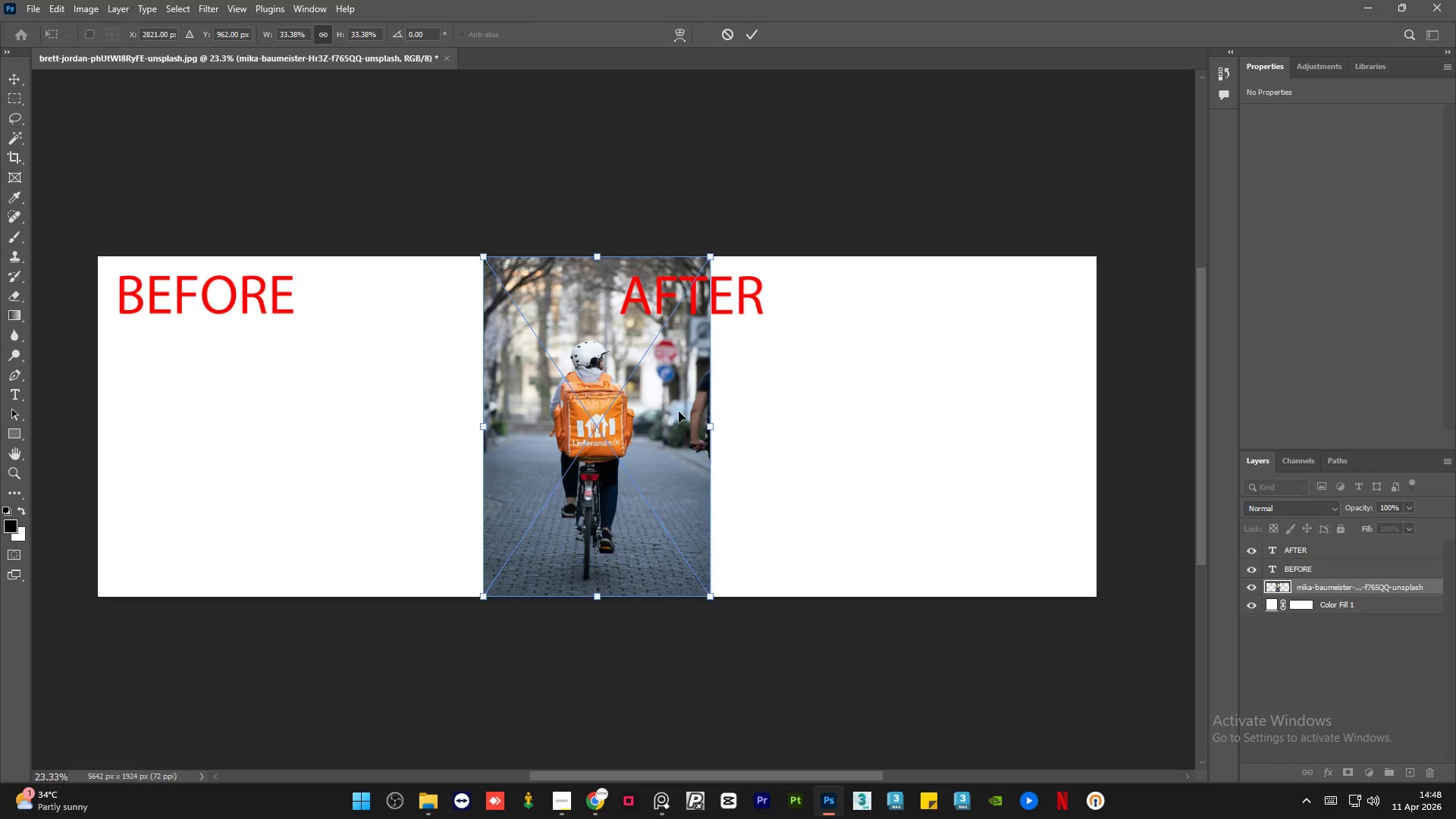 
left_click_drag(start_coordinate=[629, 402], to_coordinate=[497, 397])
 